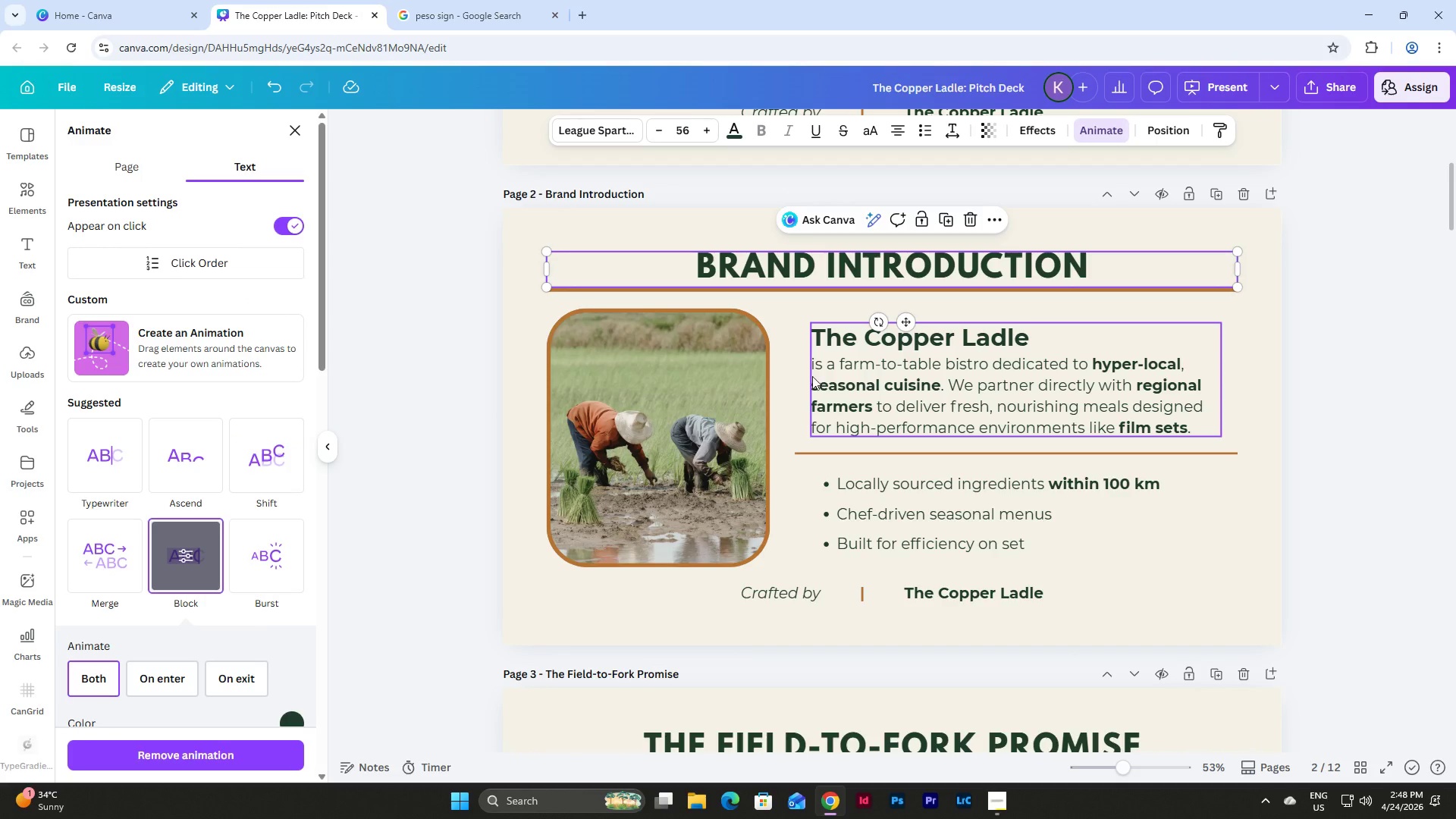 
left_click([658, 372])
 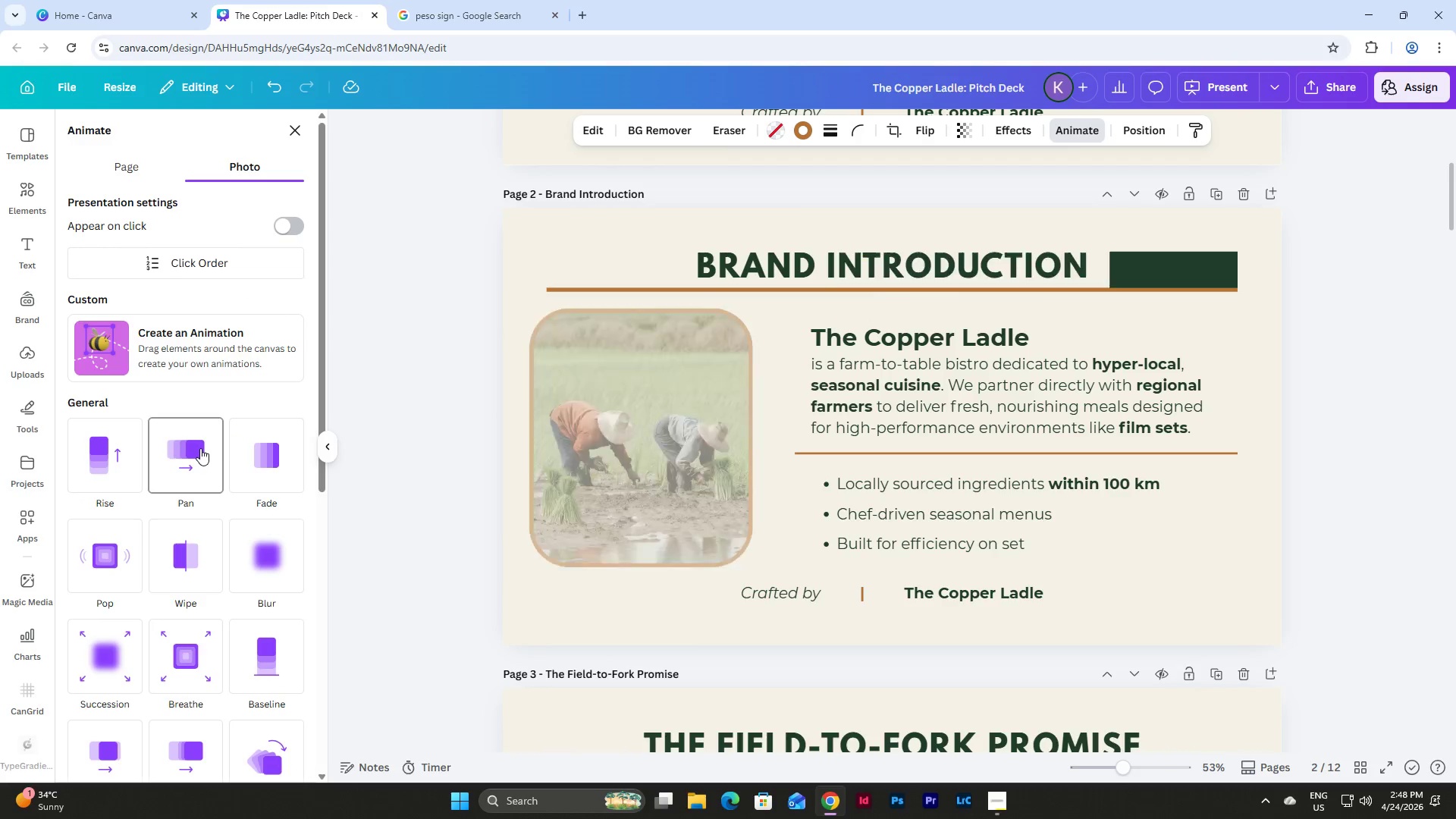 
left_click([200, 448])
 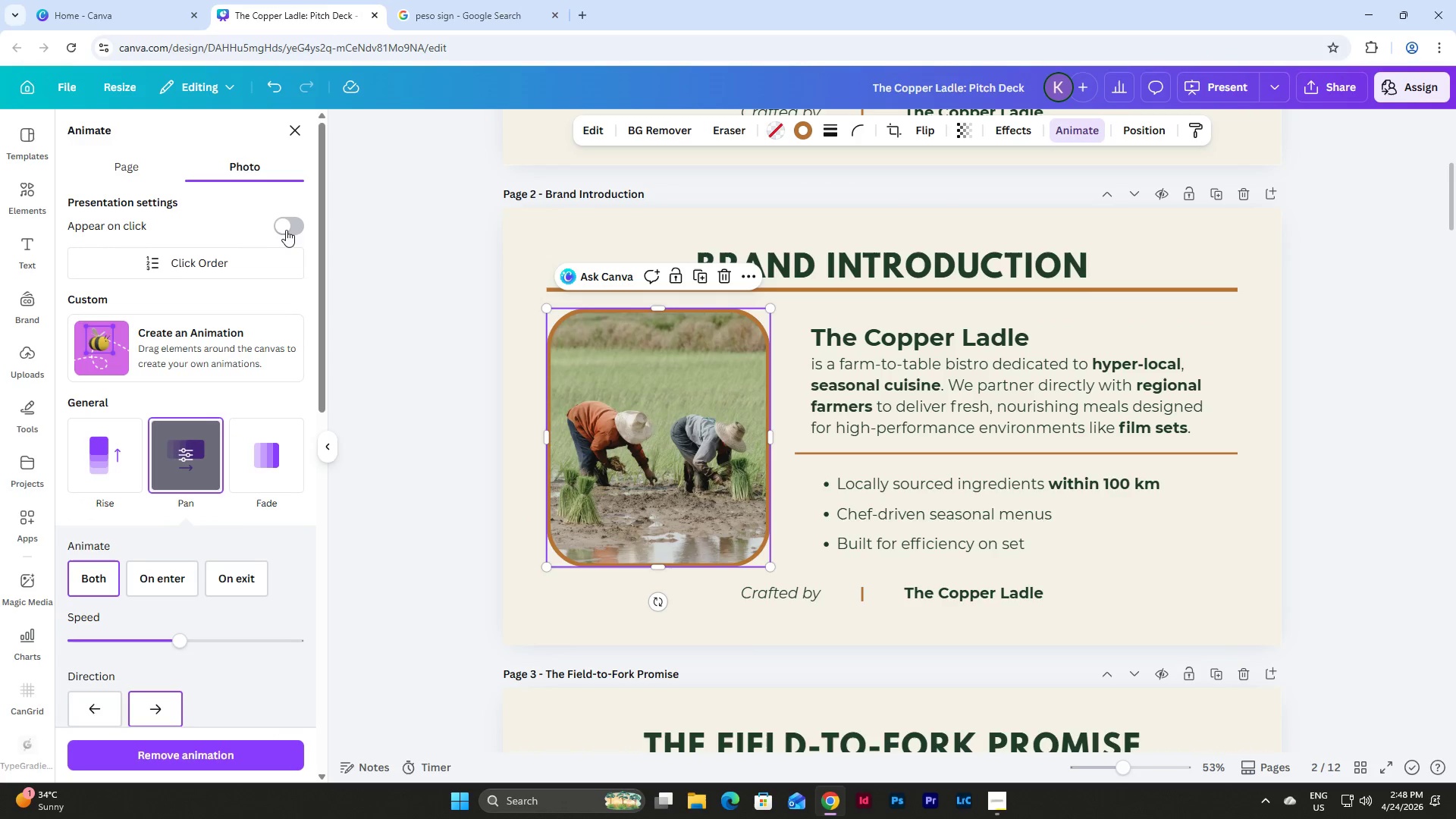 
left_click([290, 223])
 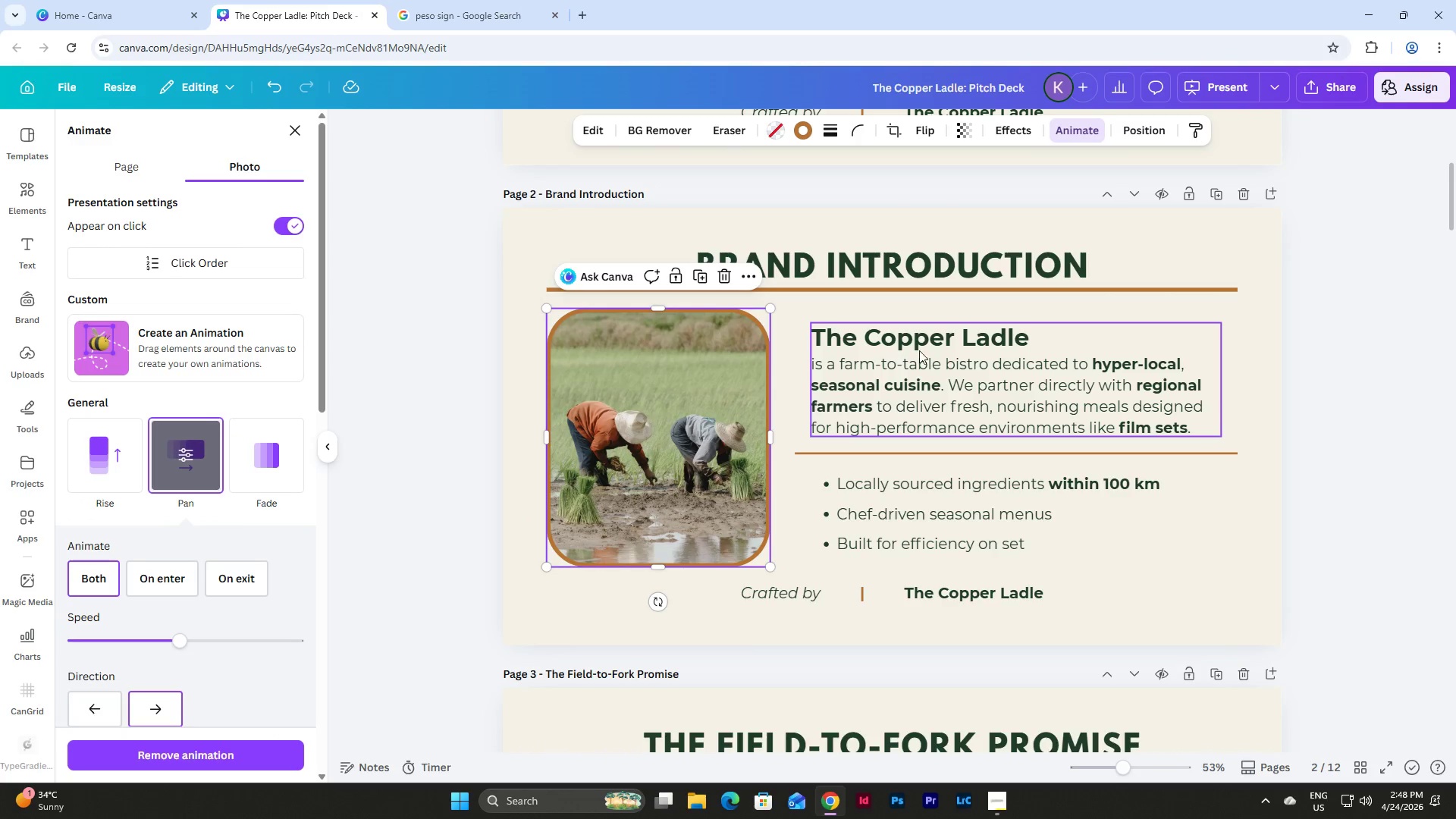 
left_click([921, 350])
 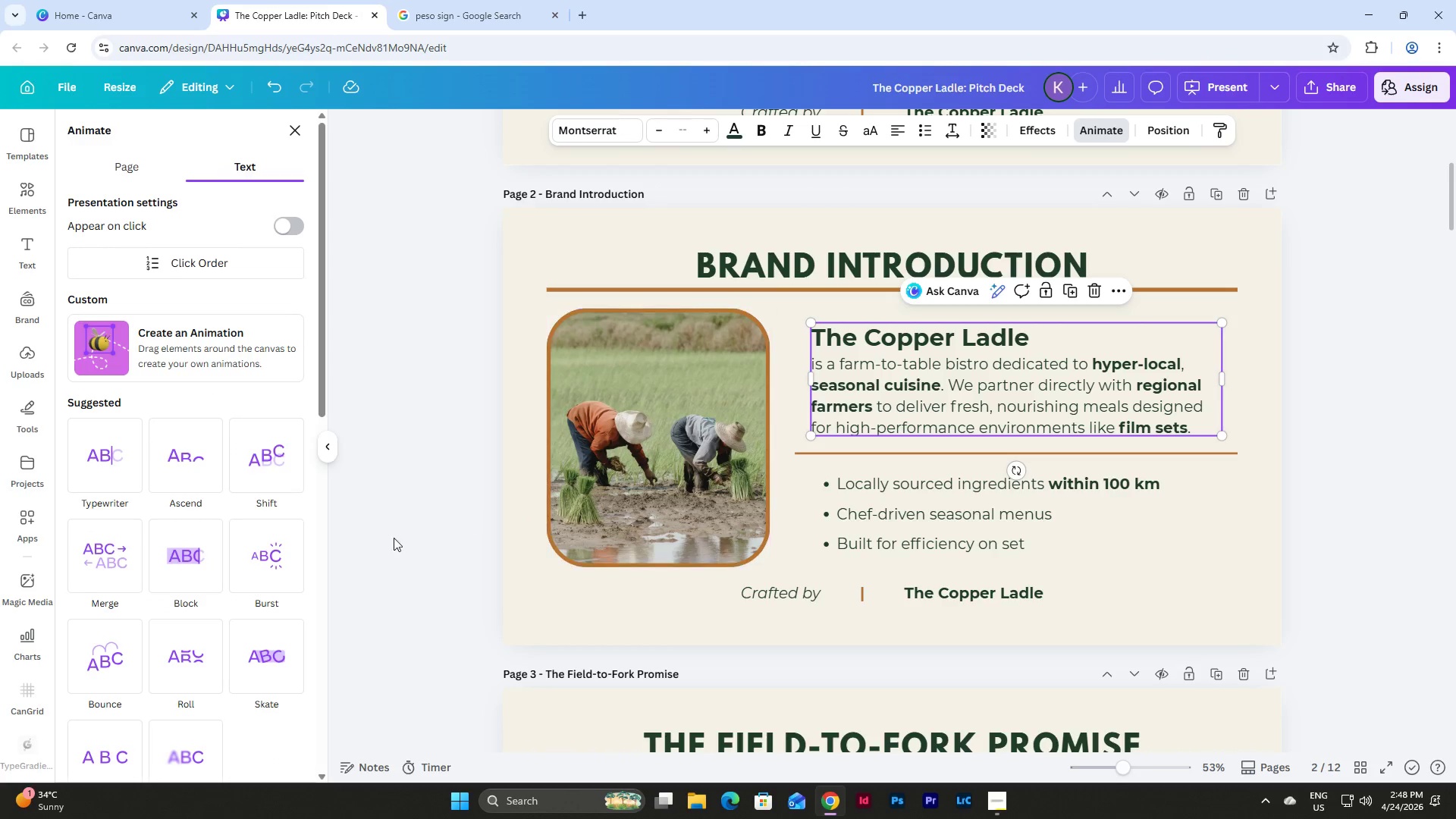 
scroll: coordinate [222, 516], scroll_direction: down, amount: 6.0
 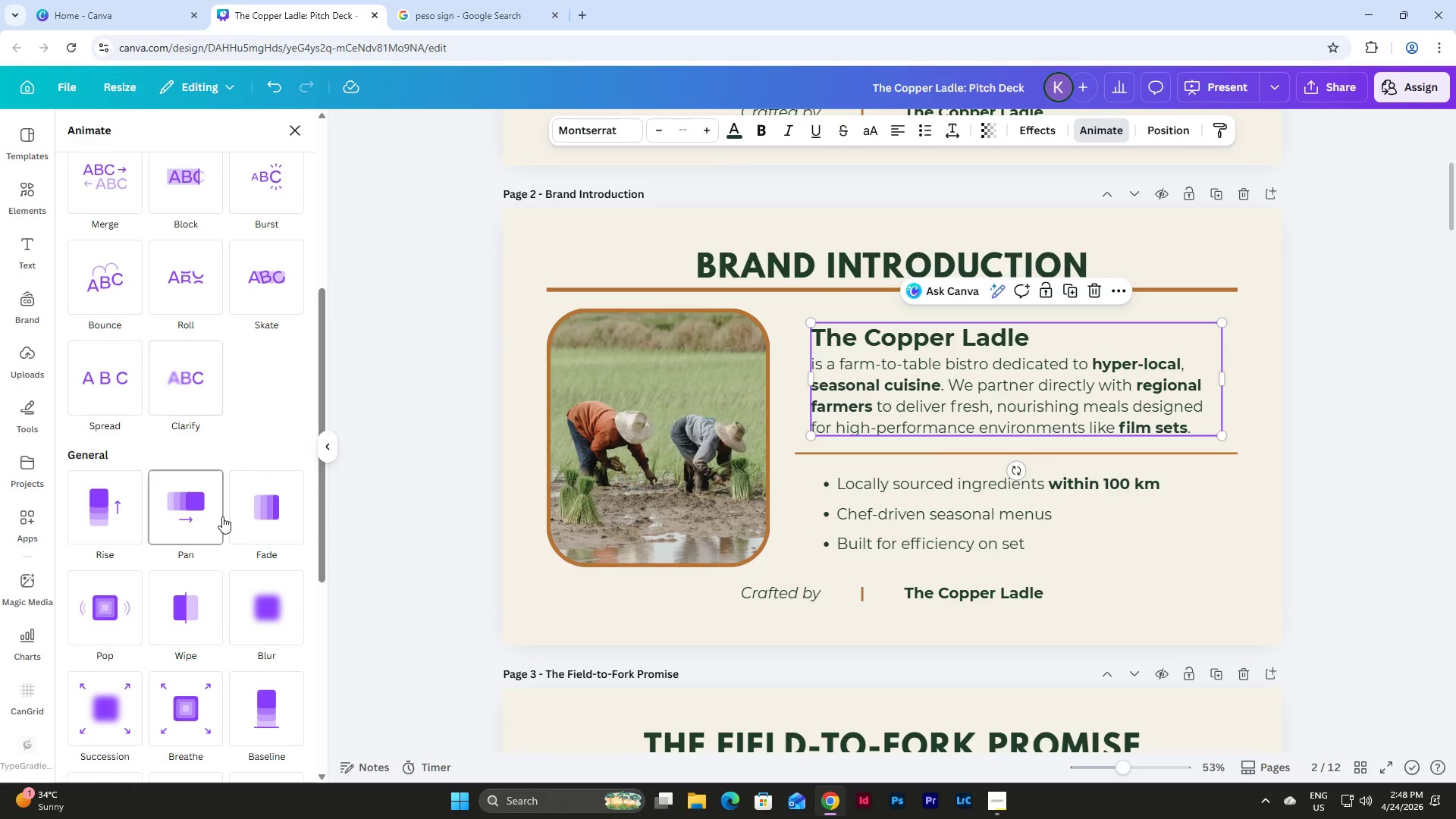 
left_click([182, 498])
 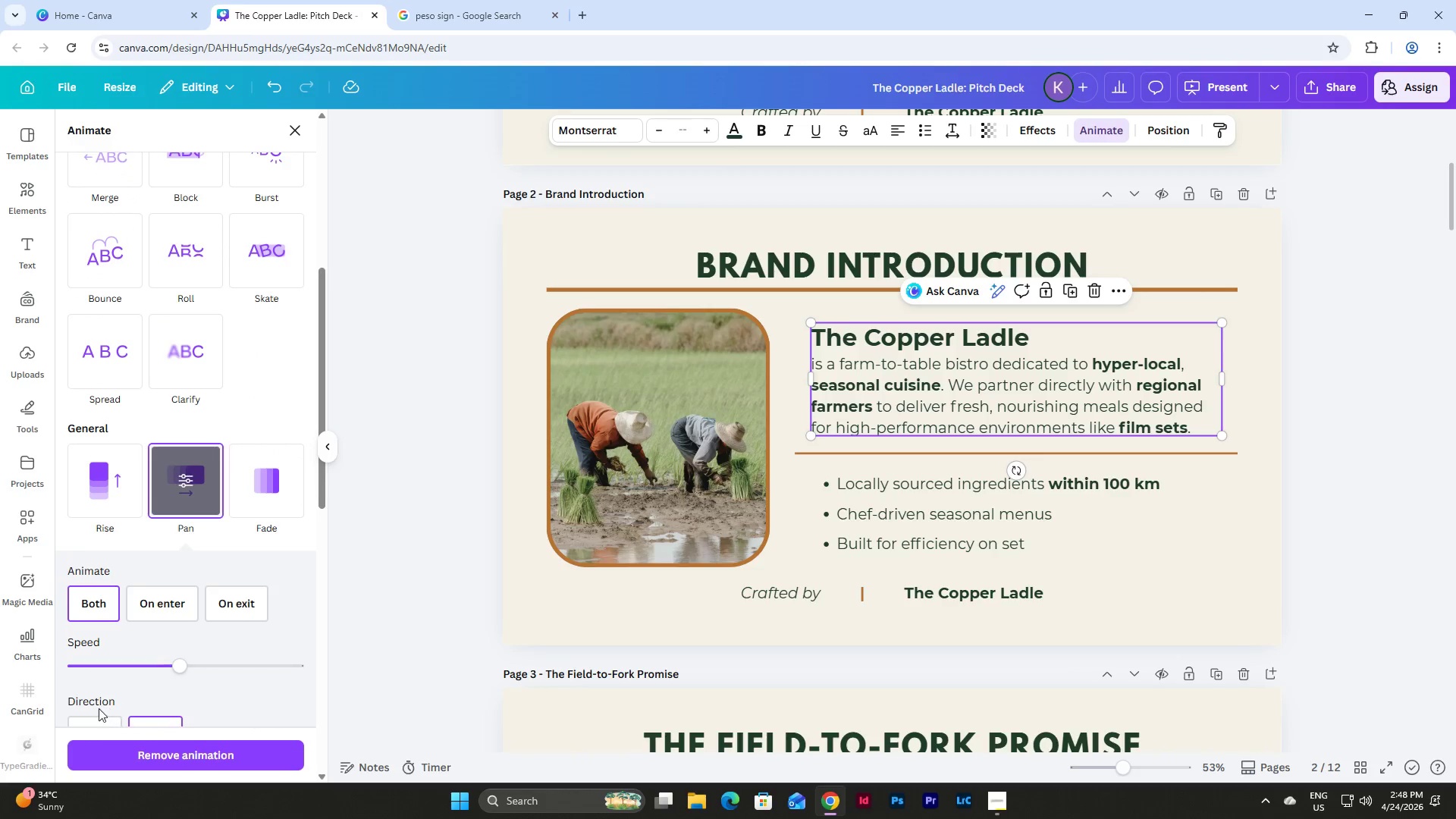 
scroll: coordinate [113, 646], scroll_direction: down, amount: 1.0
 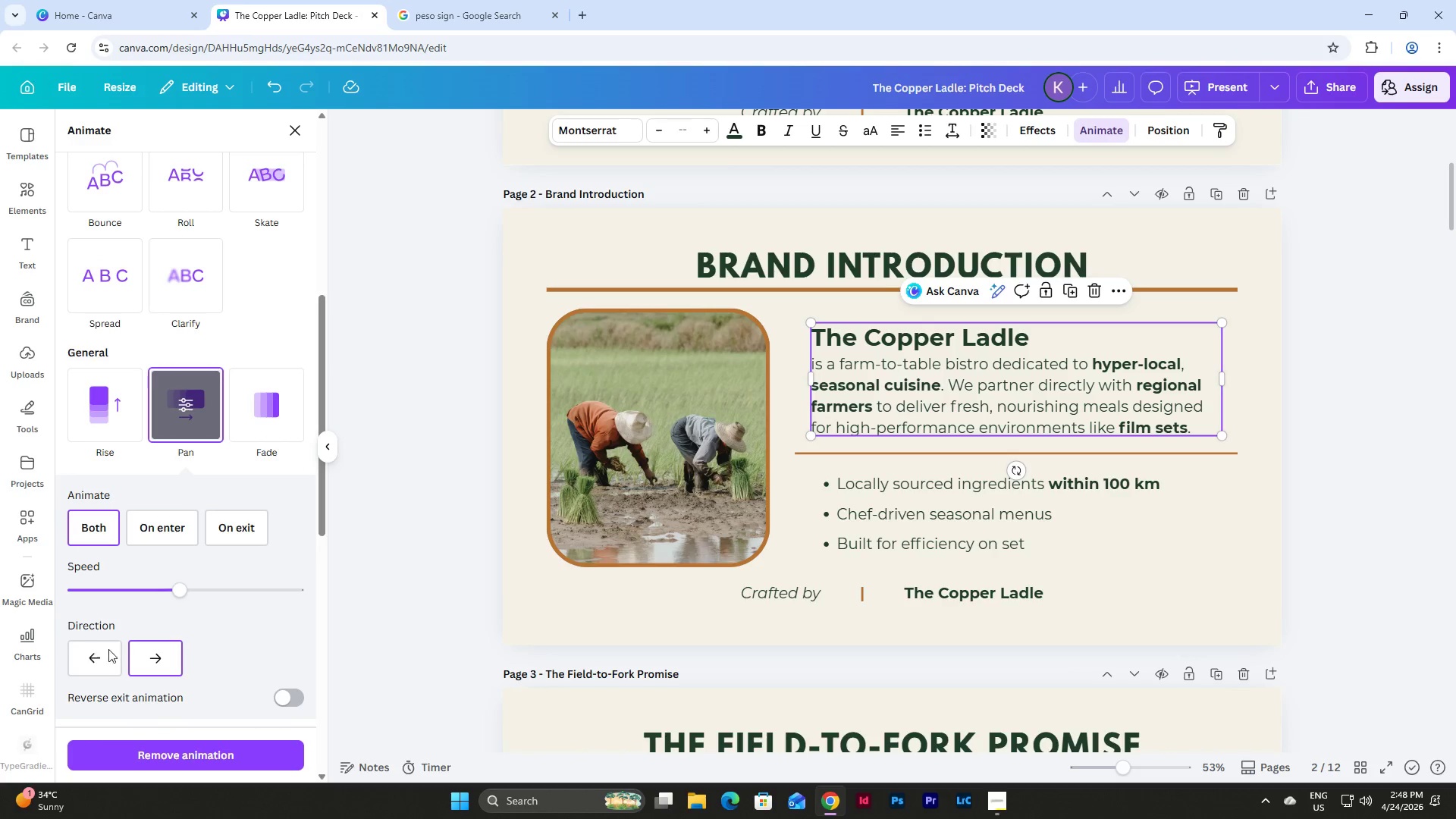 
left_click([97, 654])
 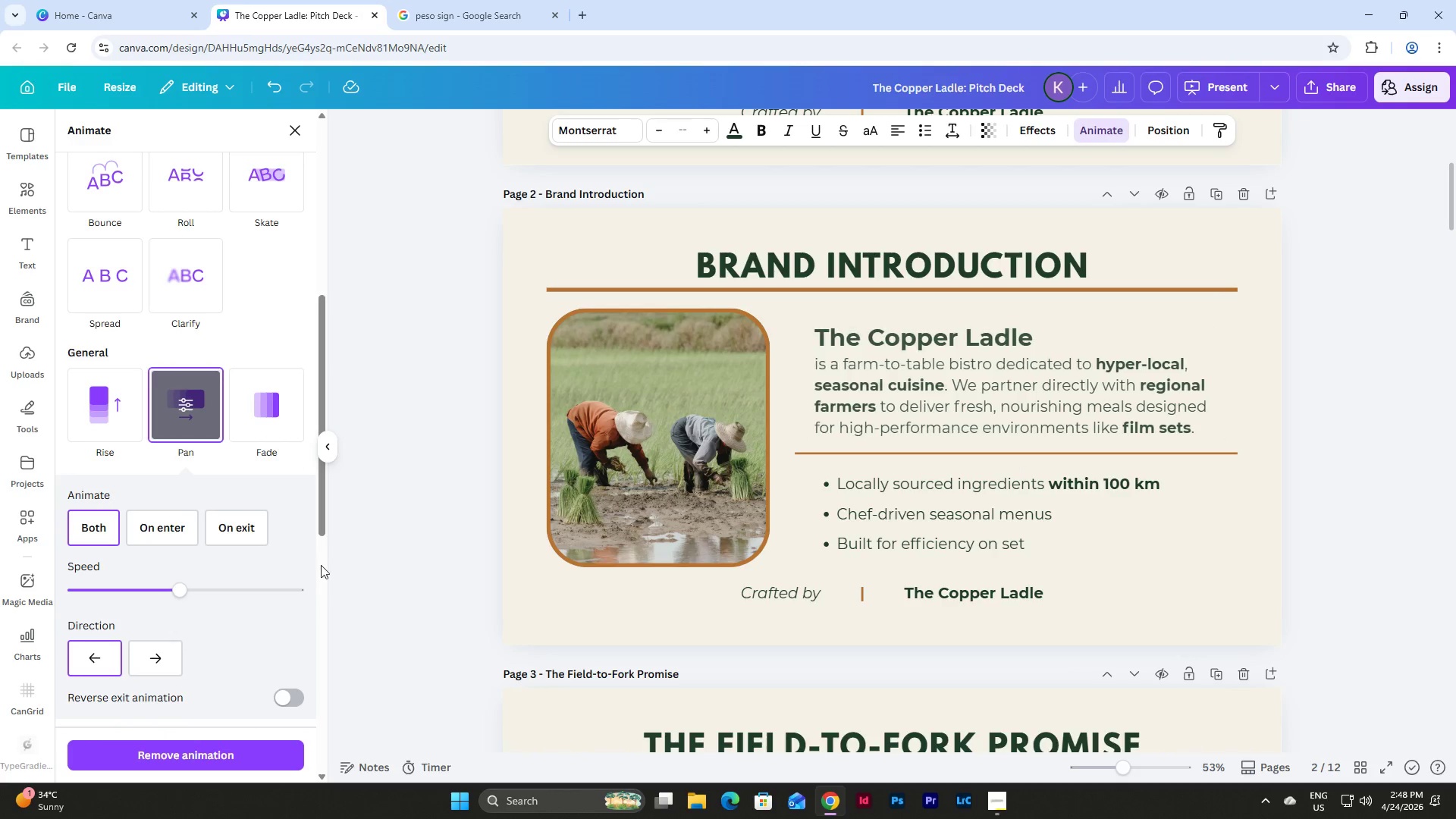 
scroll: coordinate [253, 449], scroll_direction: up, amount: 11.0
 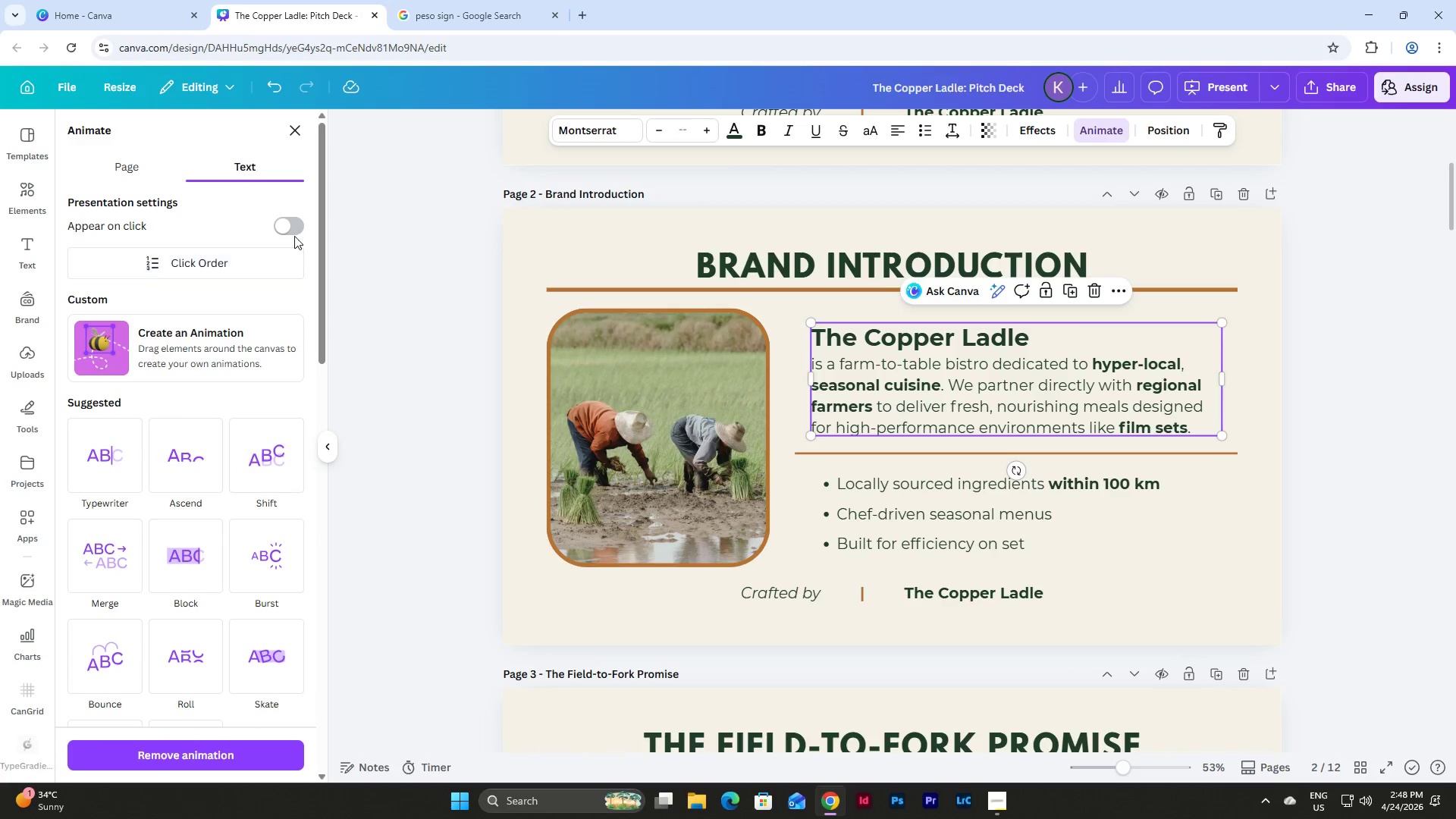 
left_click([292, 227])
 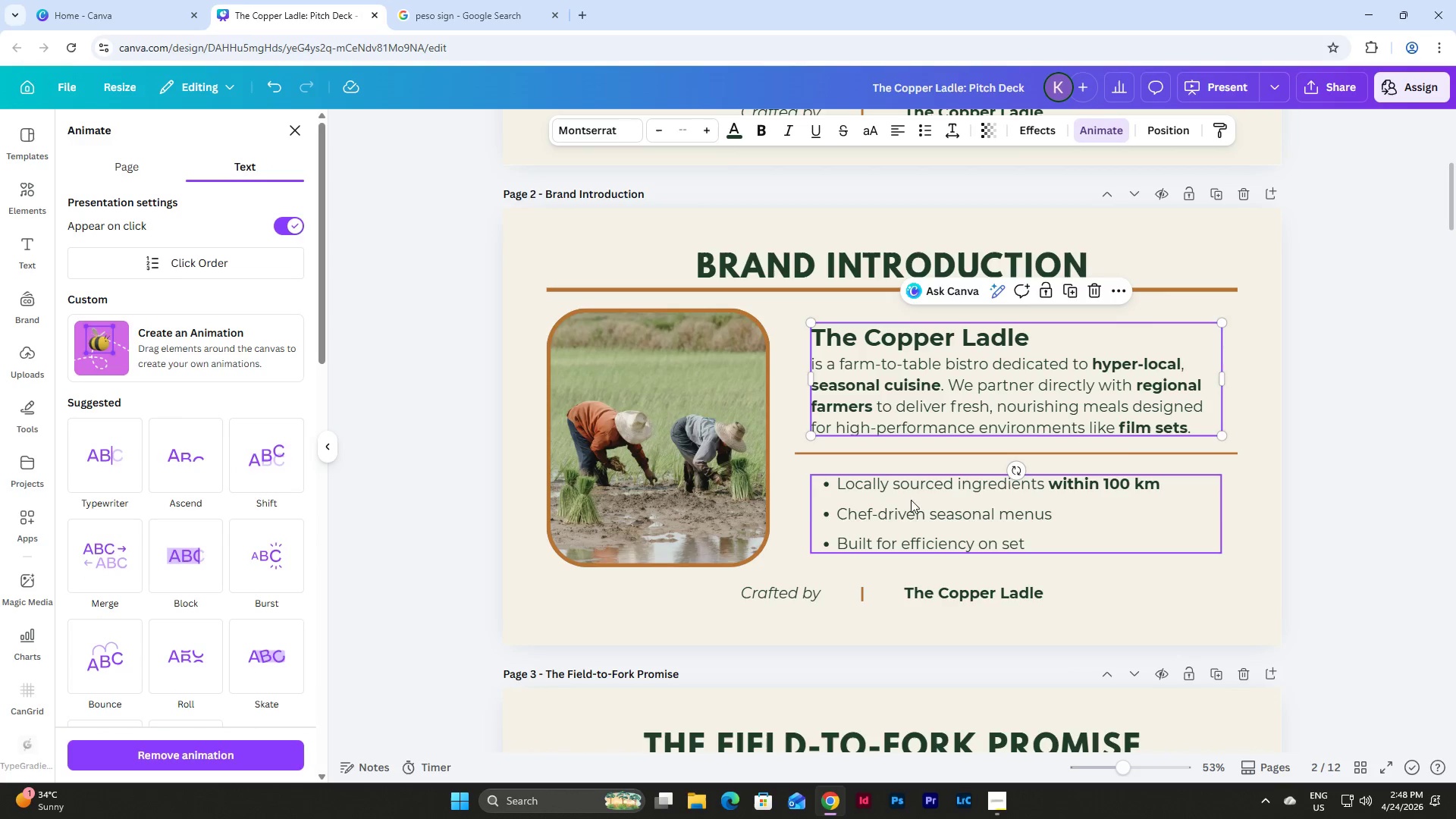 
left_click([913, 504])
 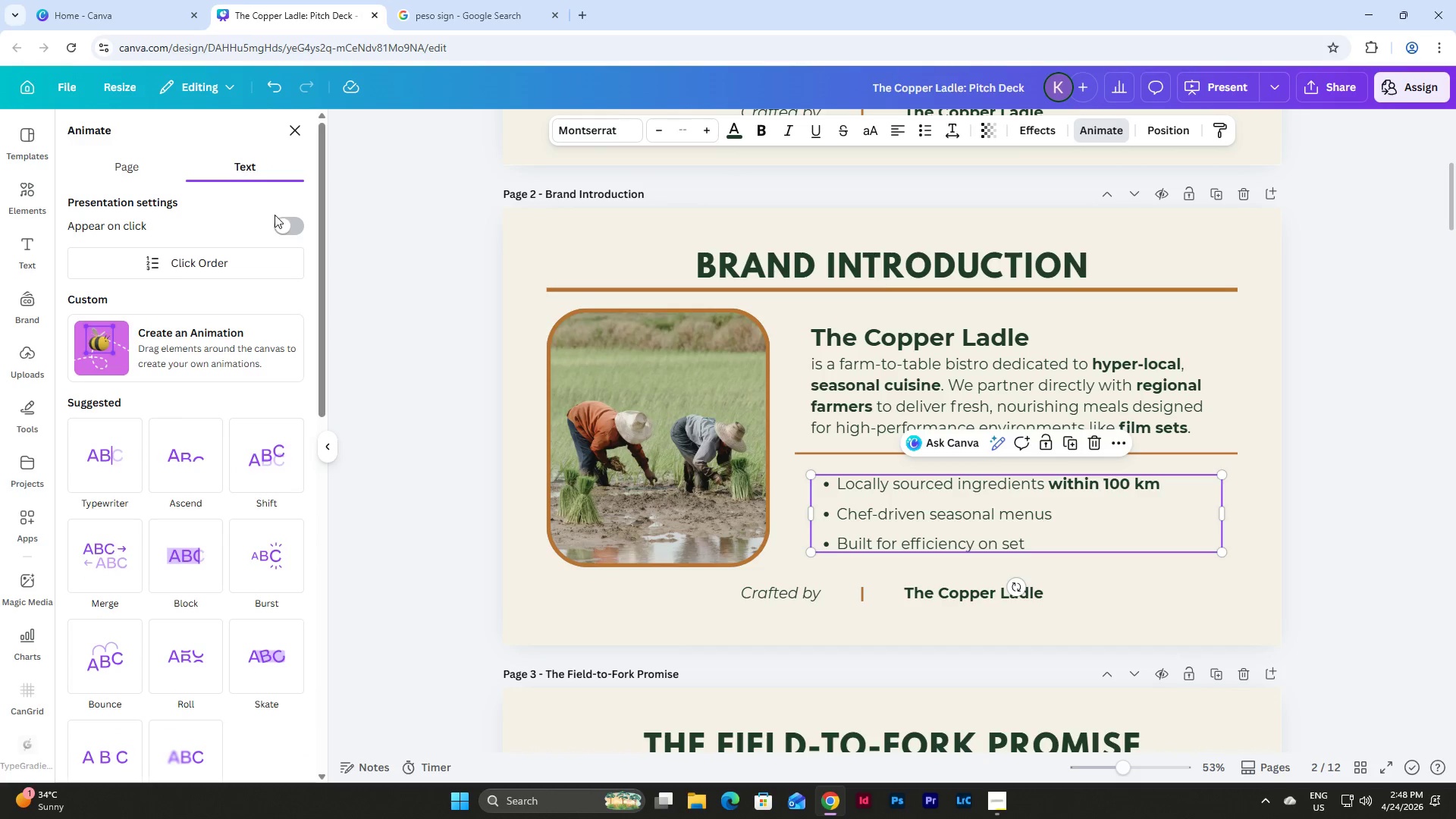 
left_click([290, 232])
 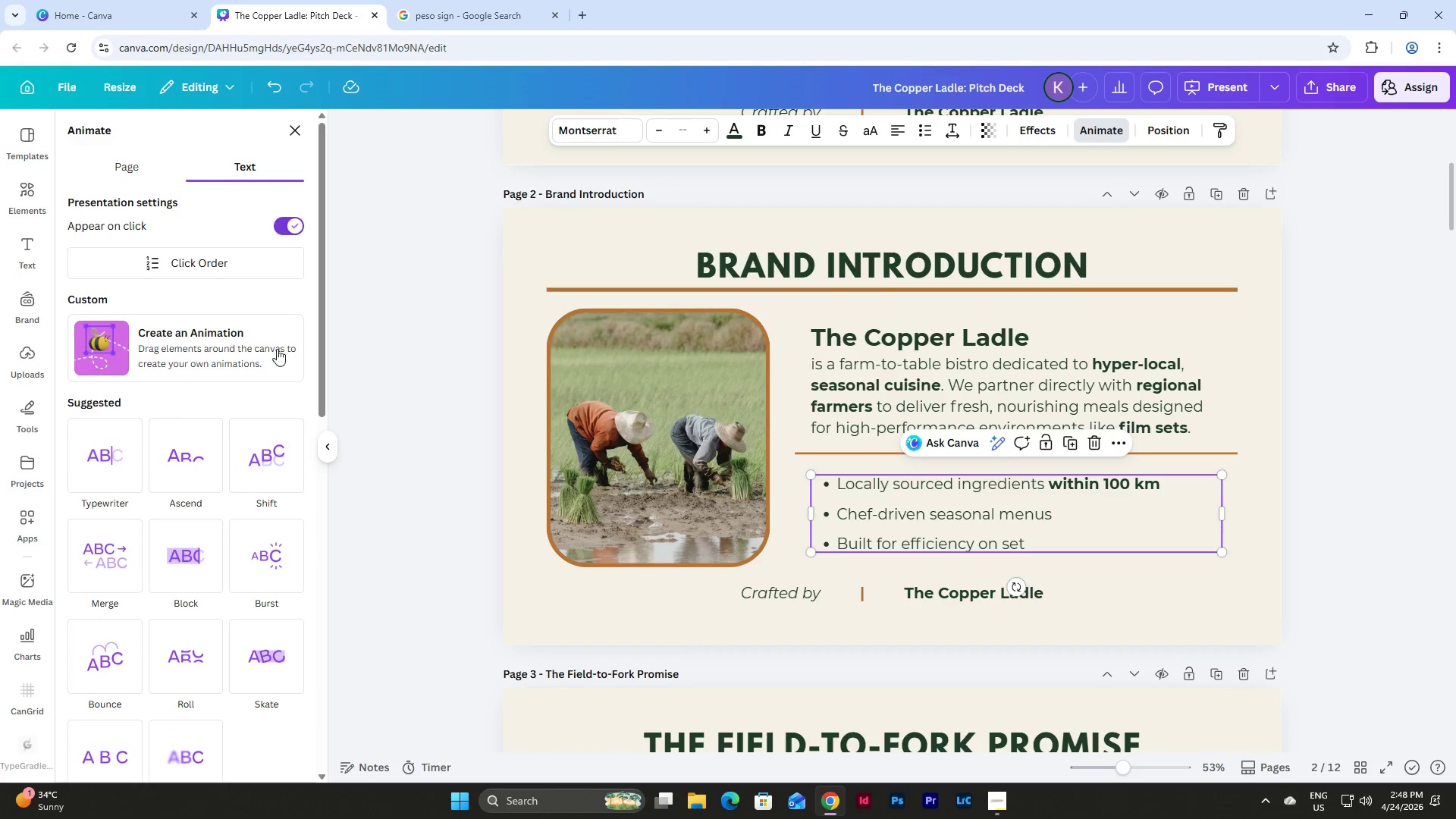 
scroll: coordinate [276, 379], scroll_direction: down, amount: 5.0
 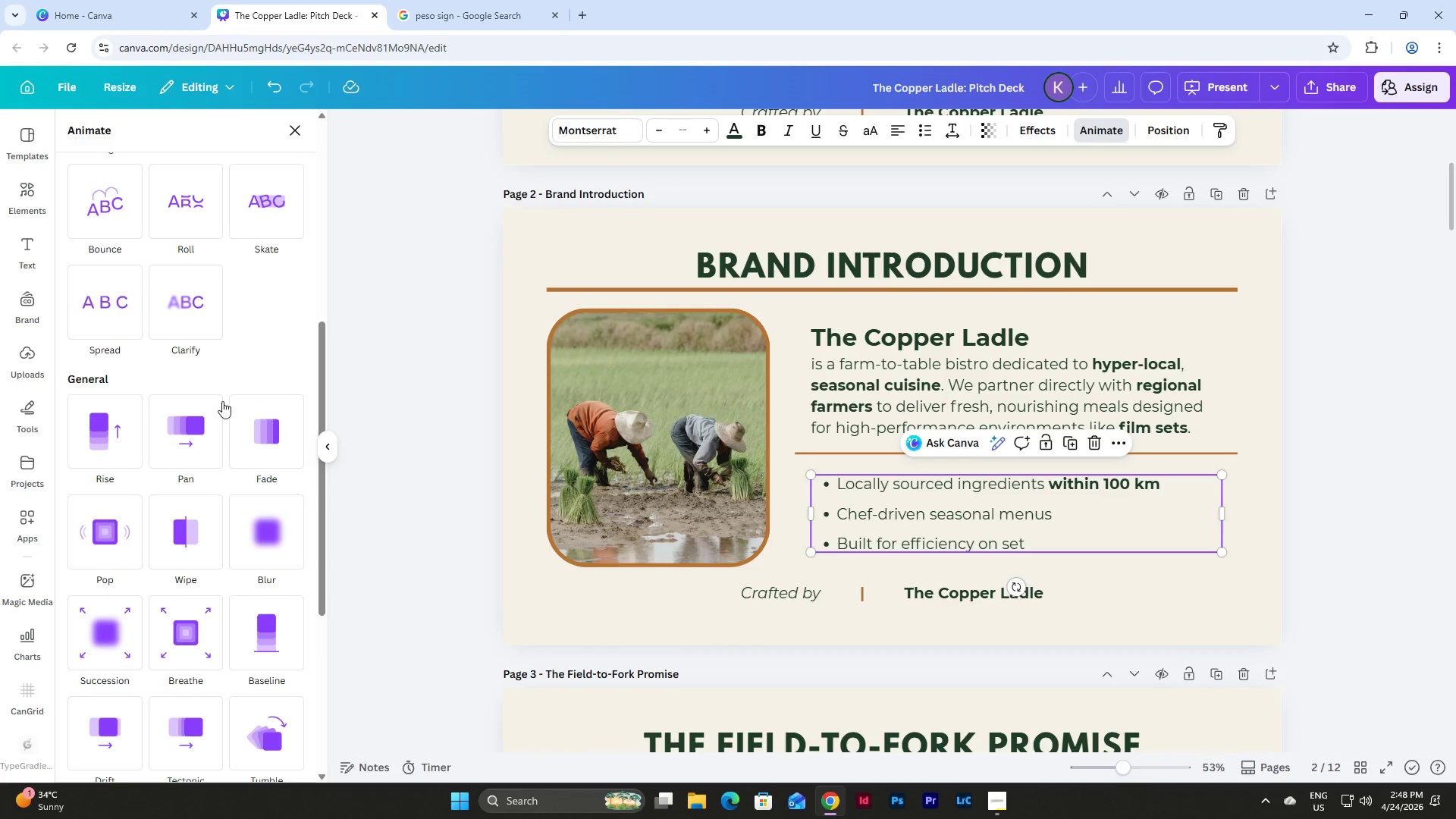 
left_click([196, 420])
 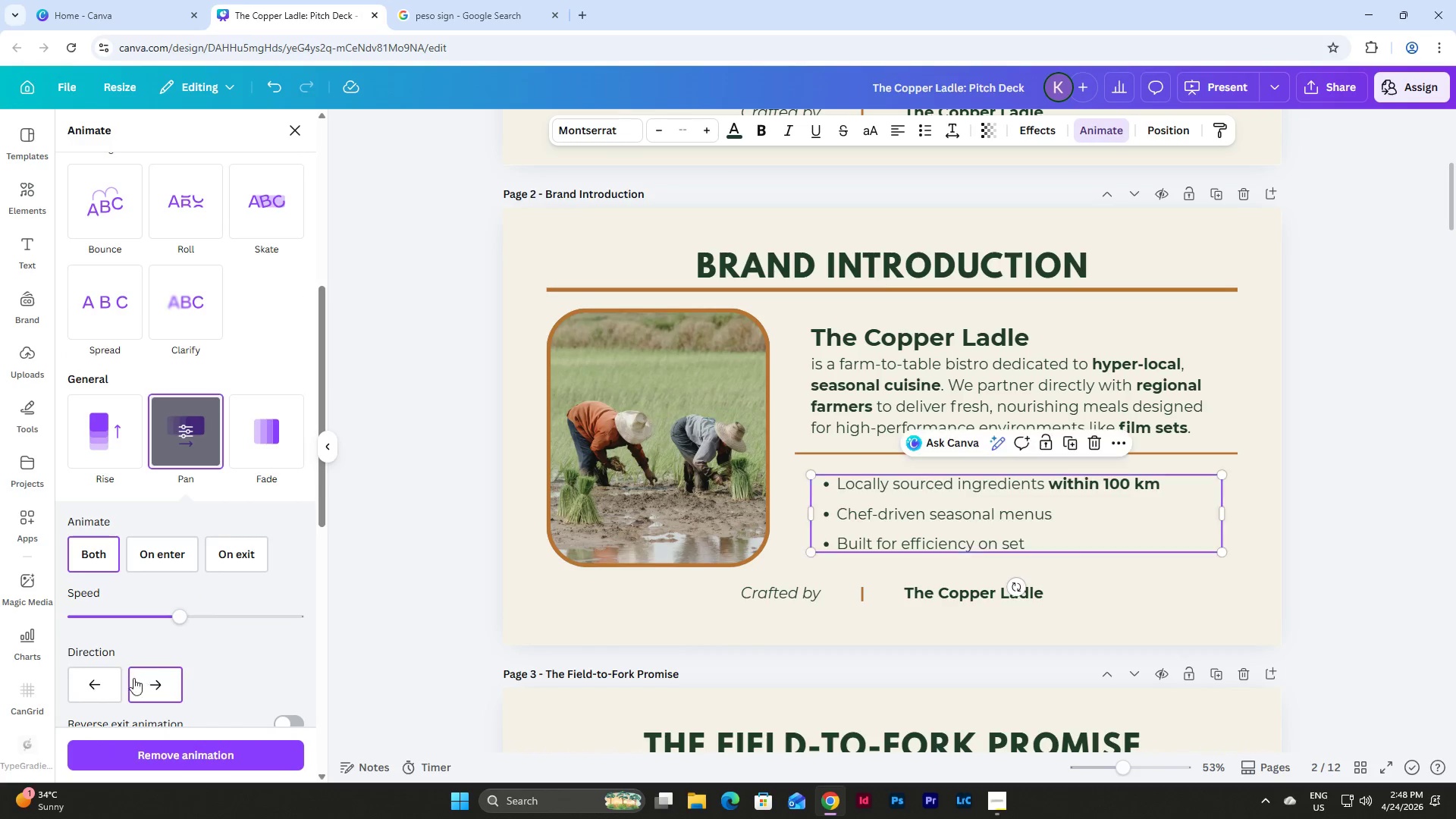 
left_click([99, 679])
 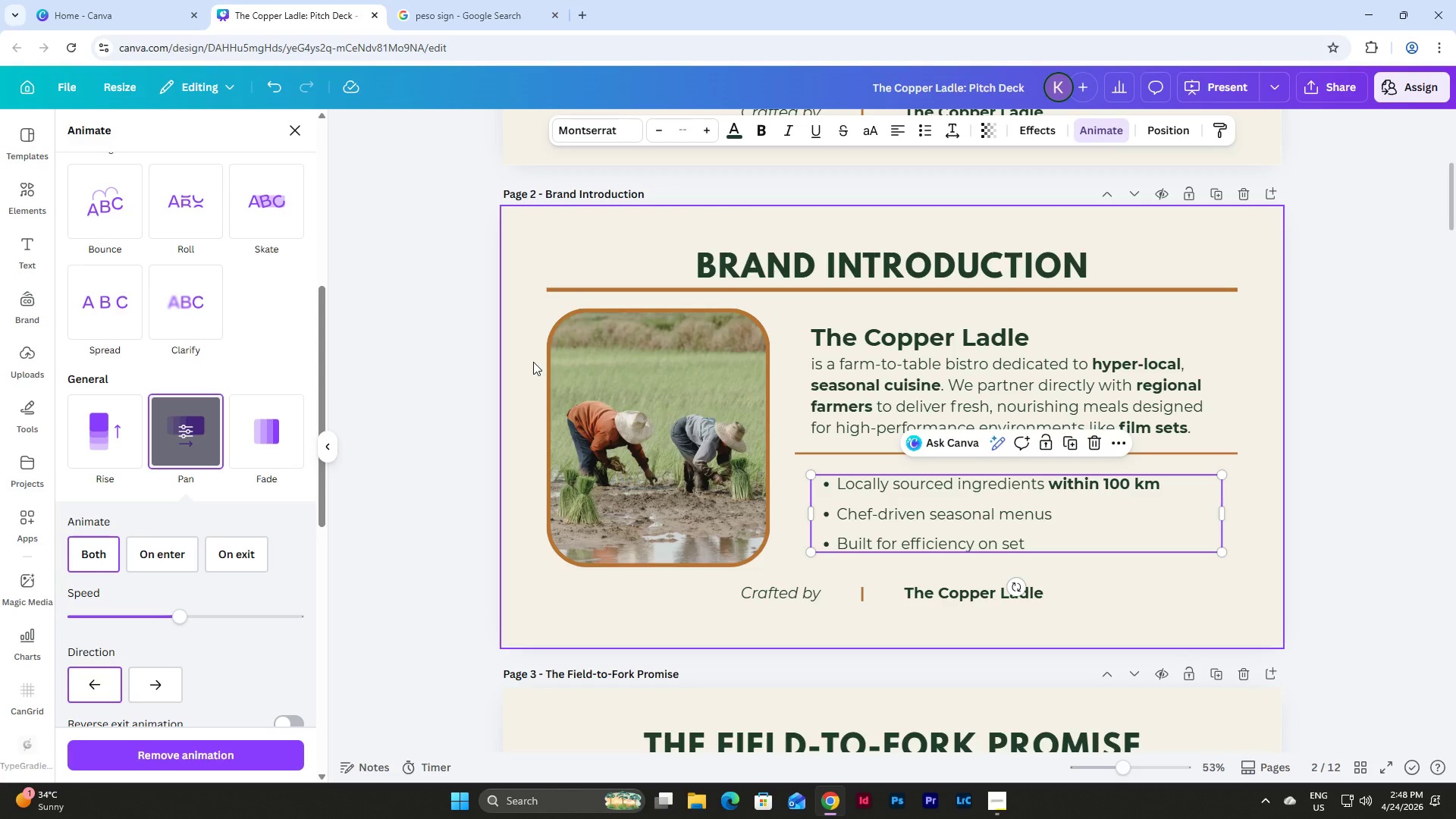 
scroll: coordinate [533, 362], scroll_direction: down, amount: 7.0
 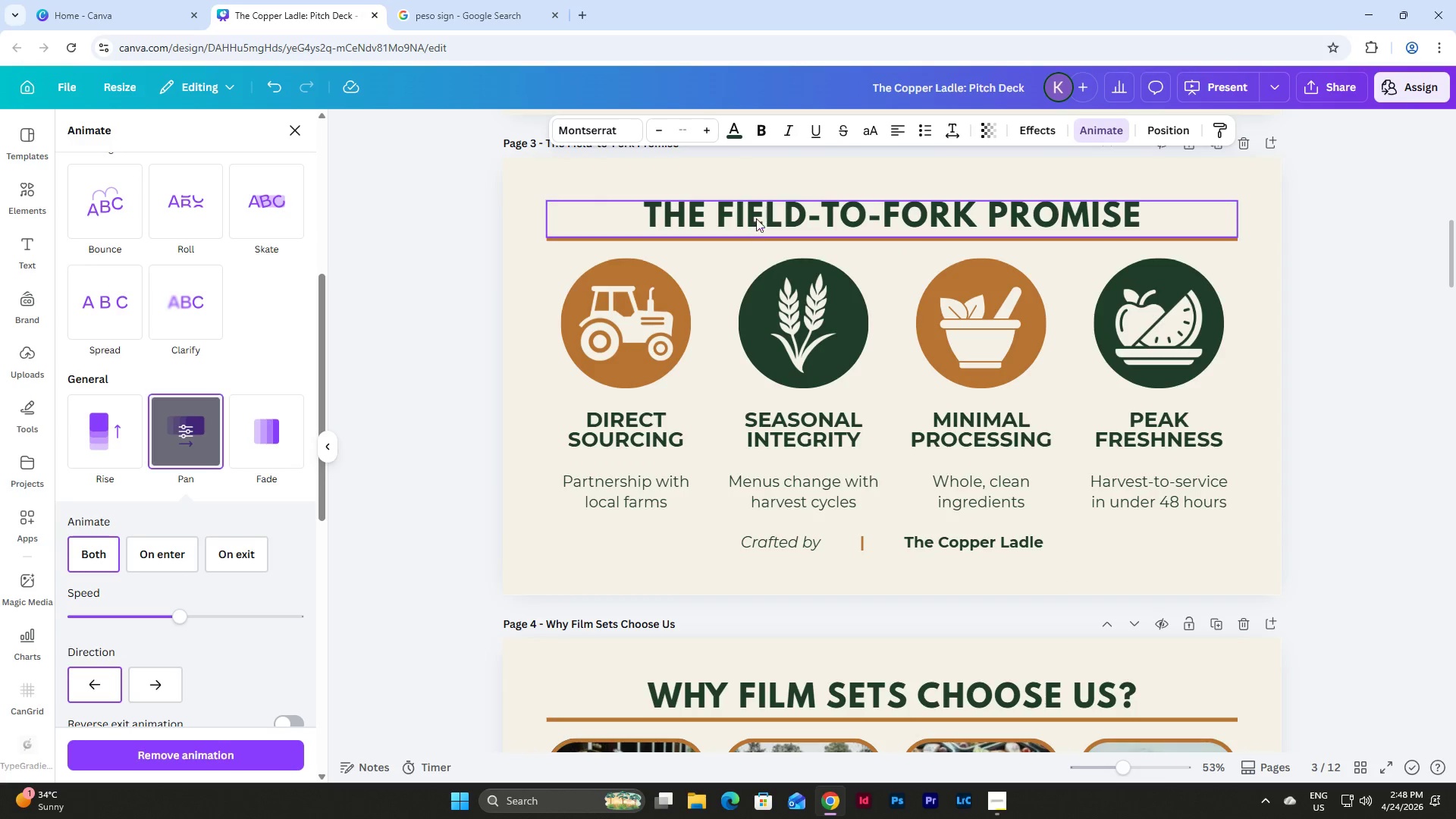 
left_click([760, 210])
 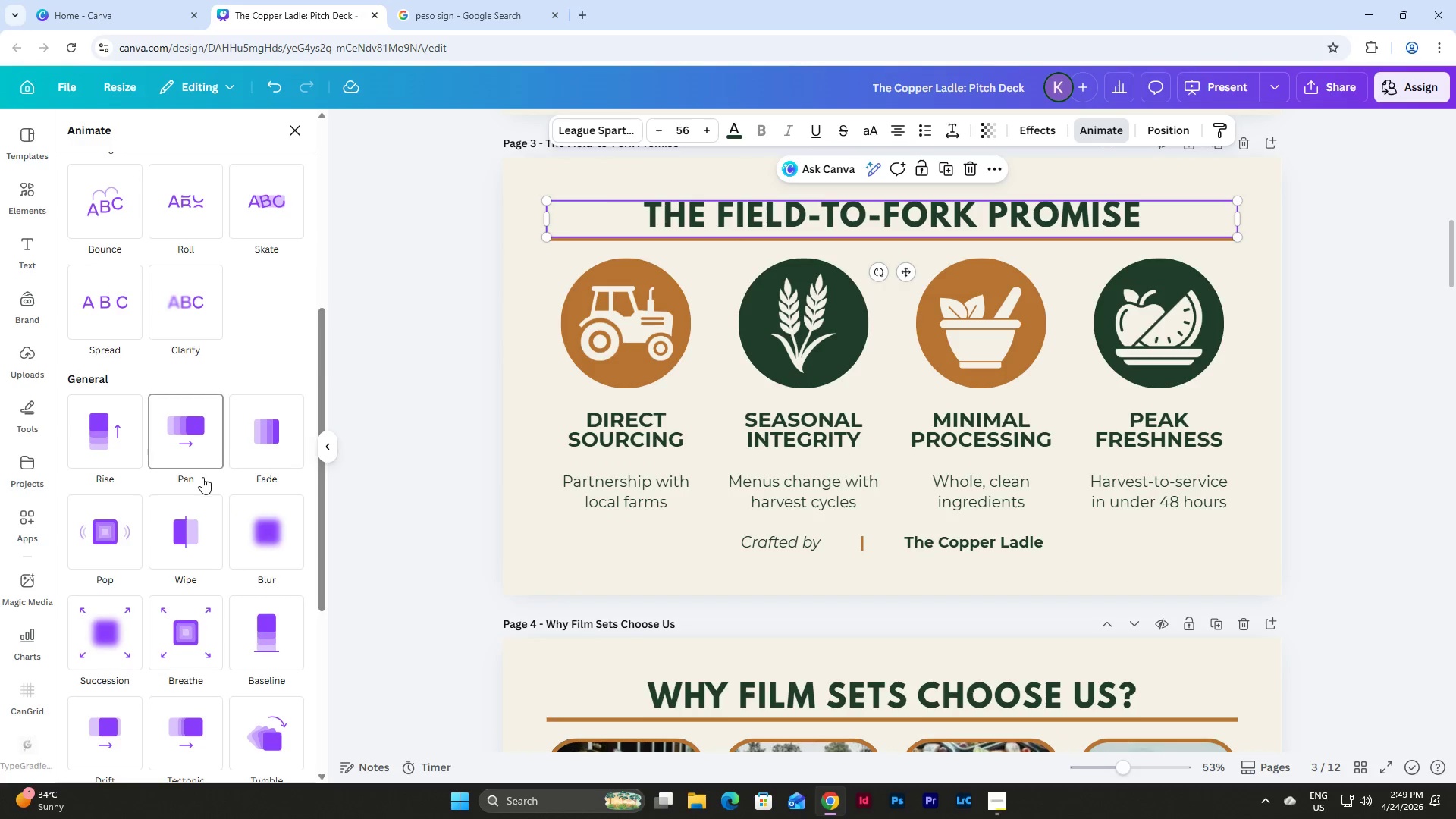 
scroll: coordinate [217, 337], scroll_direction: up, amount: 6.0
 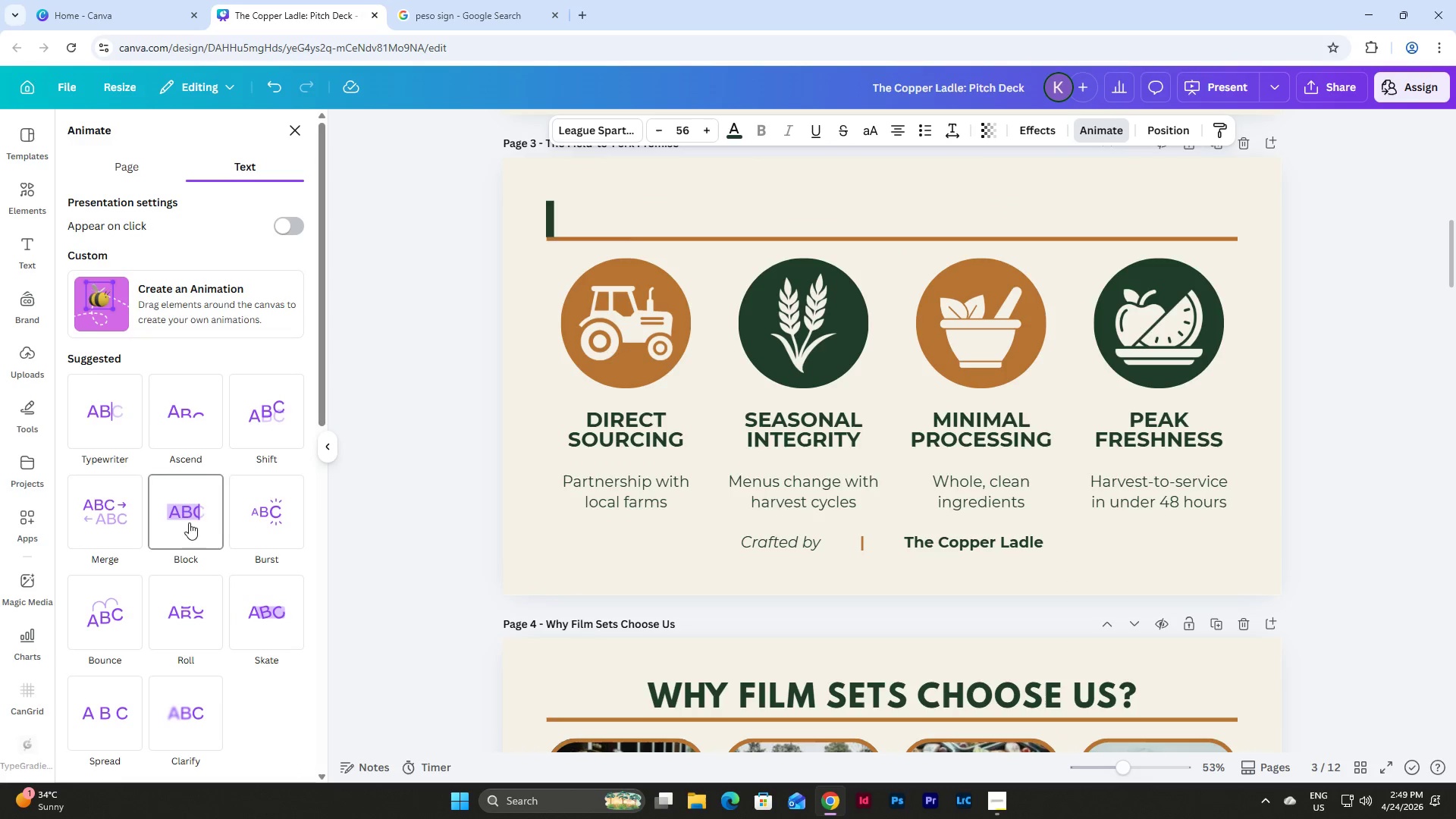 
left_click([189, 510])
 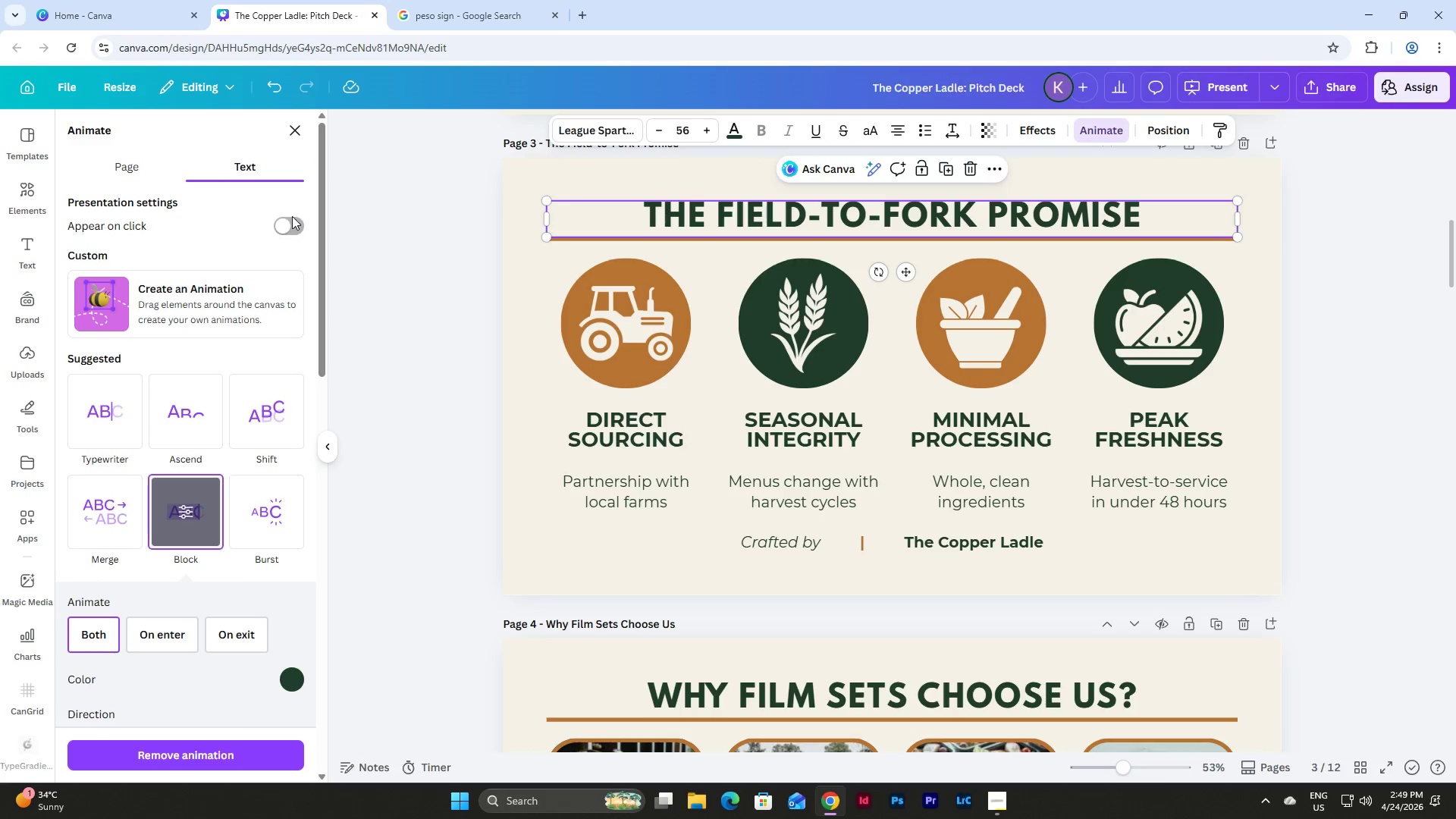 
left_click([284, 219])
 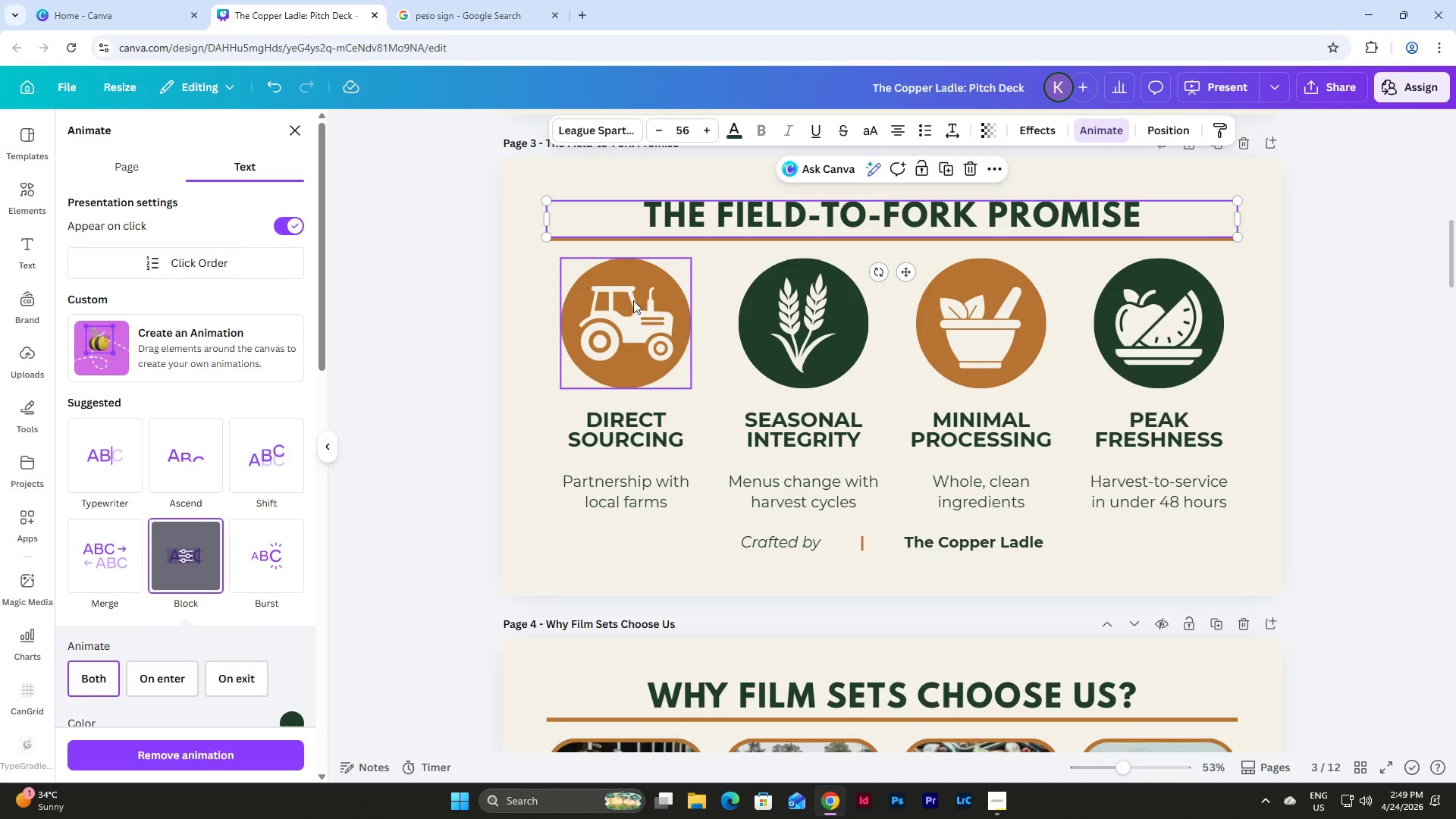 
left_click([633, 301])
 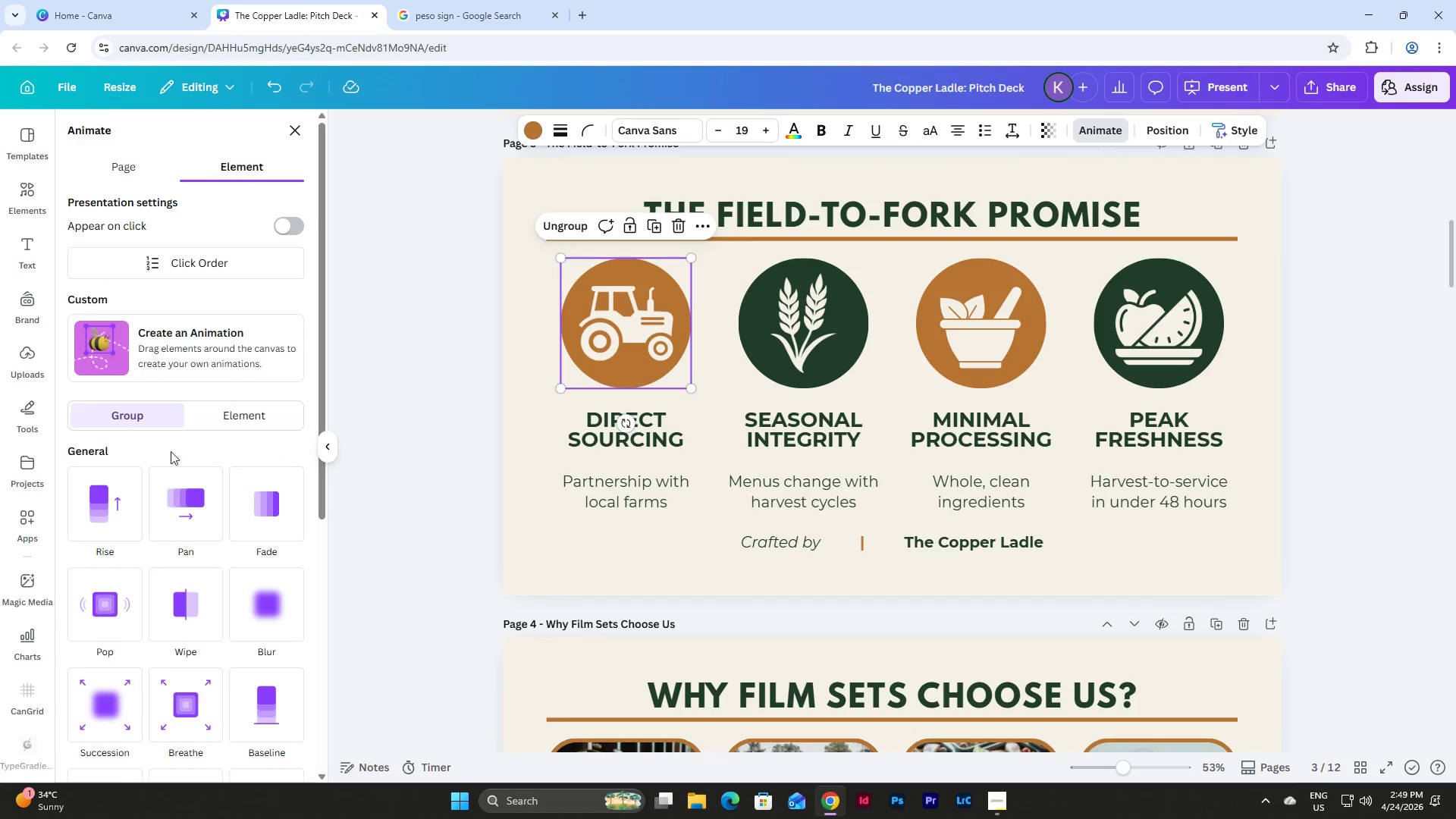 
left_click([111, 511])
 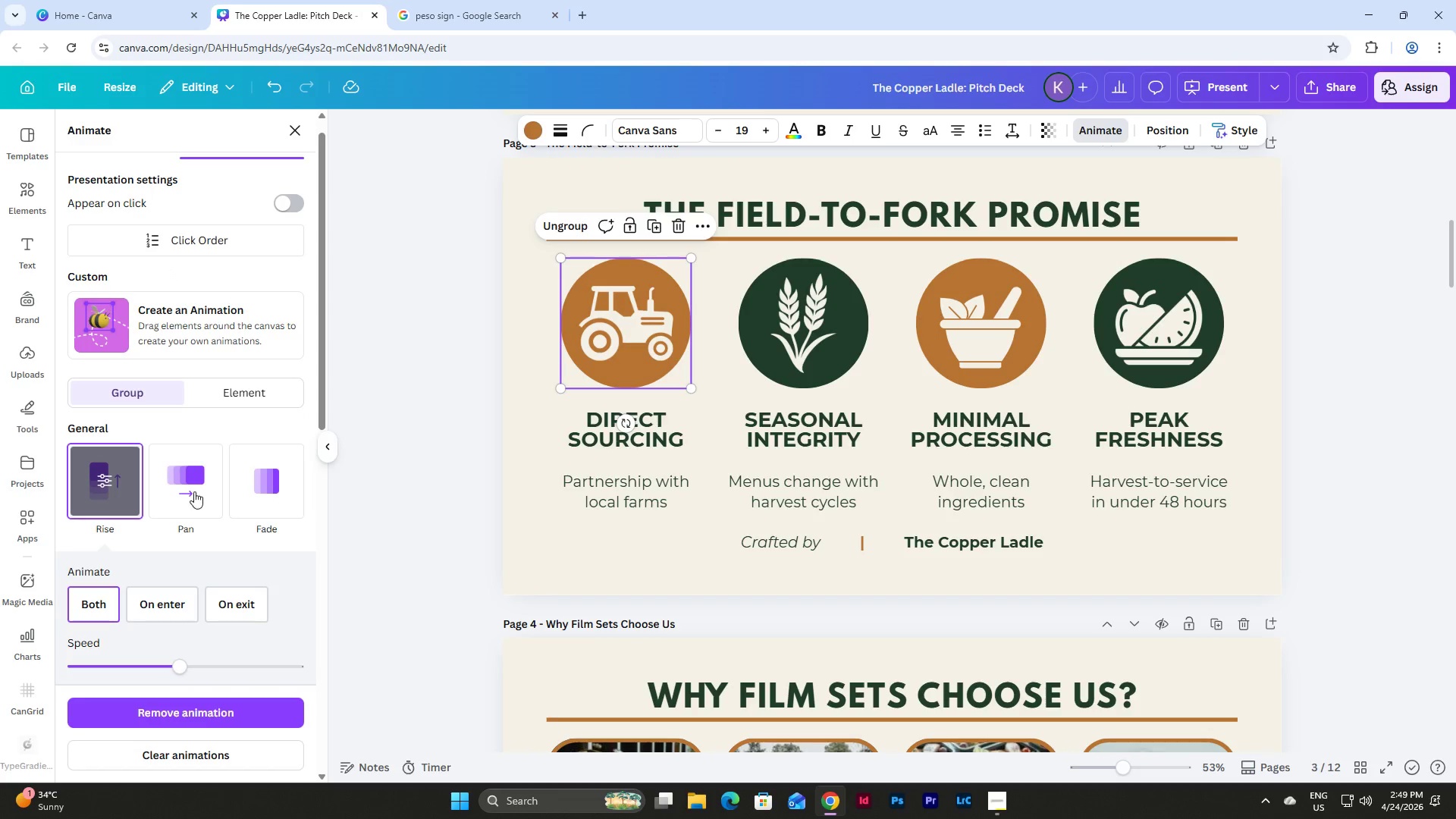 
scroll: coordinate [260, 478], scroll_direction: down, amount: 2.0
 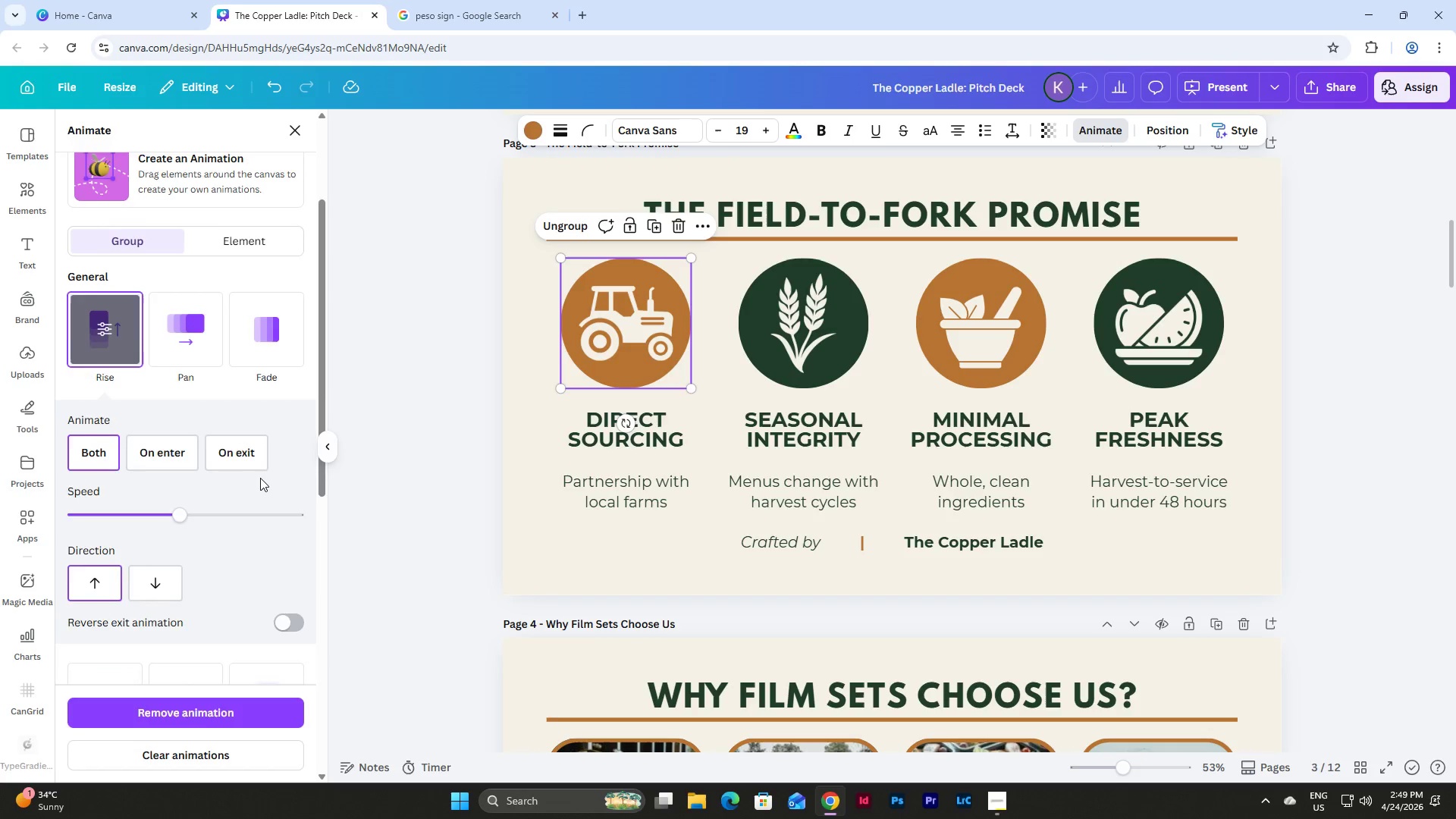 
scroll: coordinate [260, 478], scroll_direction: up, amount: 8.0
 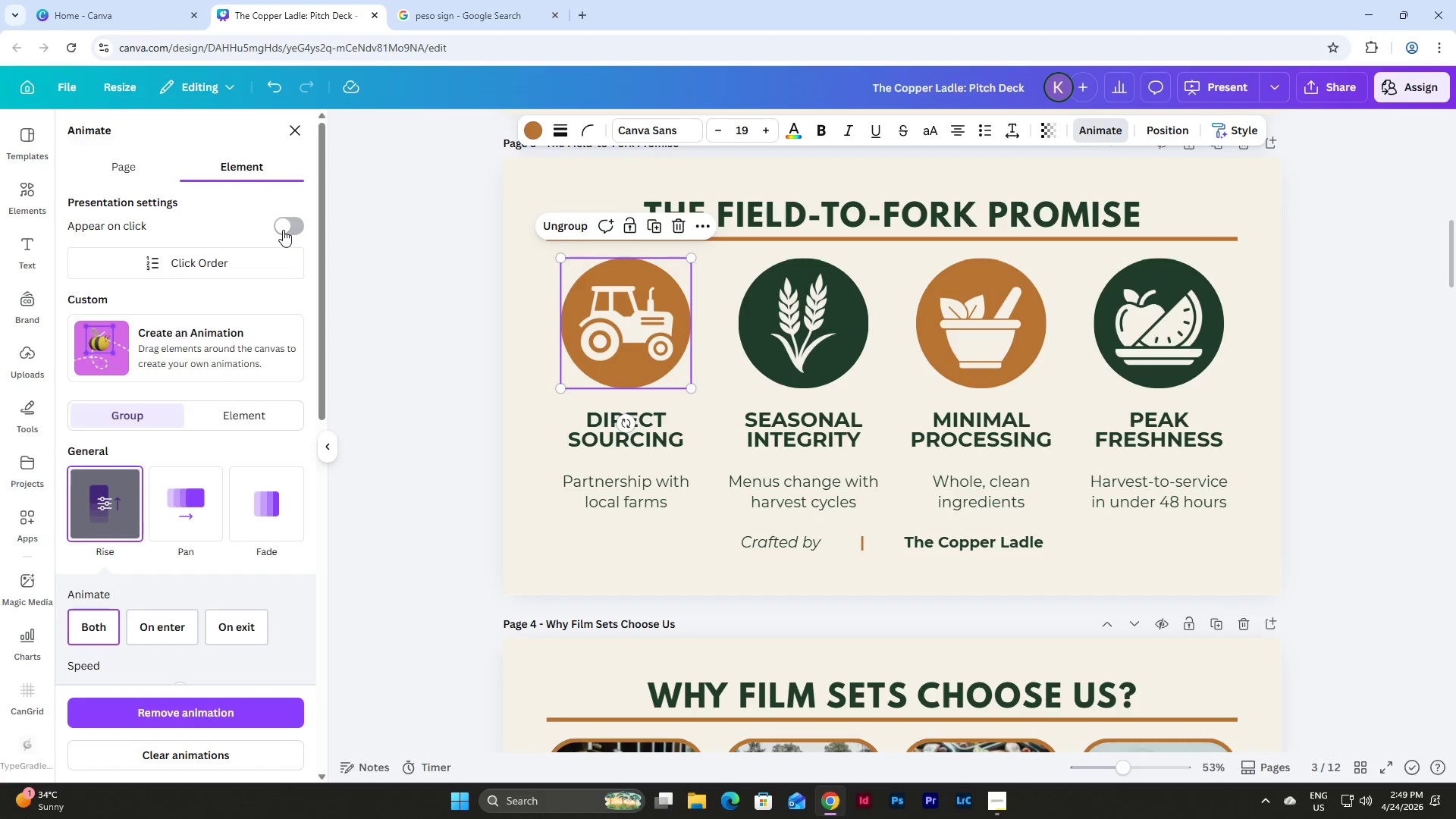 
left_click([285, 225])
 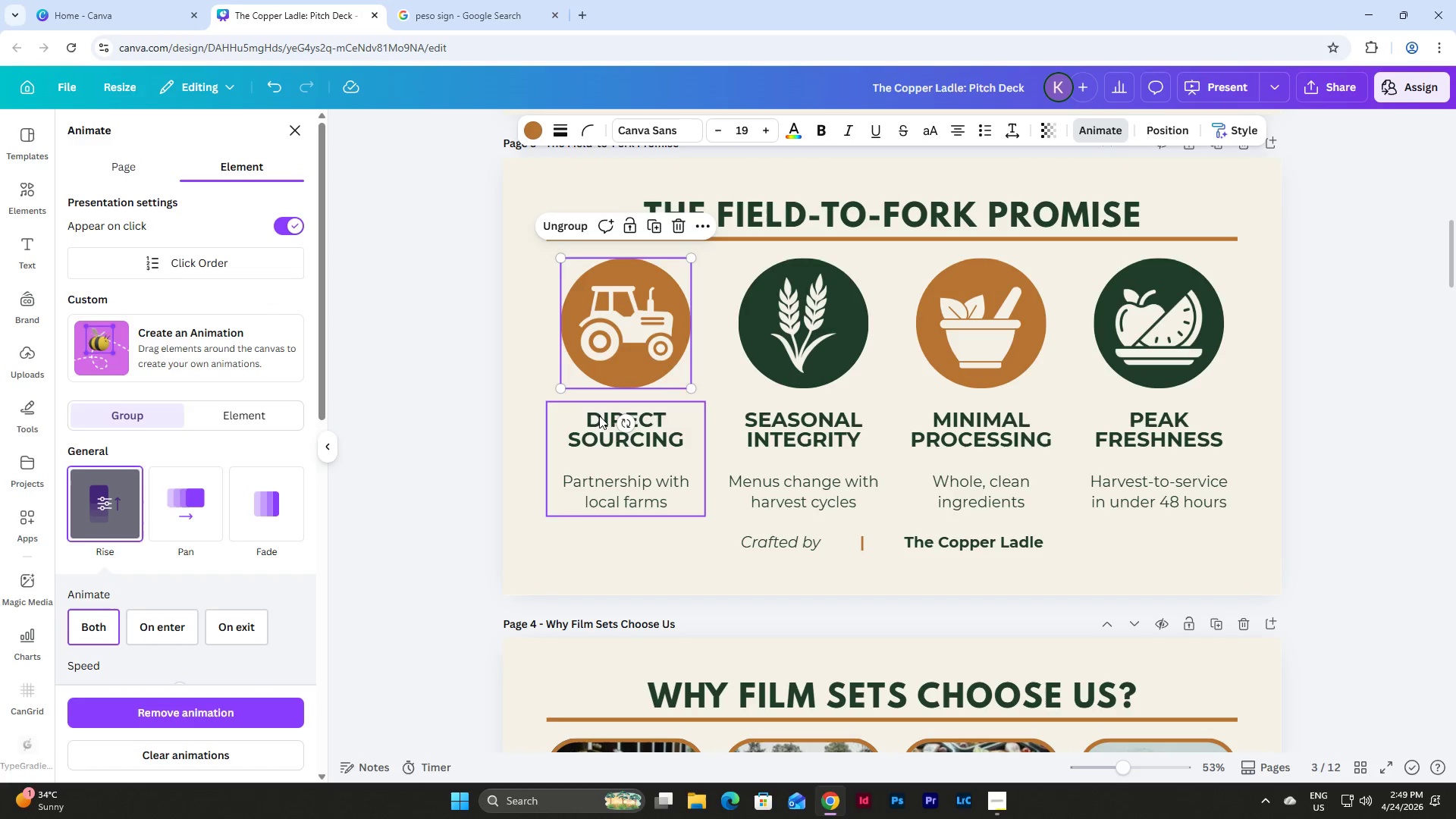 
left_click([599, 419])
 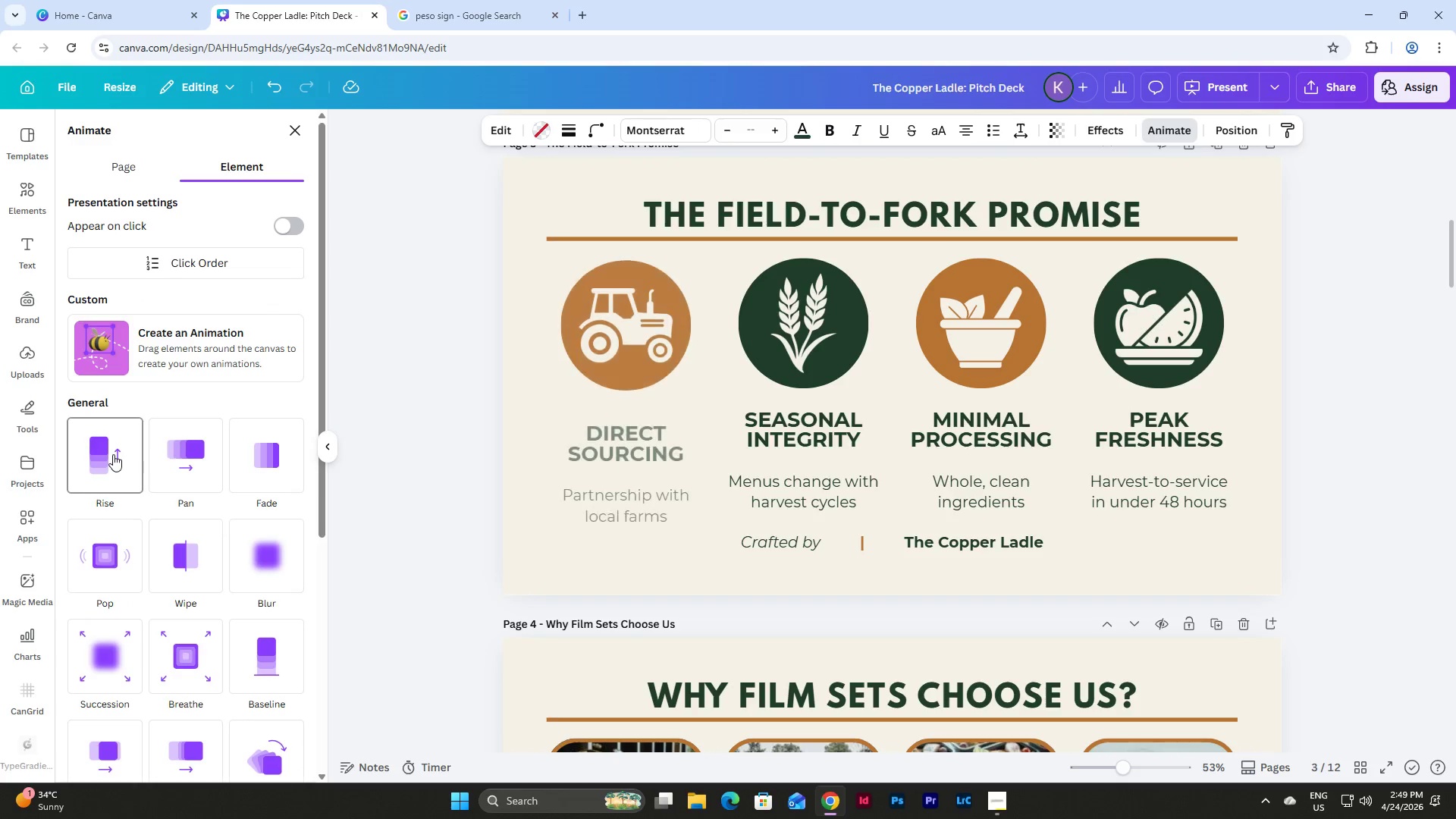 
left_click([113, 454])
 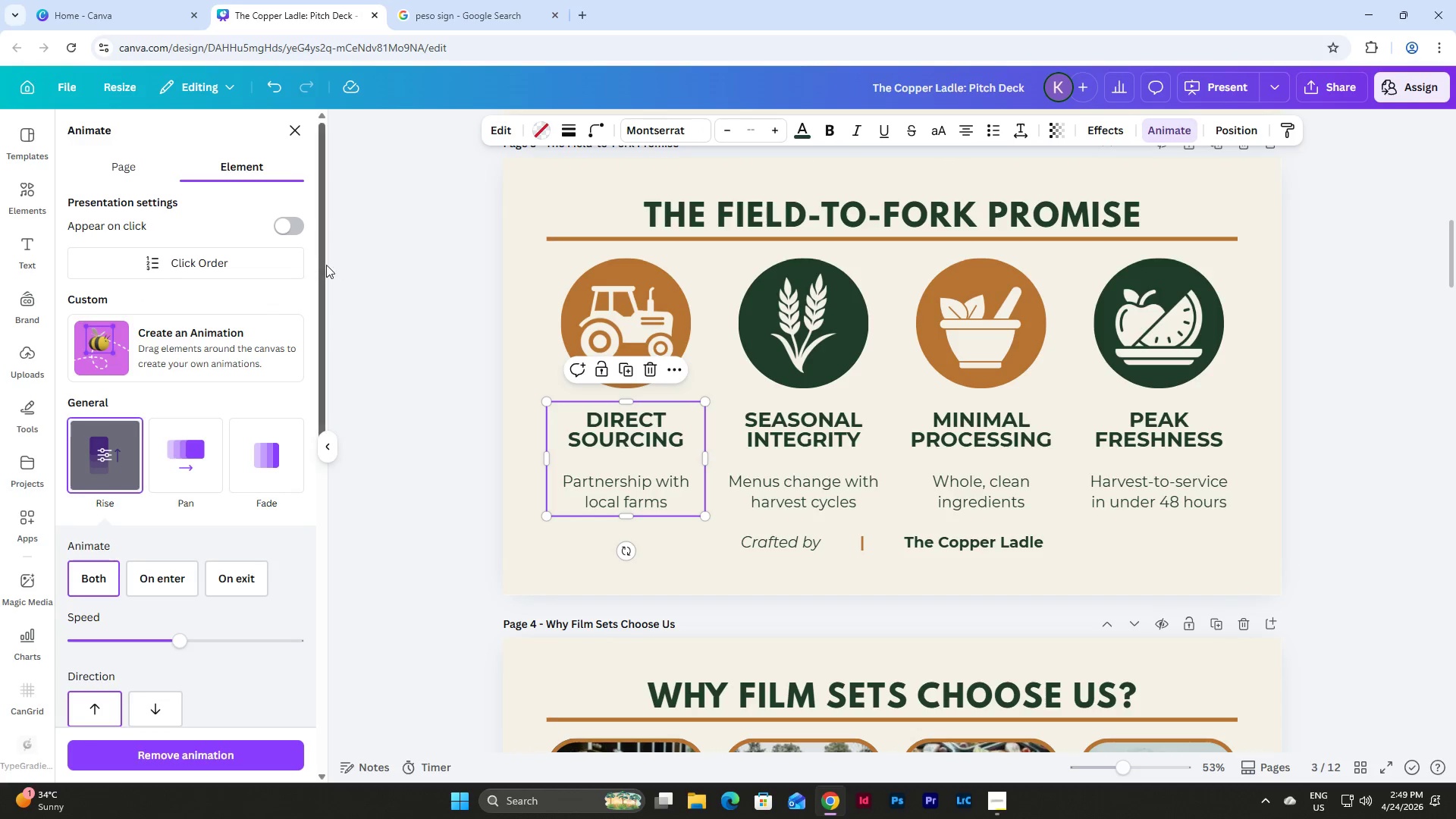 
left_click([289, 227])
 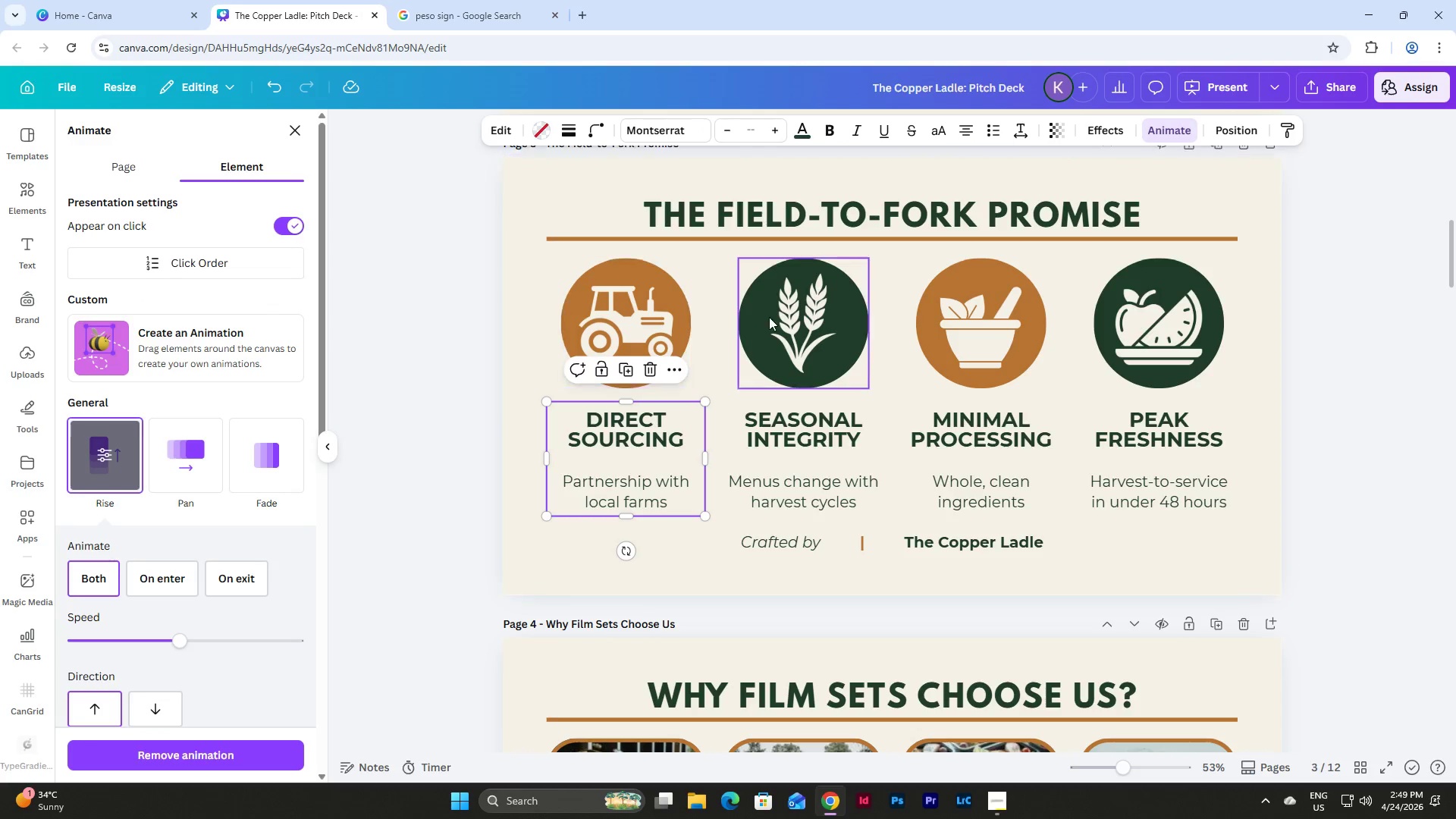 
left_click([786, 325])
 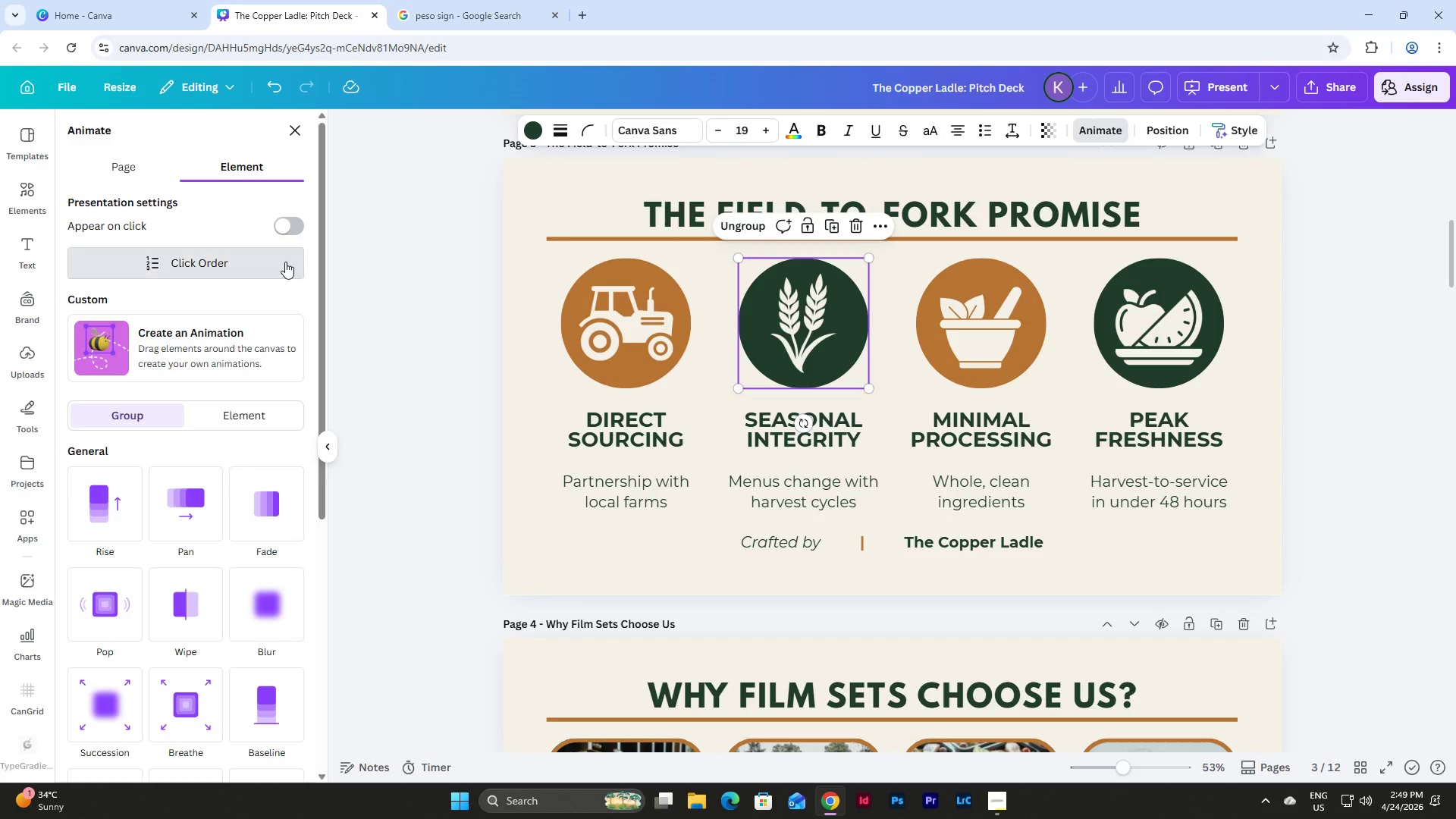 
left_click([288, 224])
 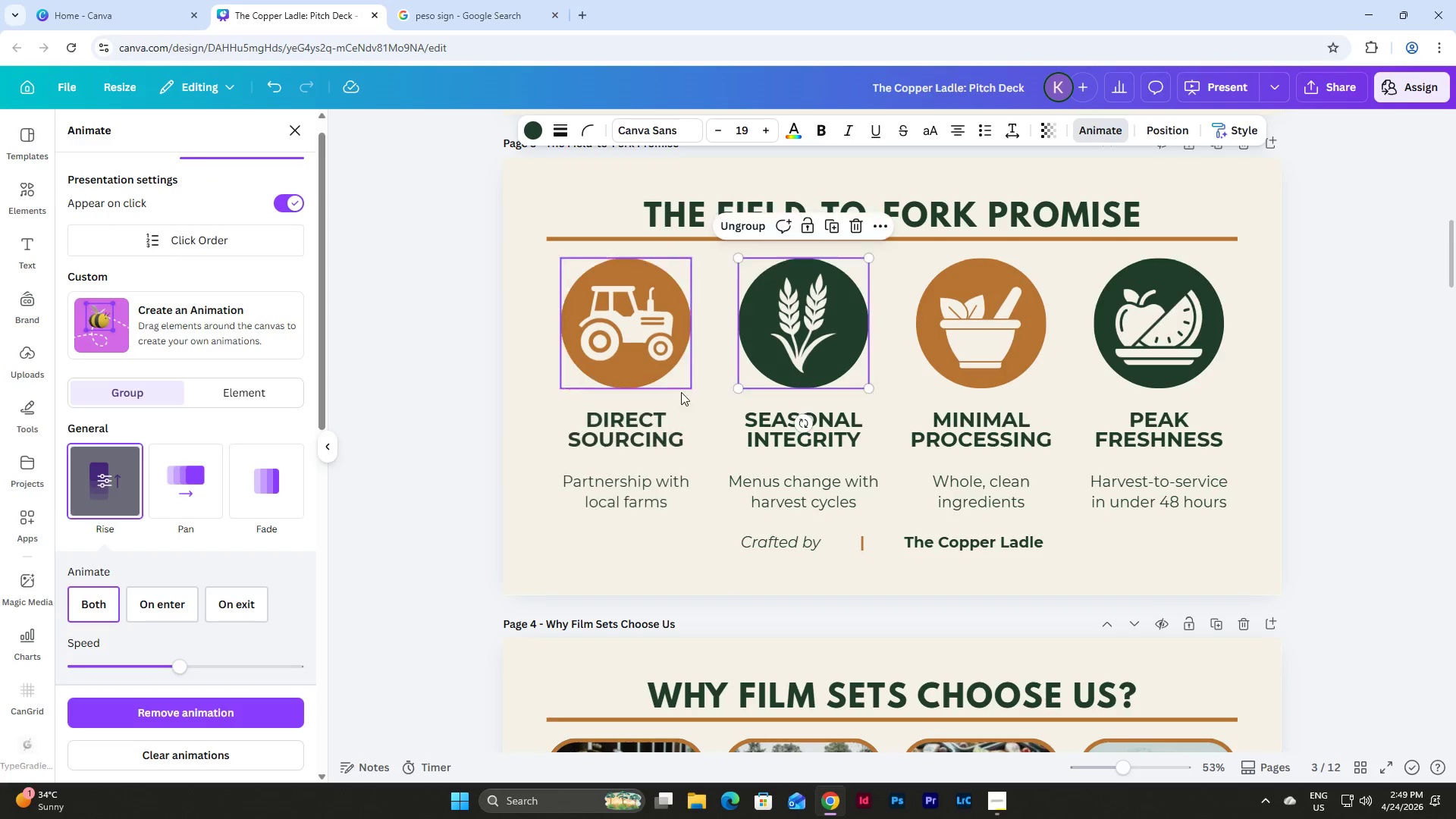 
left_click([765, 431])
 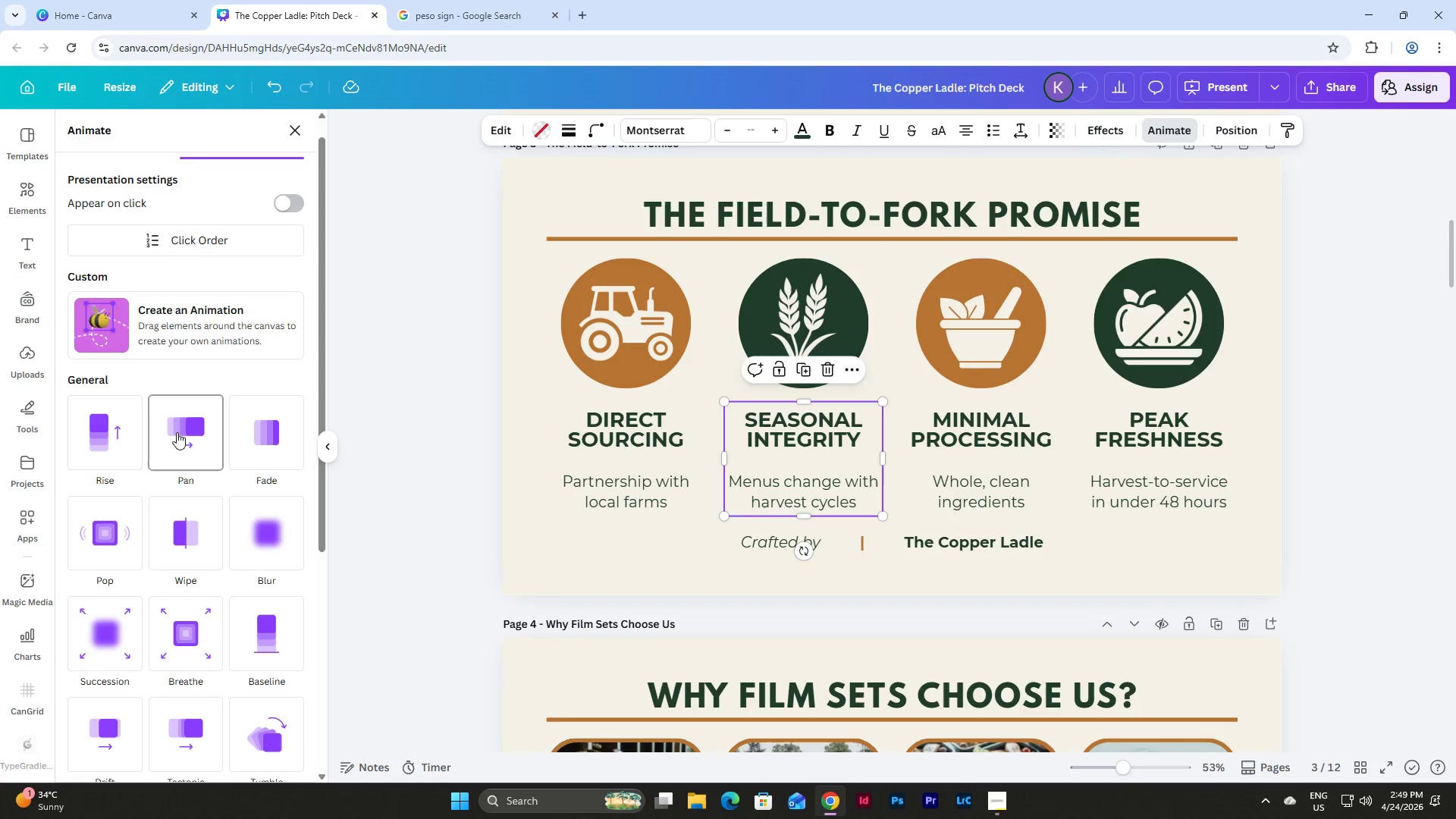 
left_click([111, 431])
 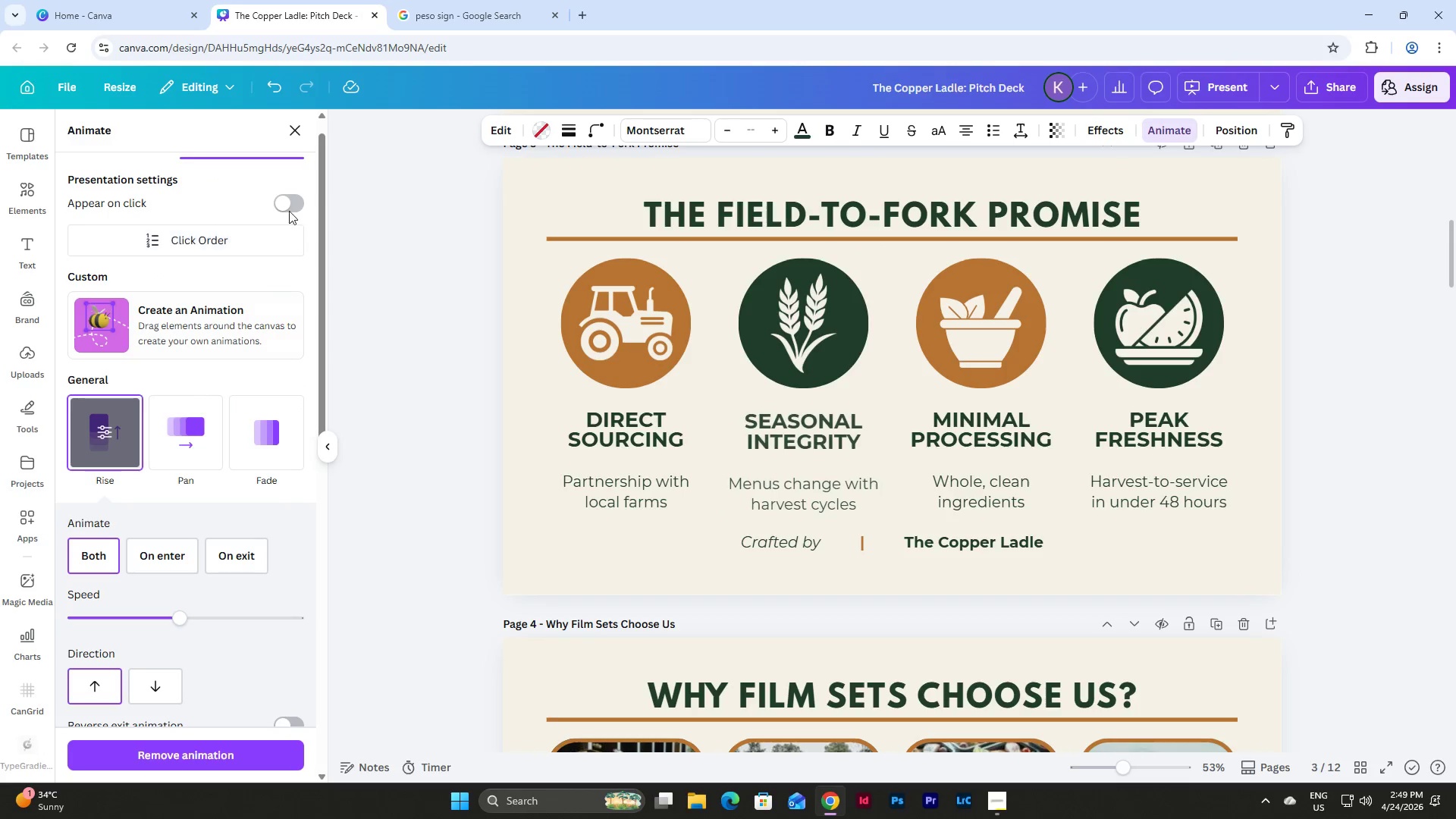 
left_click([291, 198])
 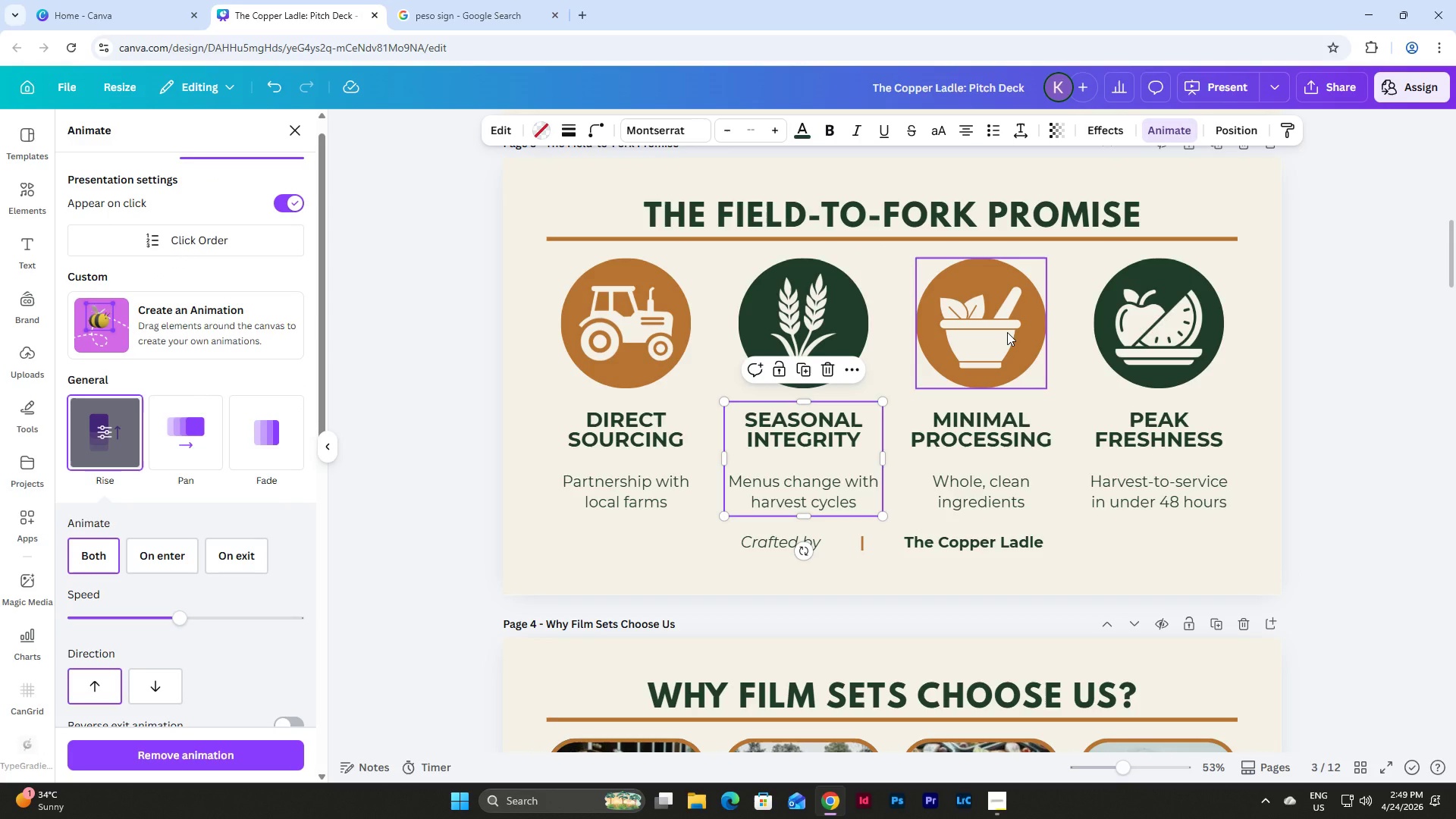 
left_click([1007, 332])
 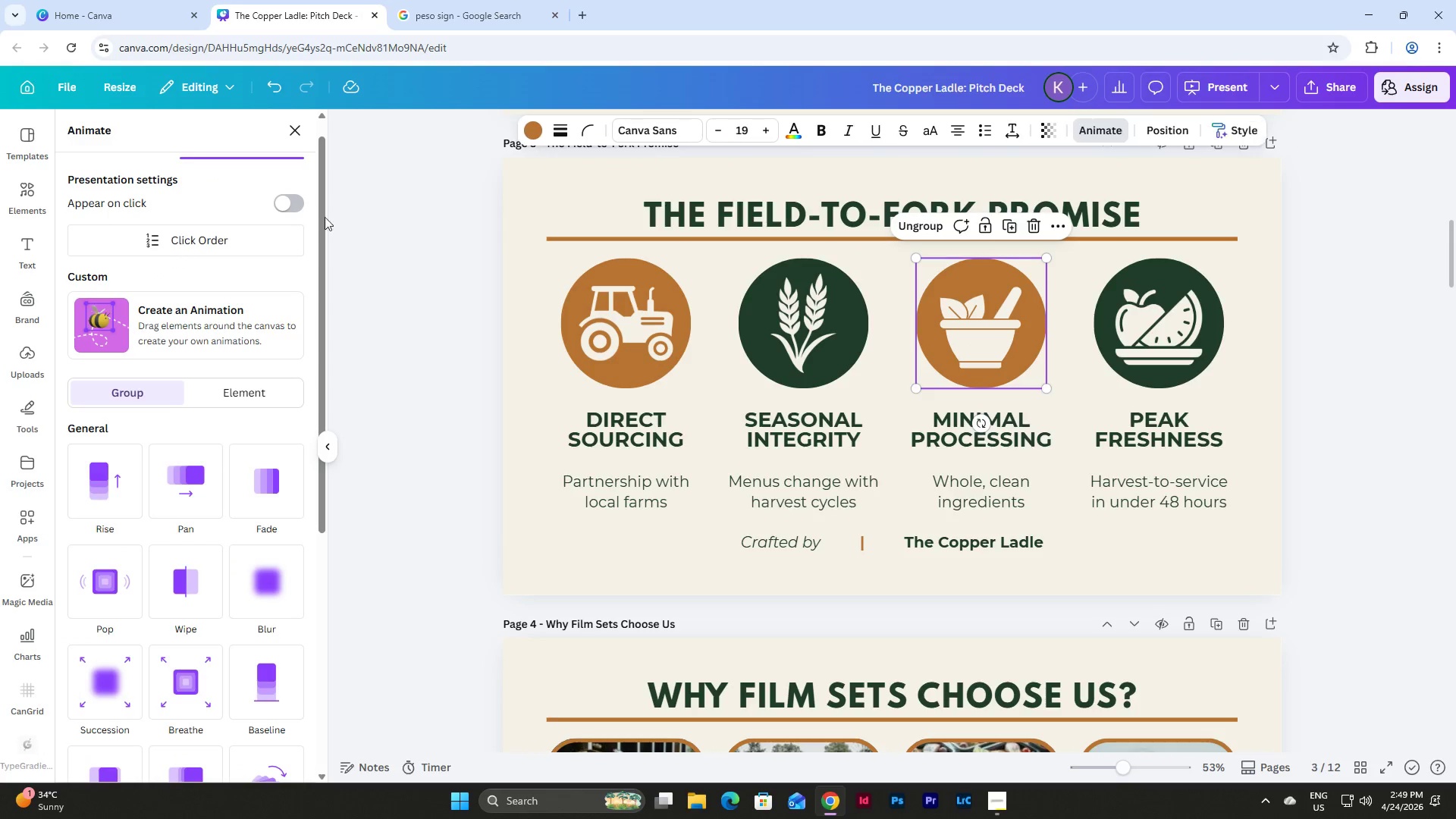 
left_click([300, 204])
 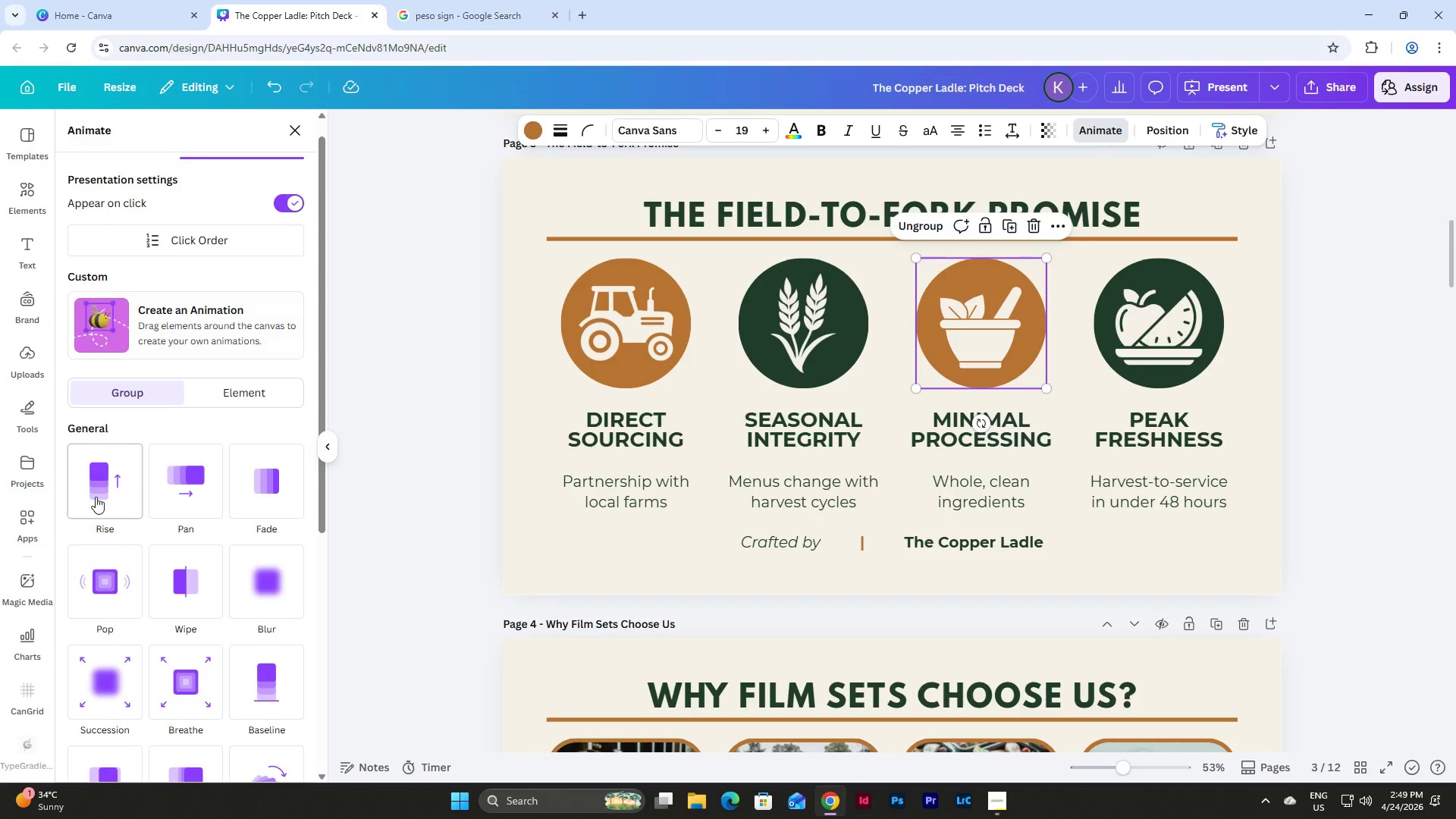 
left_click([95, 500])
 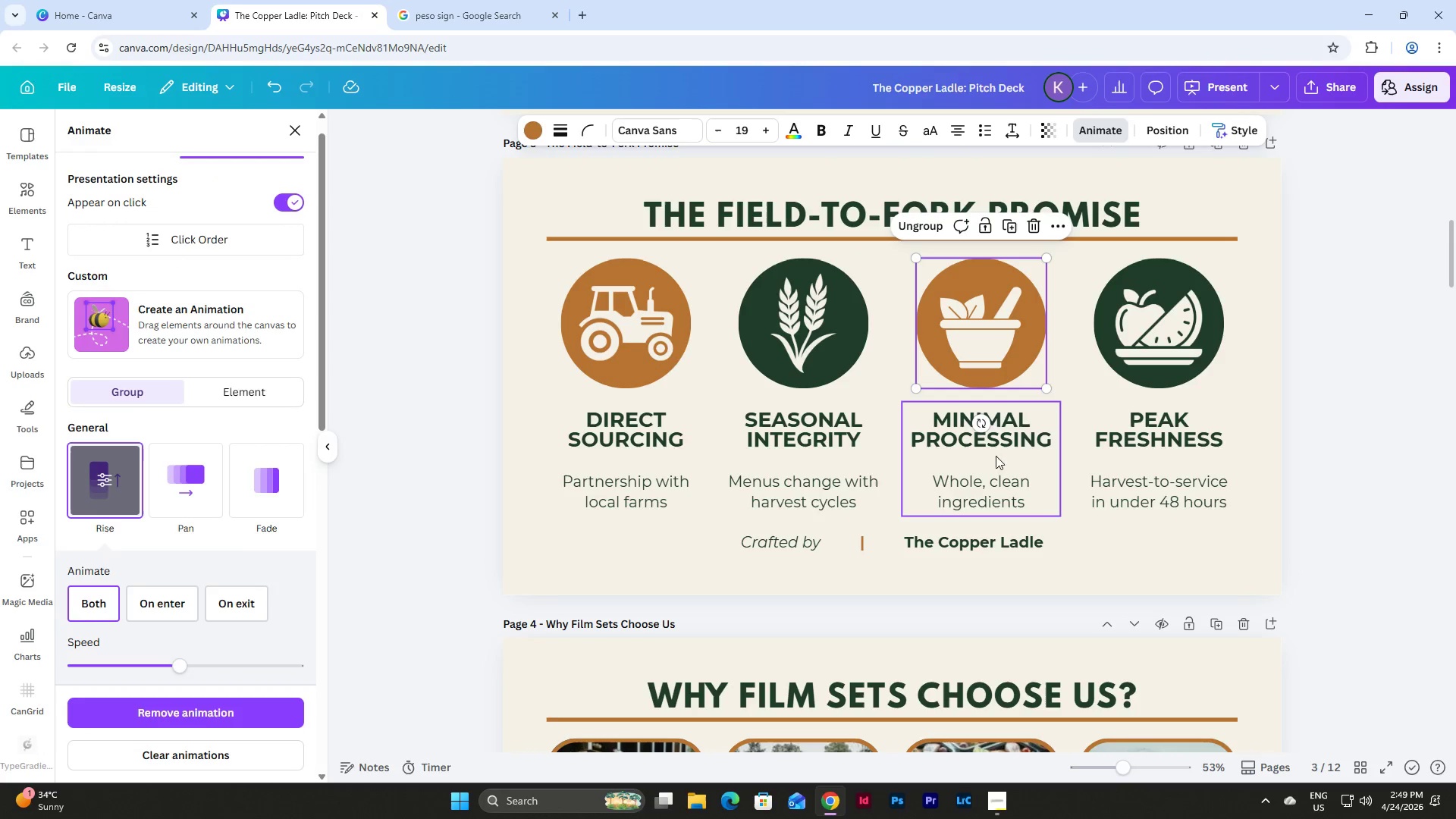 
left_click([991, 450])
 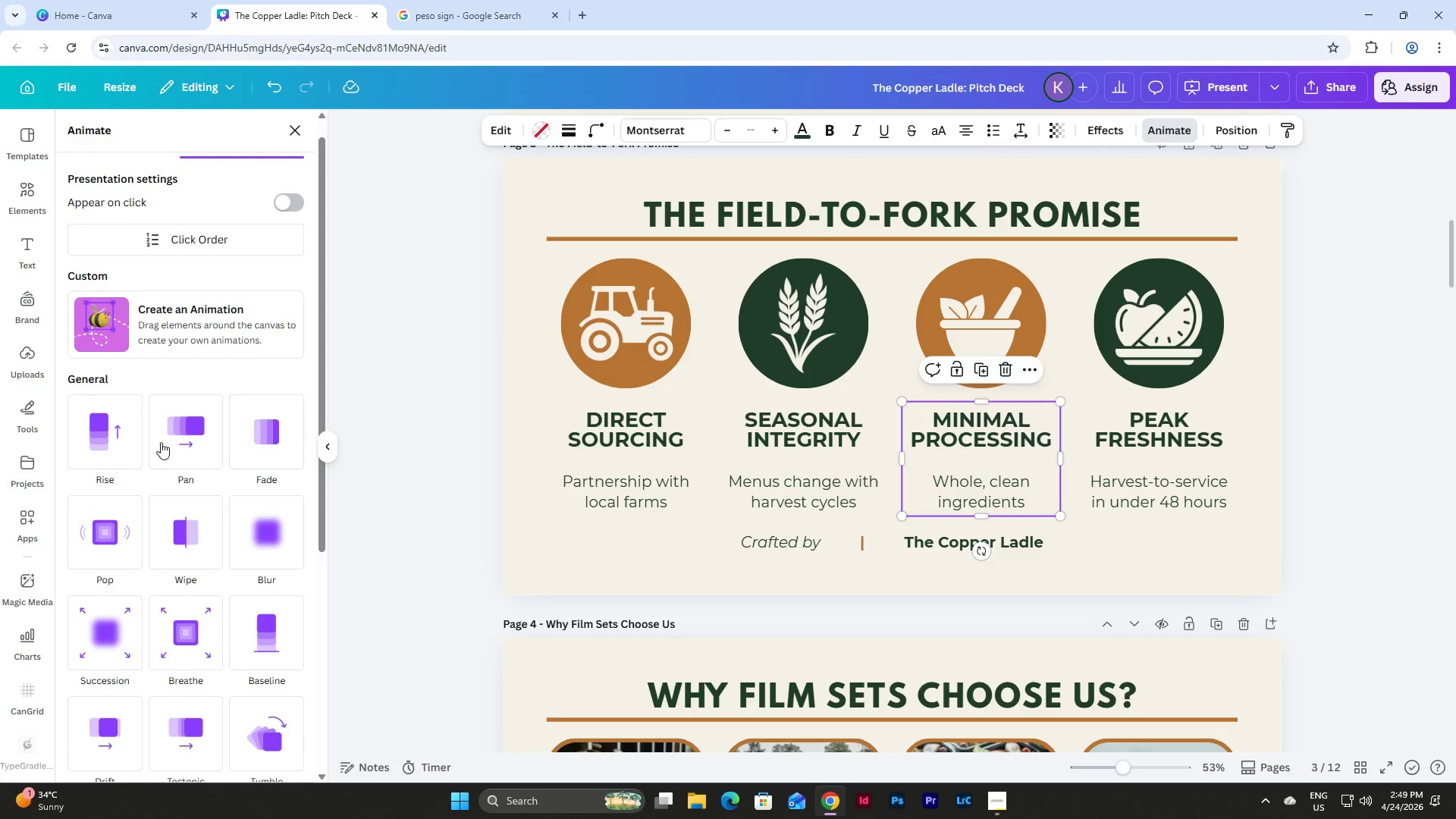 
left_click([118, 441])
 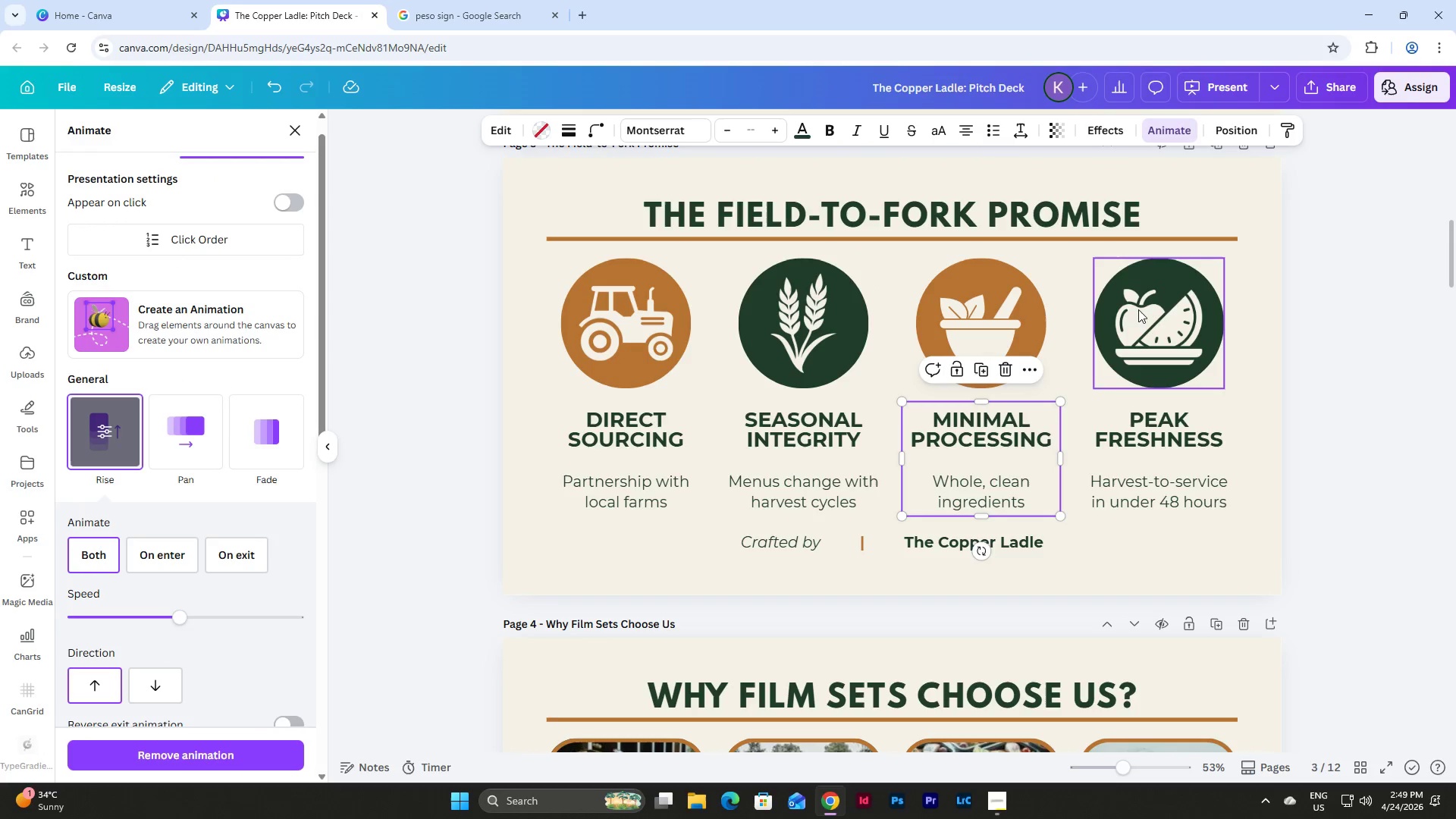 
left_click([1142, 310])
 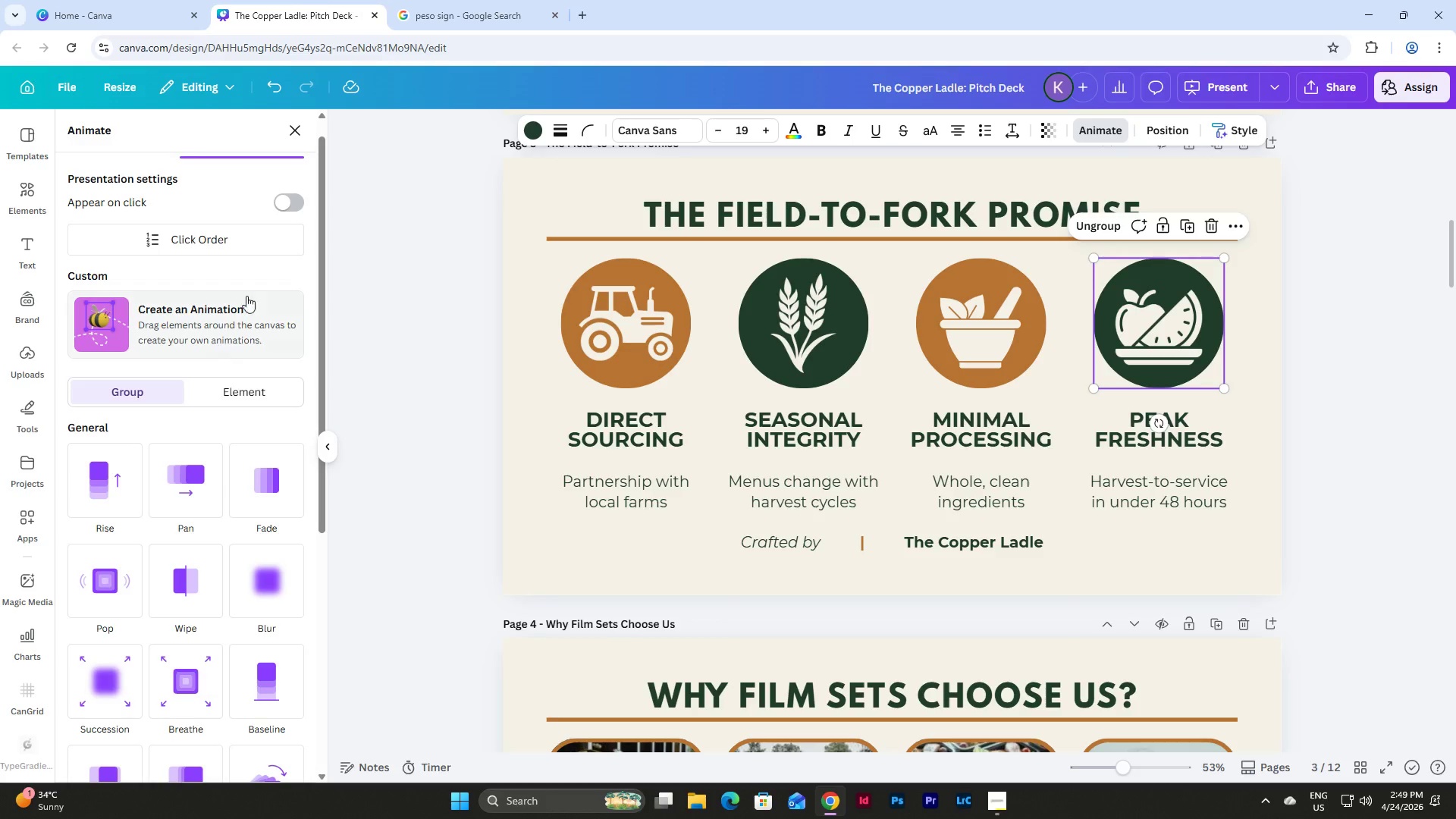 
left_click([279, 204])
 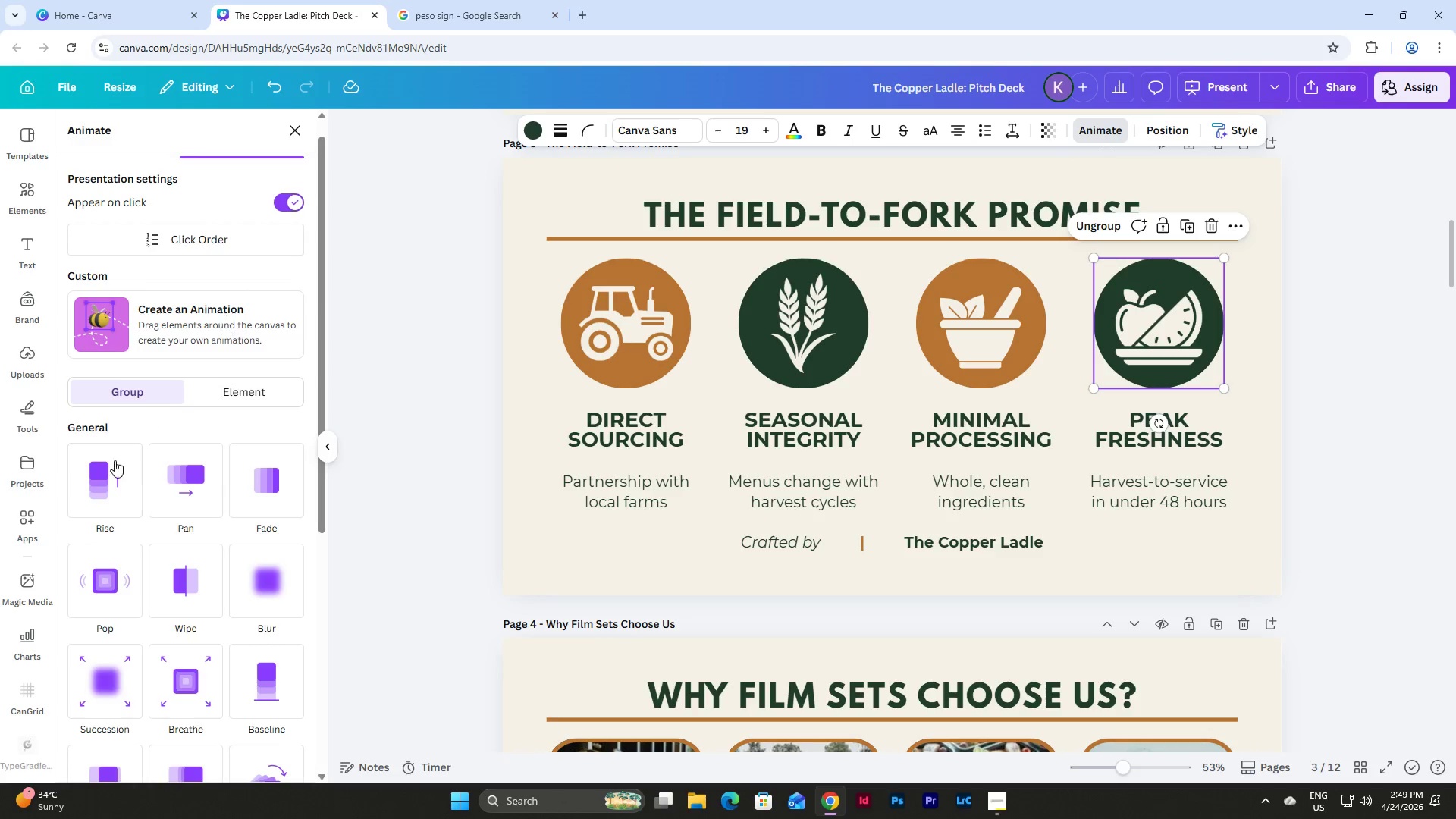 
left_click([107, 488])
 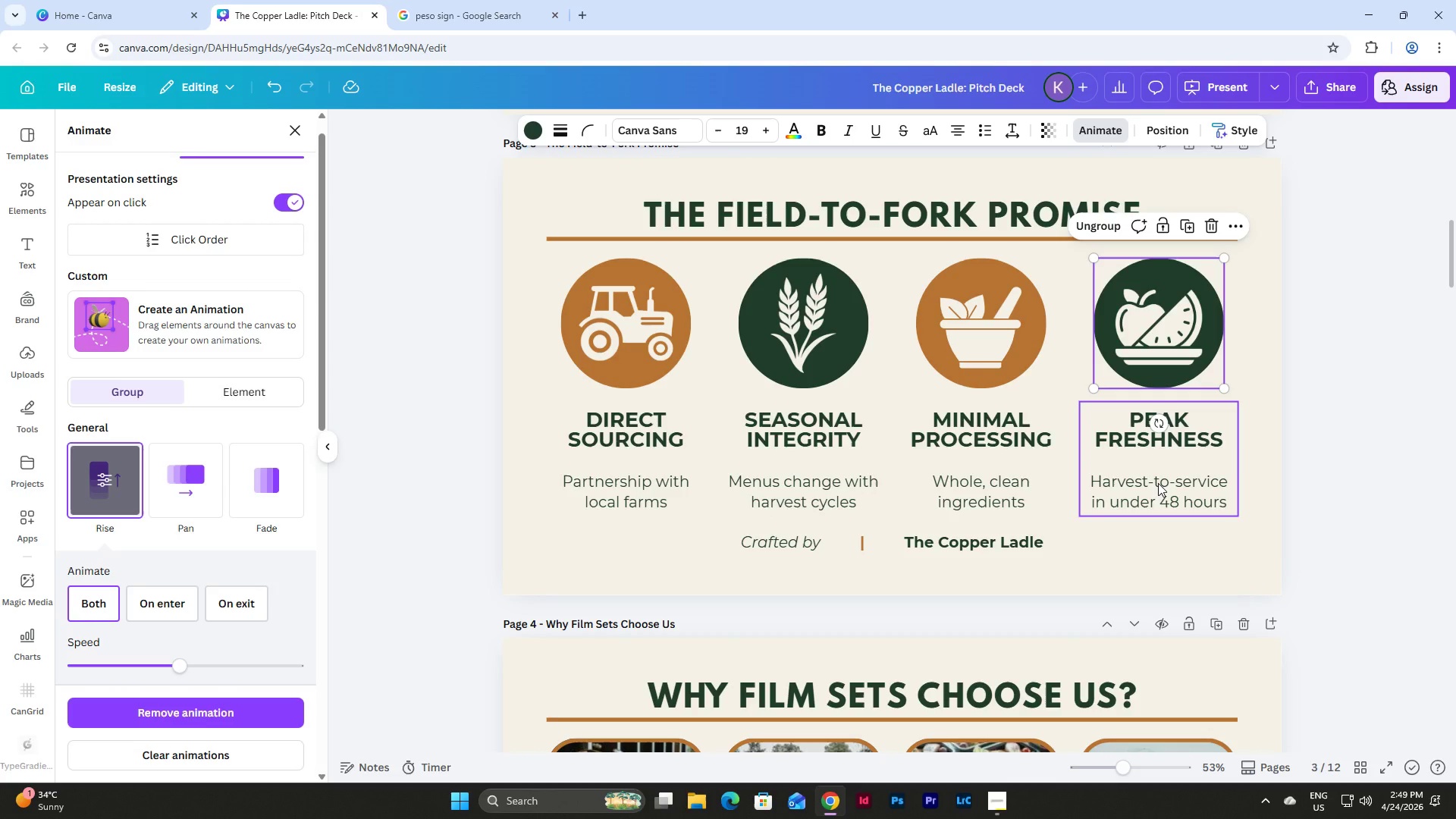 
left_click([1158, 483])
 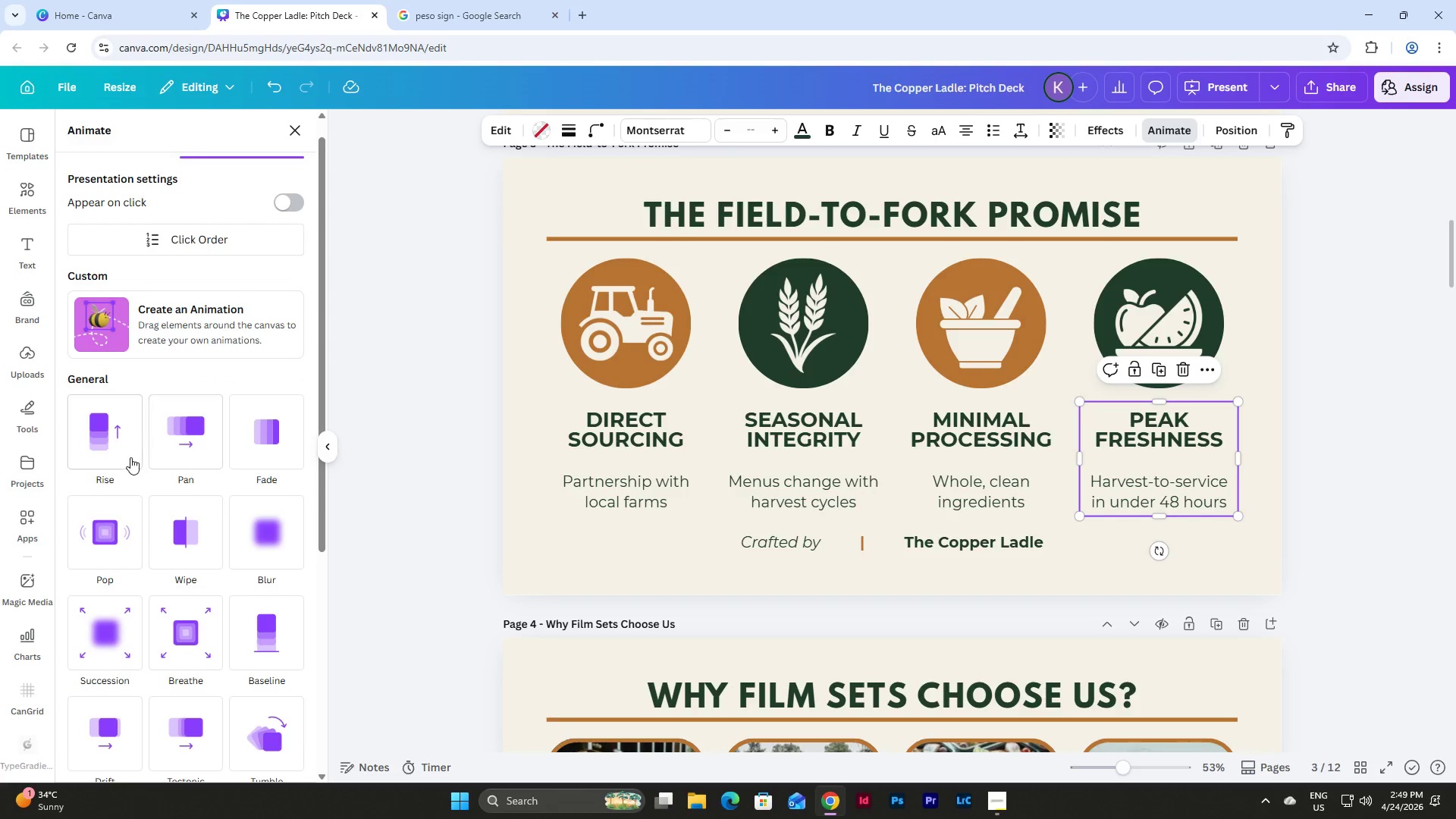 
left_click([120, 450])
 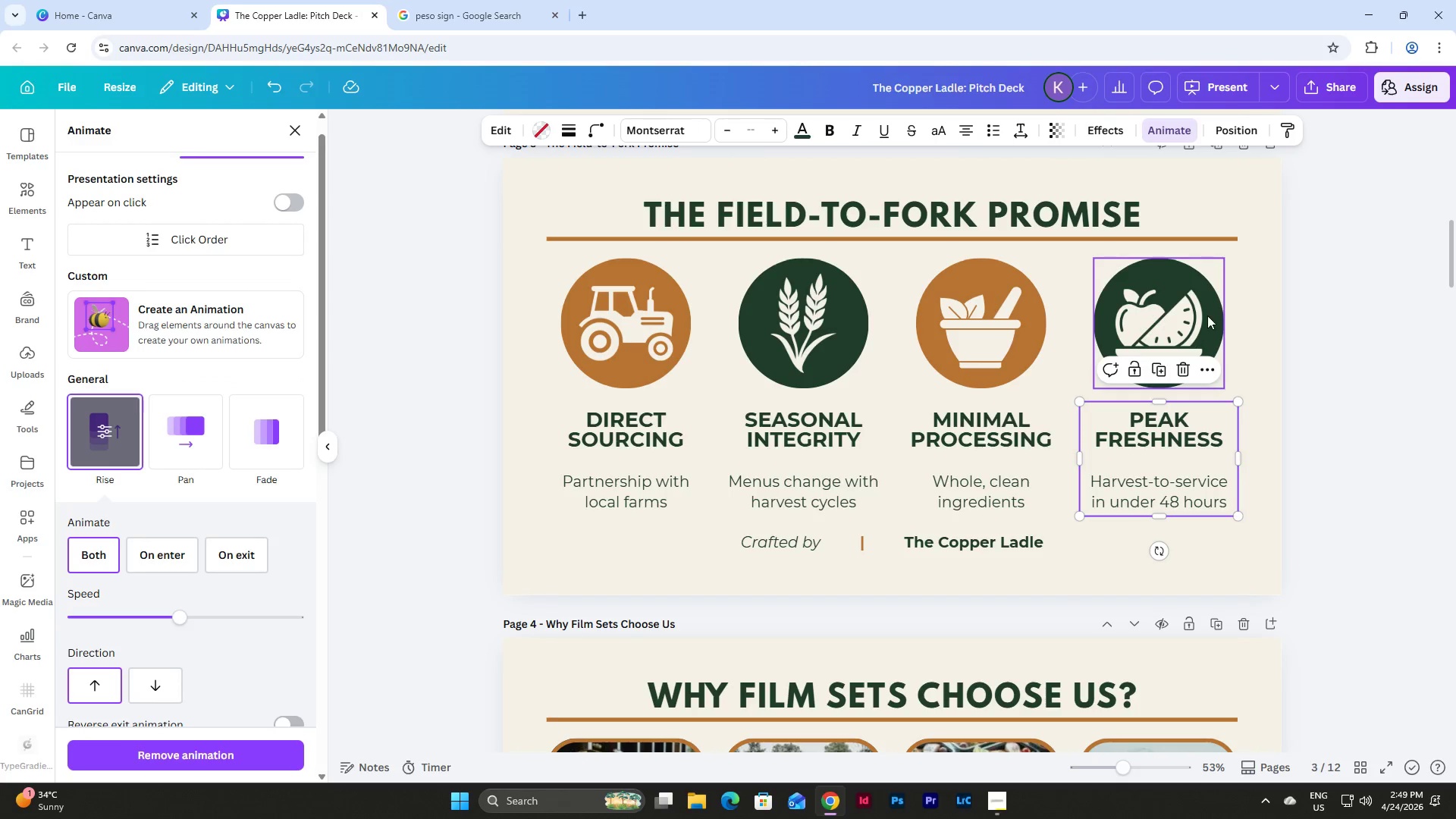 
left_click([1180, 305])
 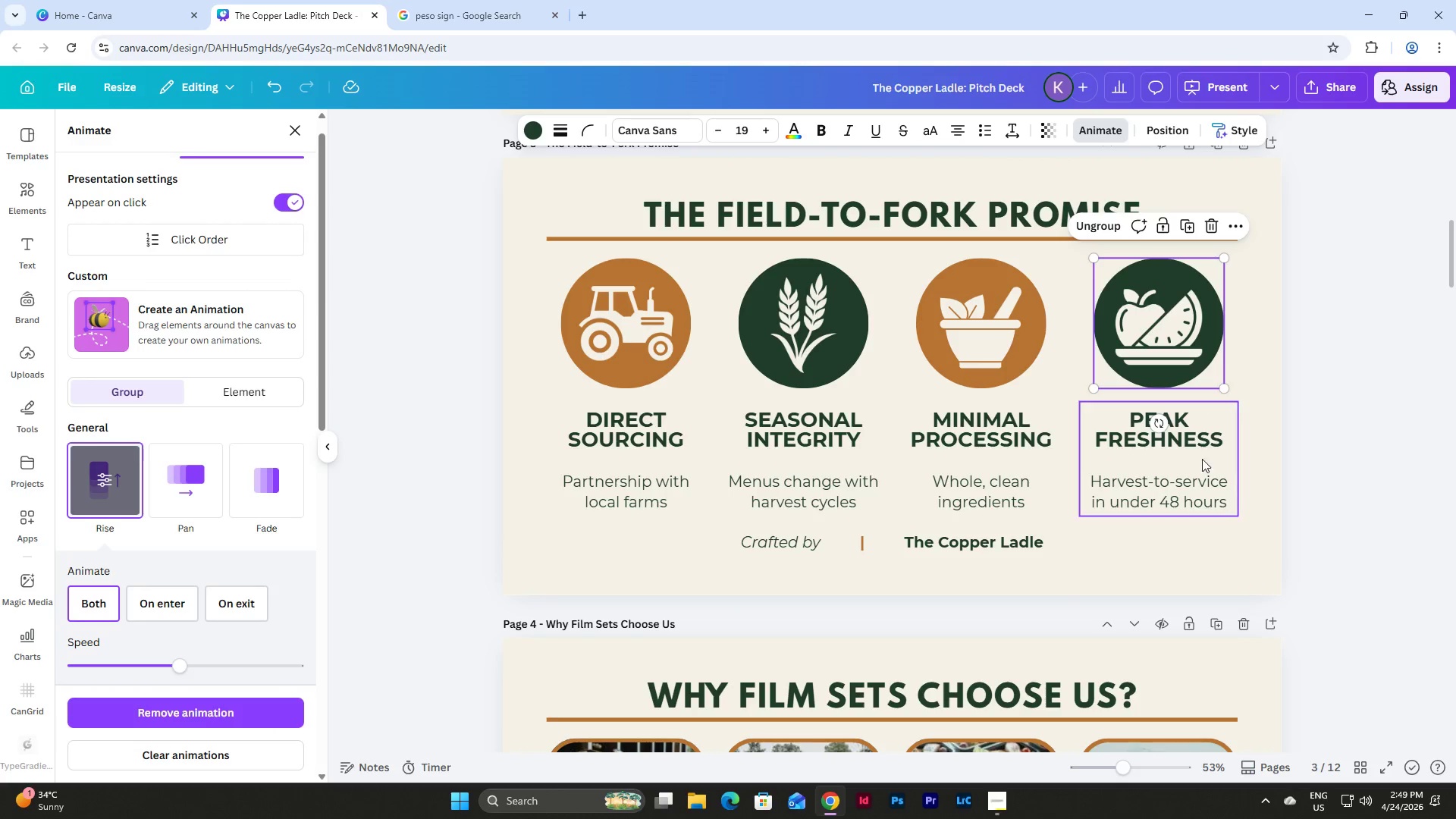 
left_click([1191, 466])
 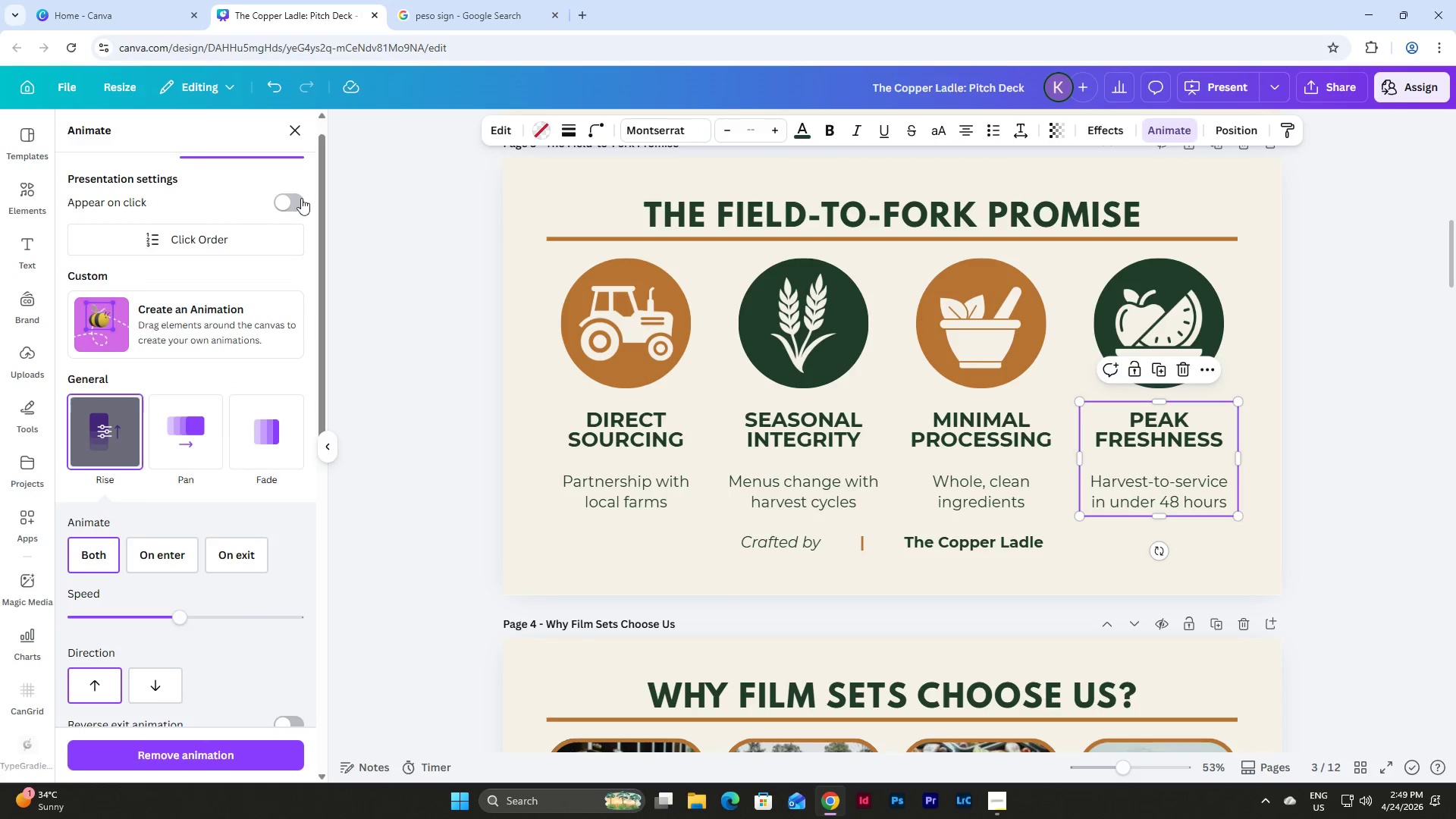 
left_click([282, 197])
 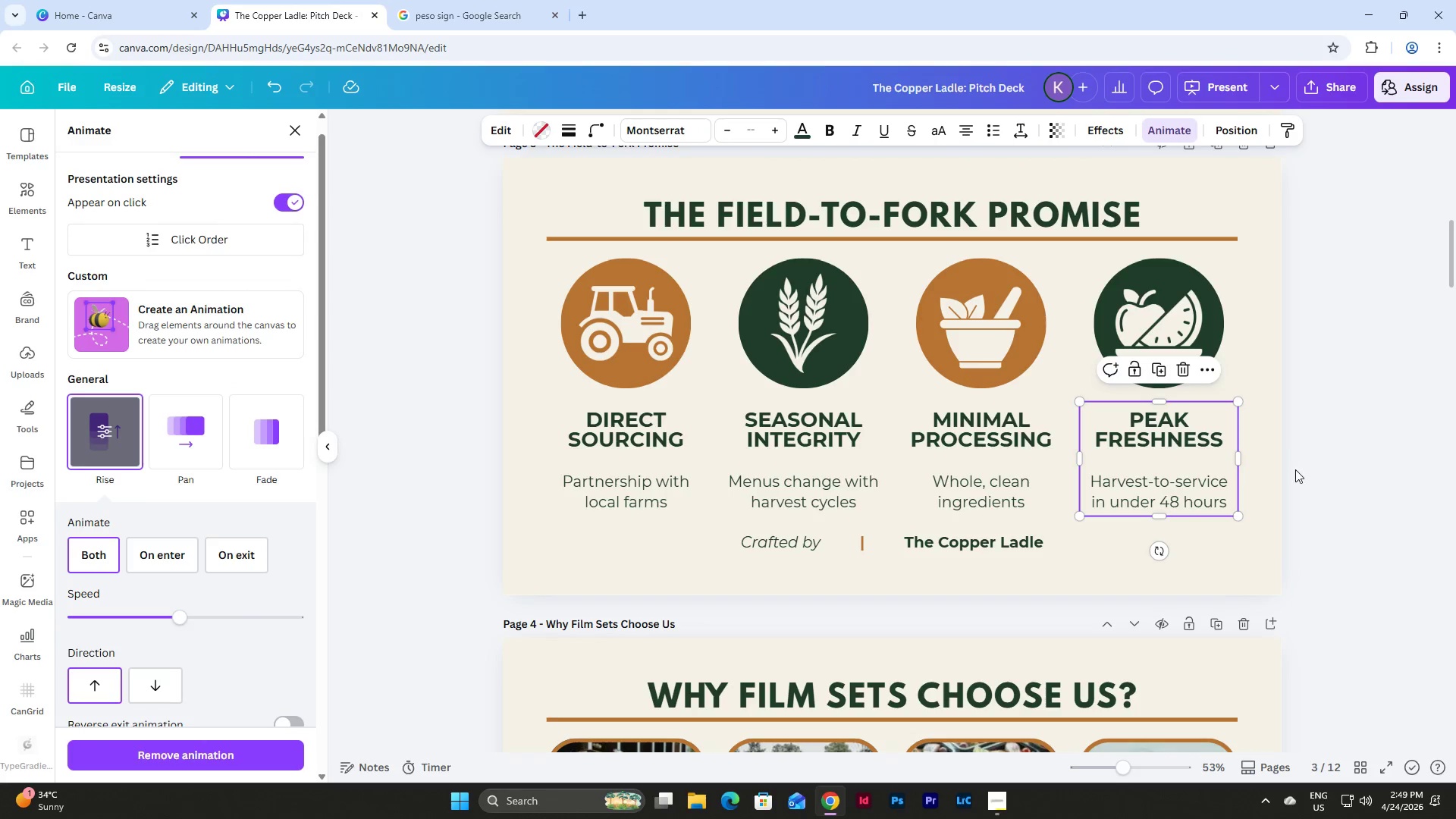 
left_click([1277, 475])
 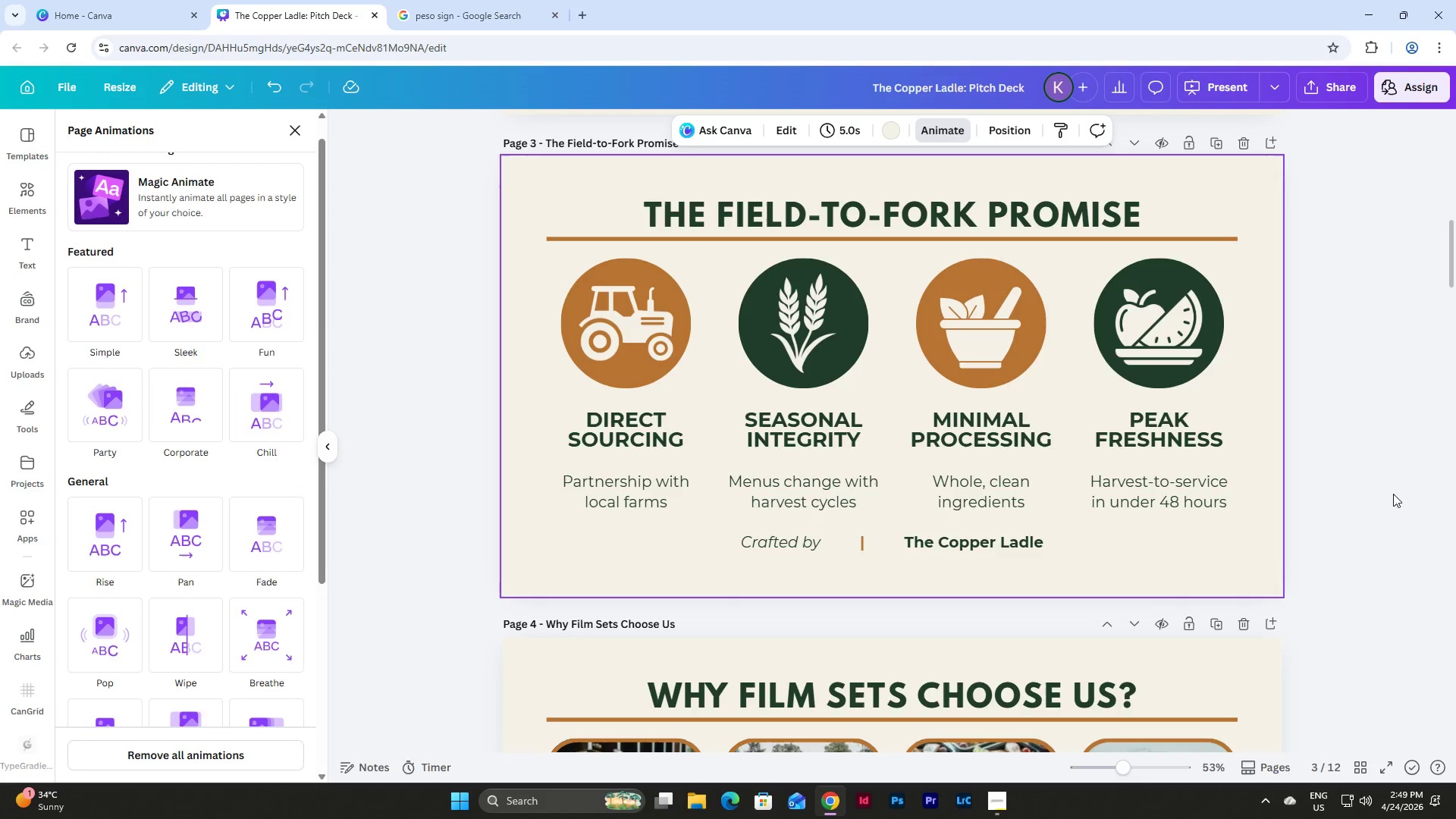 
scroll: coordinate [1387, 497], scroll_direction: up, amount: 18.0
 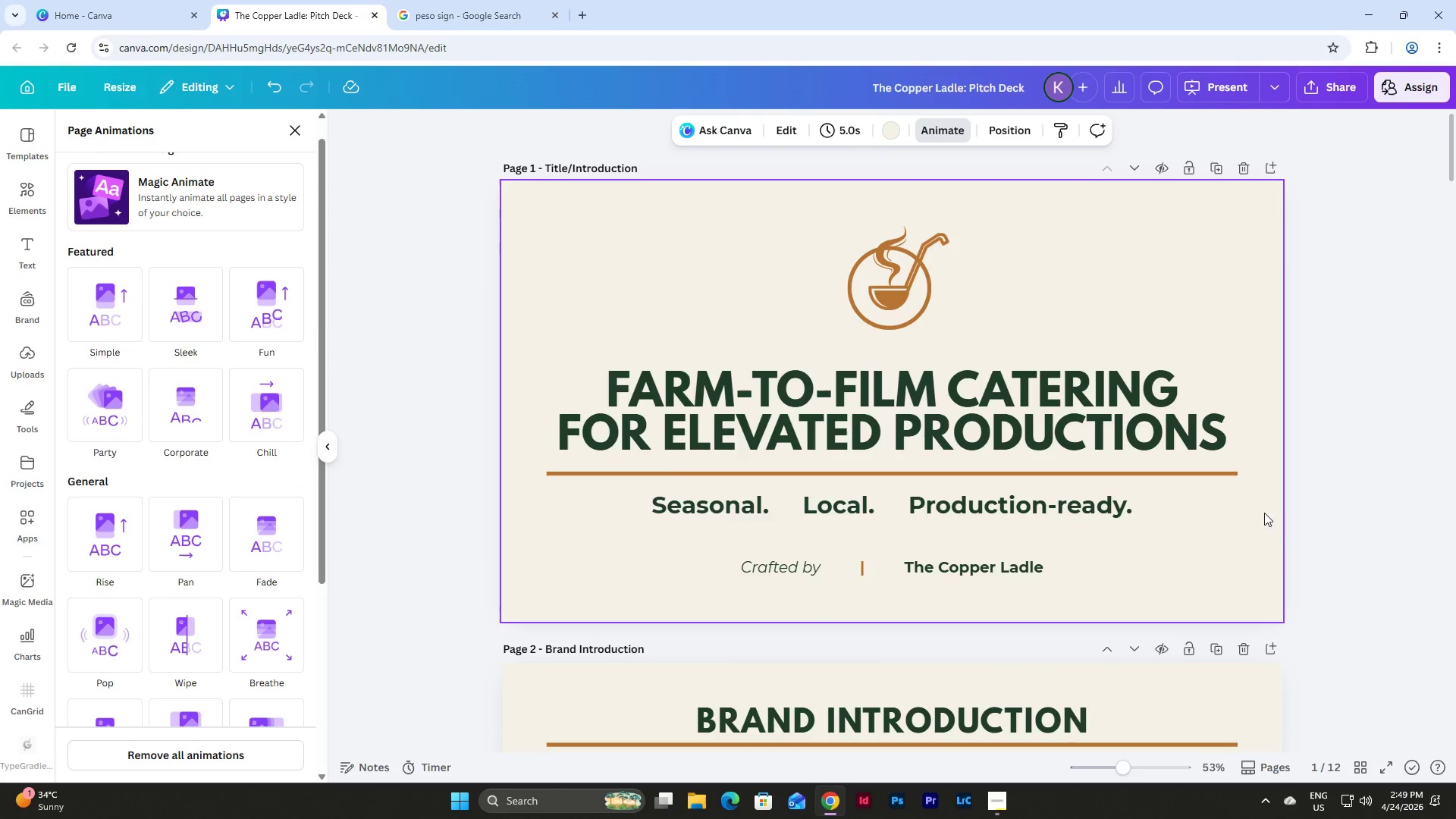 
left_click([1269, 548])
 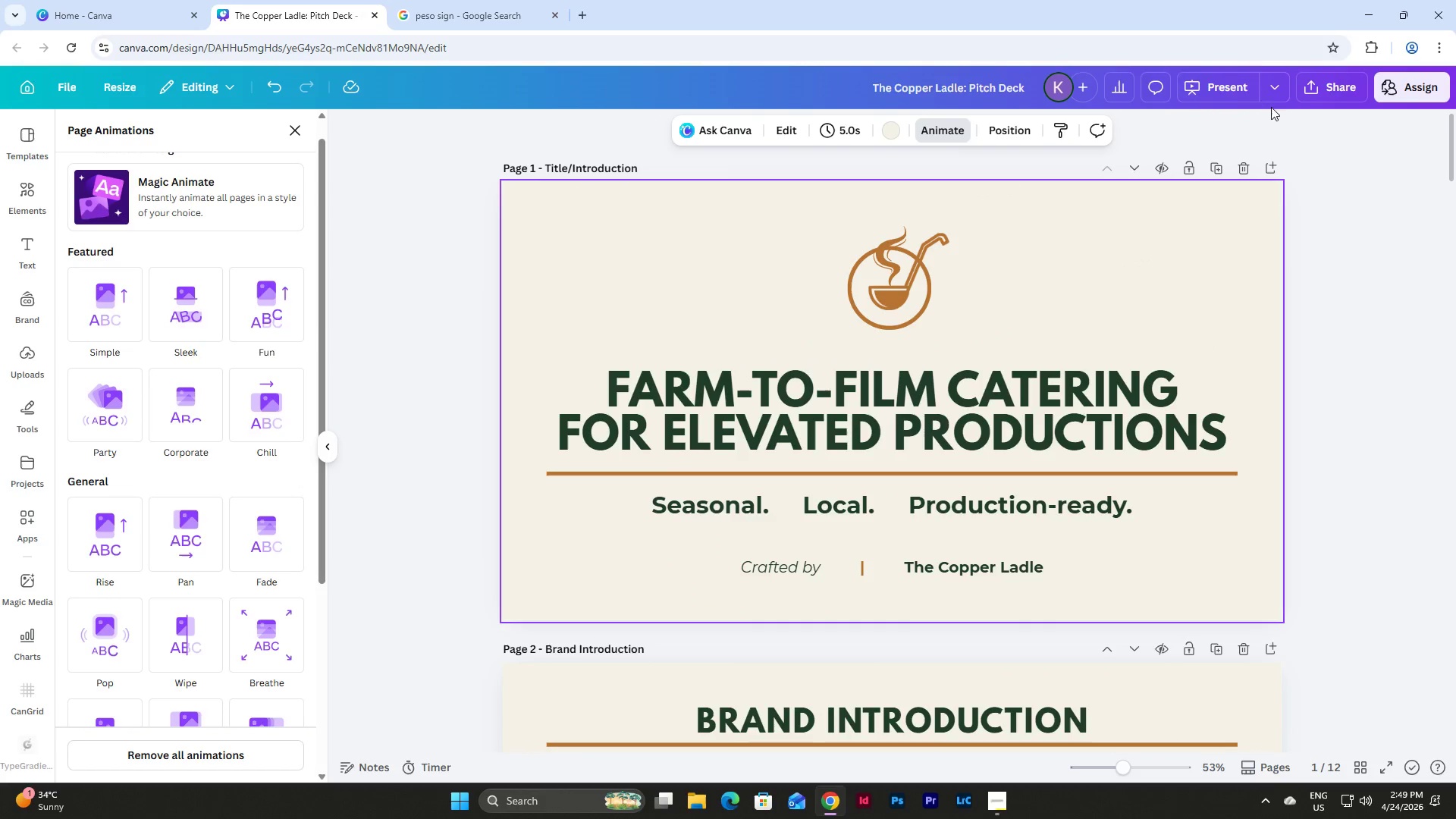 
left_click([1209, 88])
 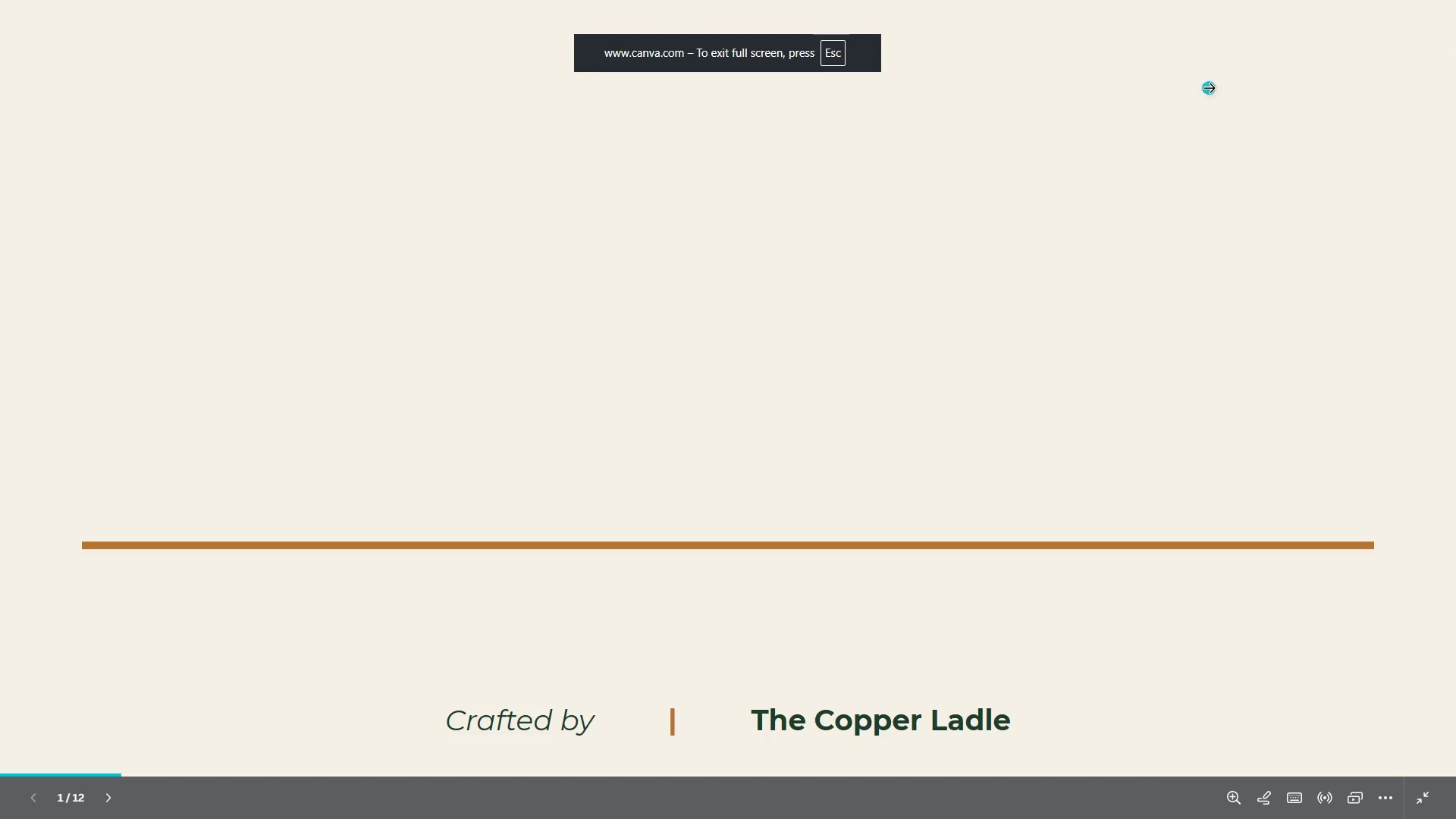 
key(ArrowRight)
 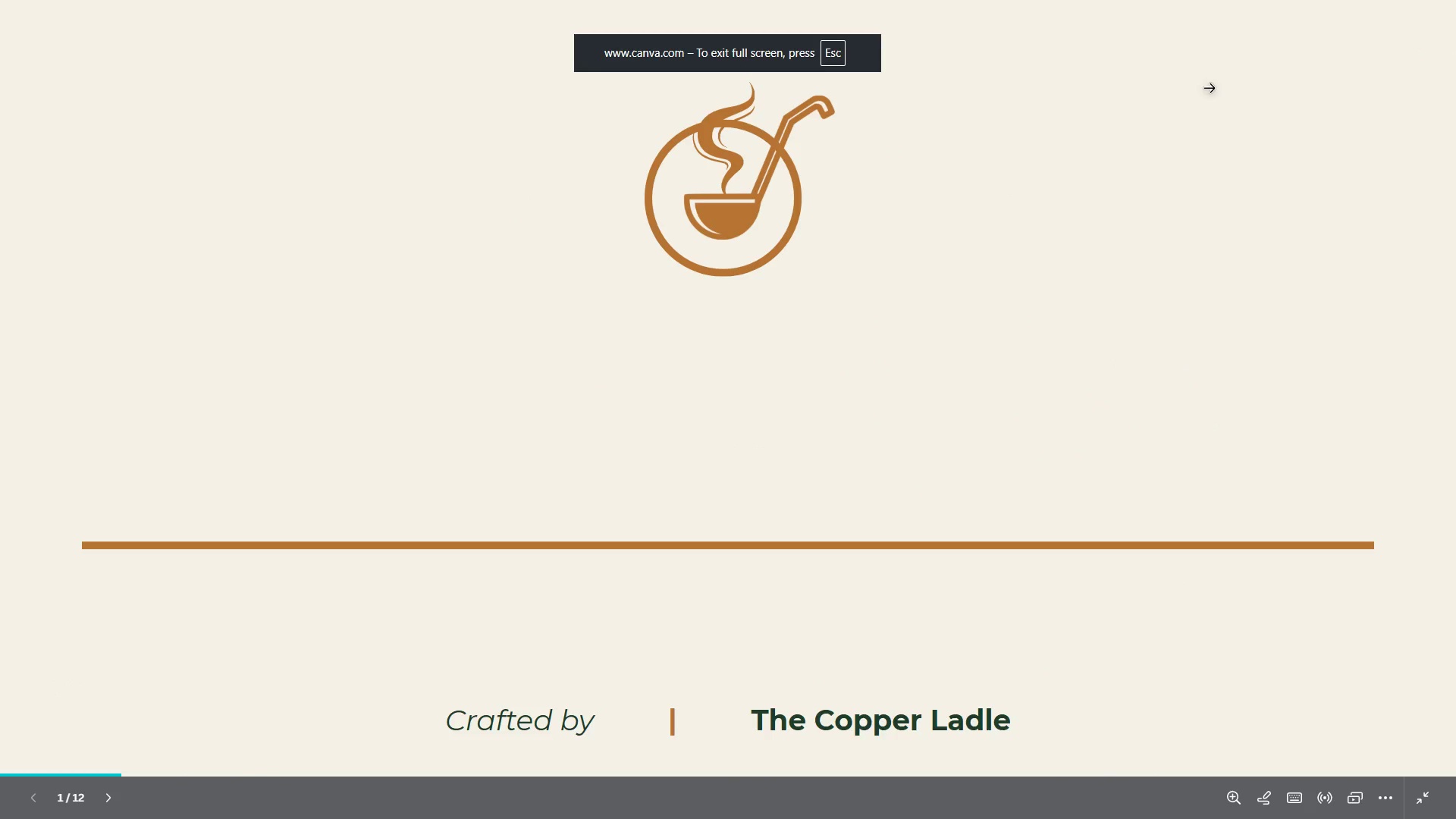 
key(ArrowRight)
 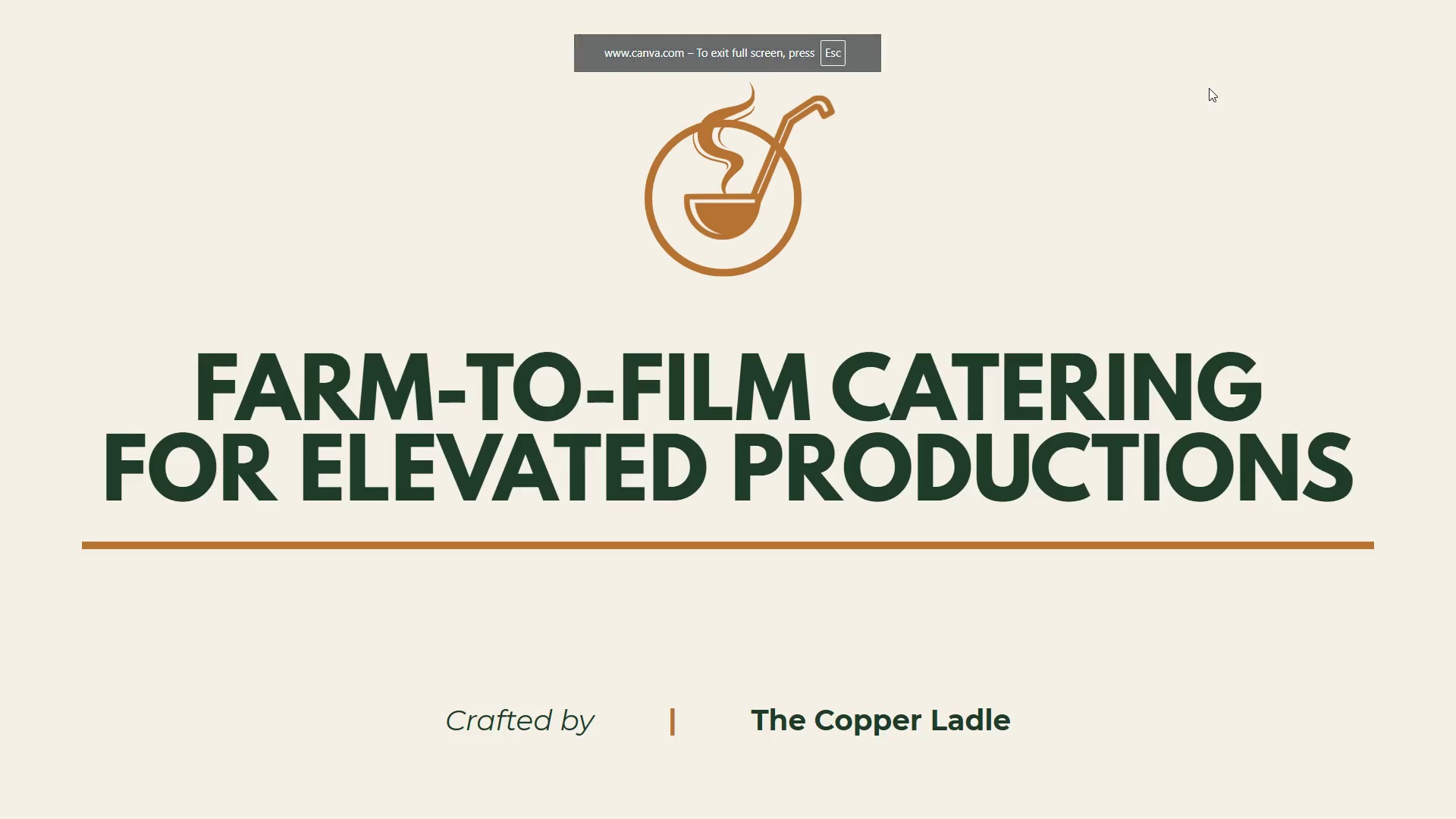 
key(ArrowRight)
 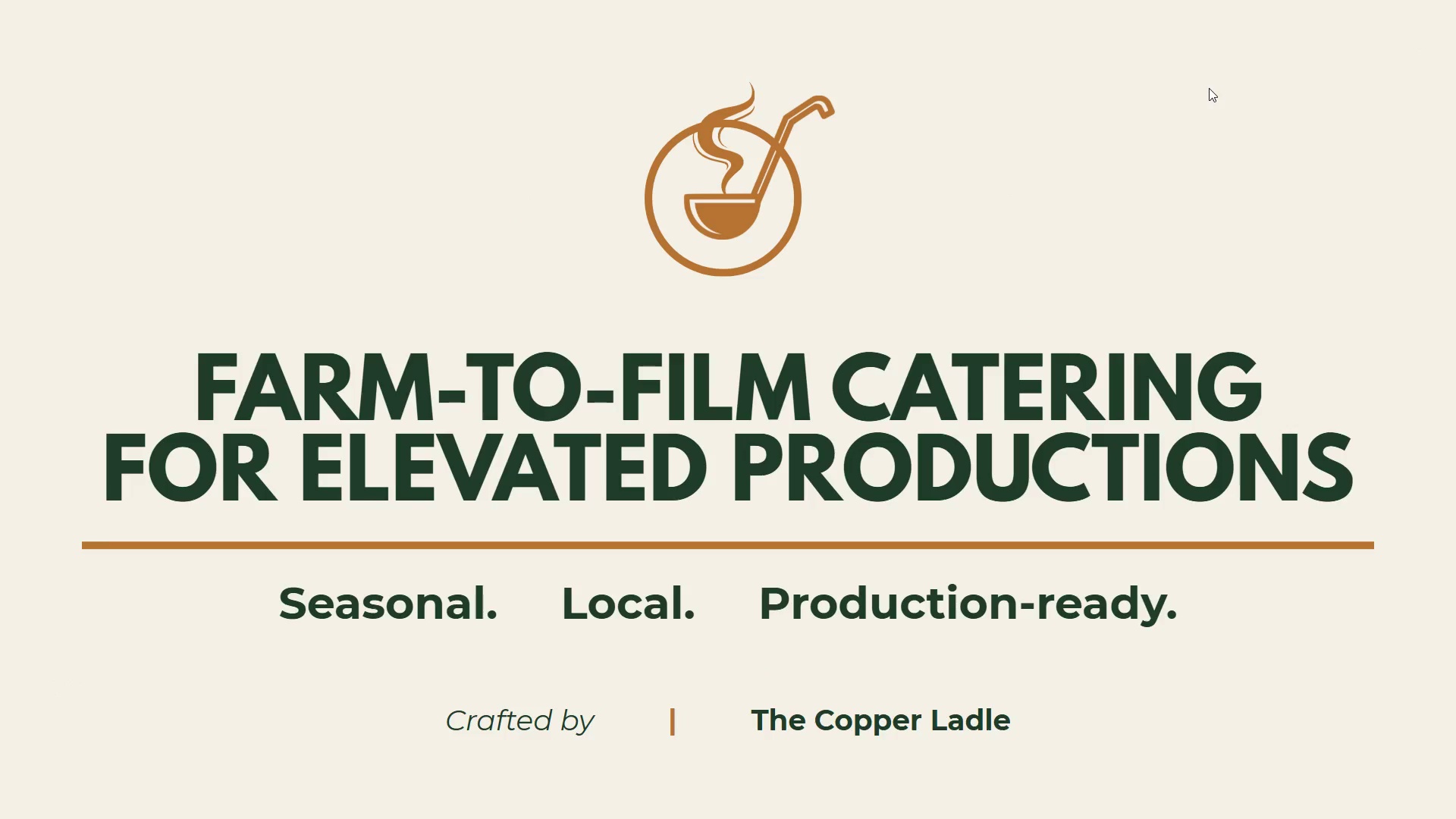 
key(ArrowLeft)
 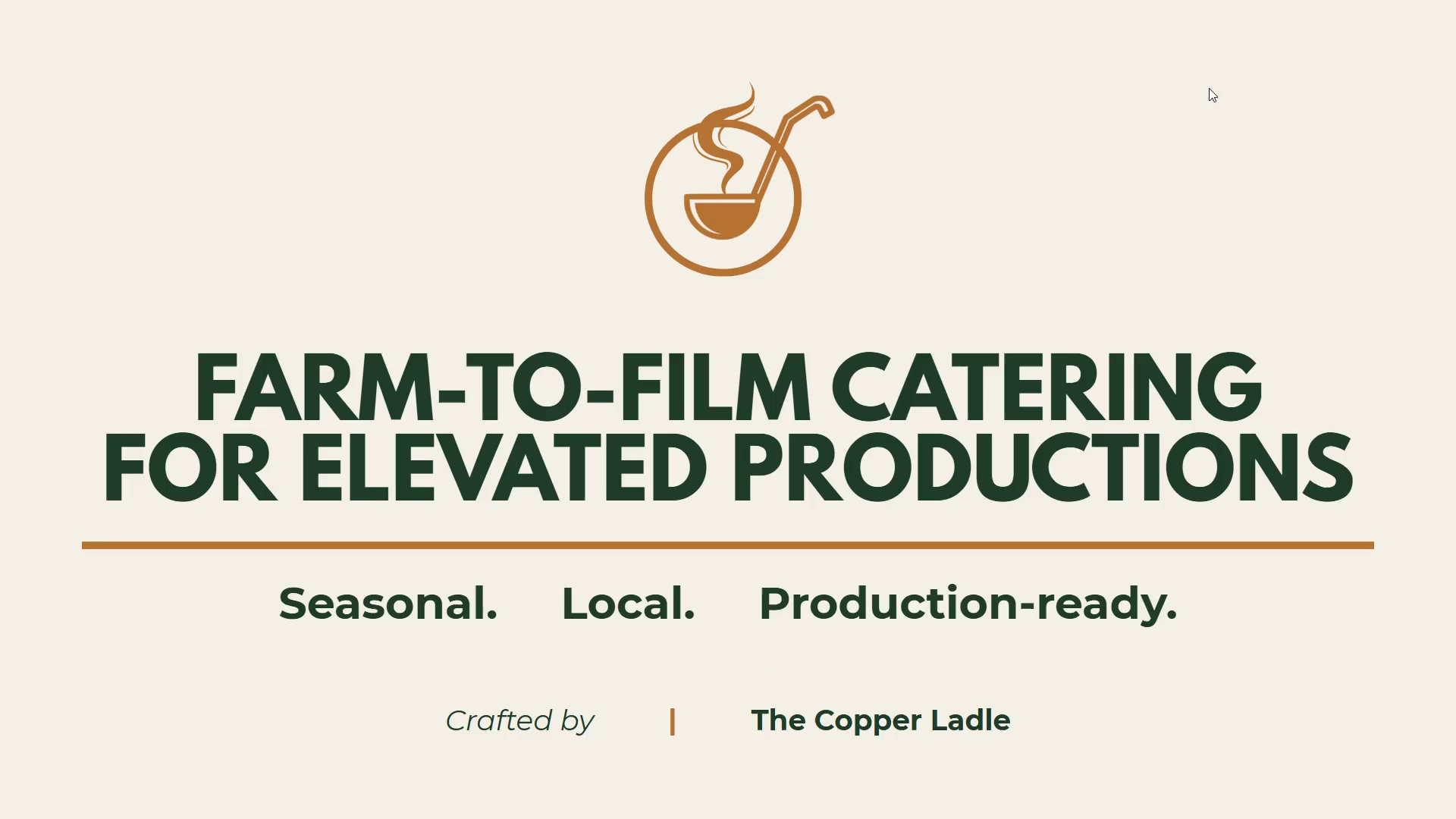 
key(ArrowLeft)
 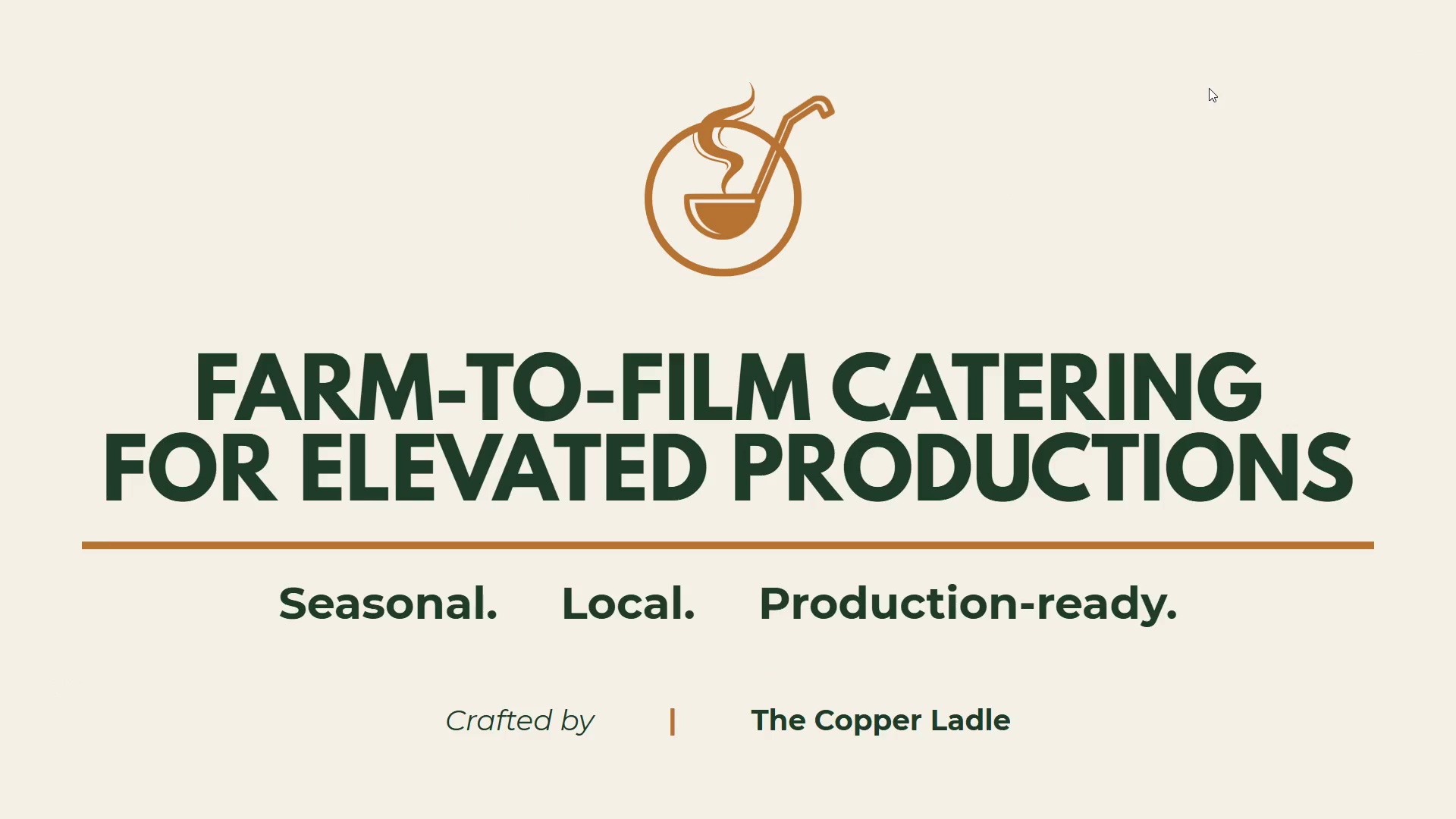 
key(ArrowRight)
 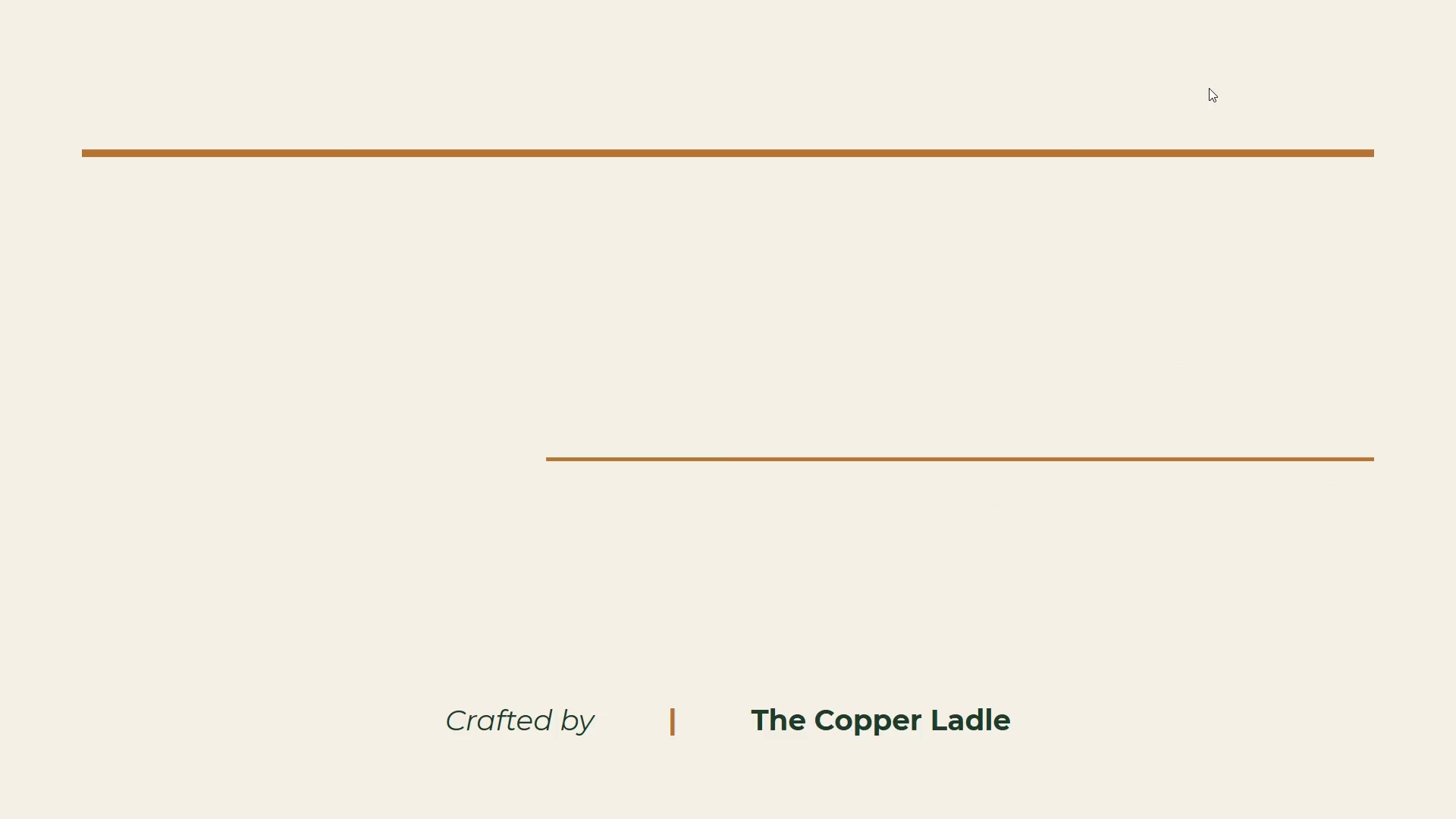 
key(ArrowRight)
 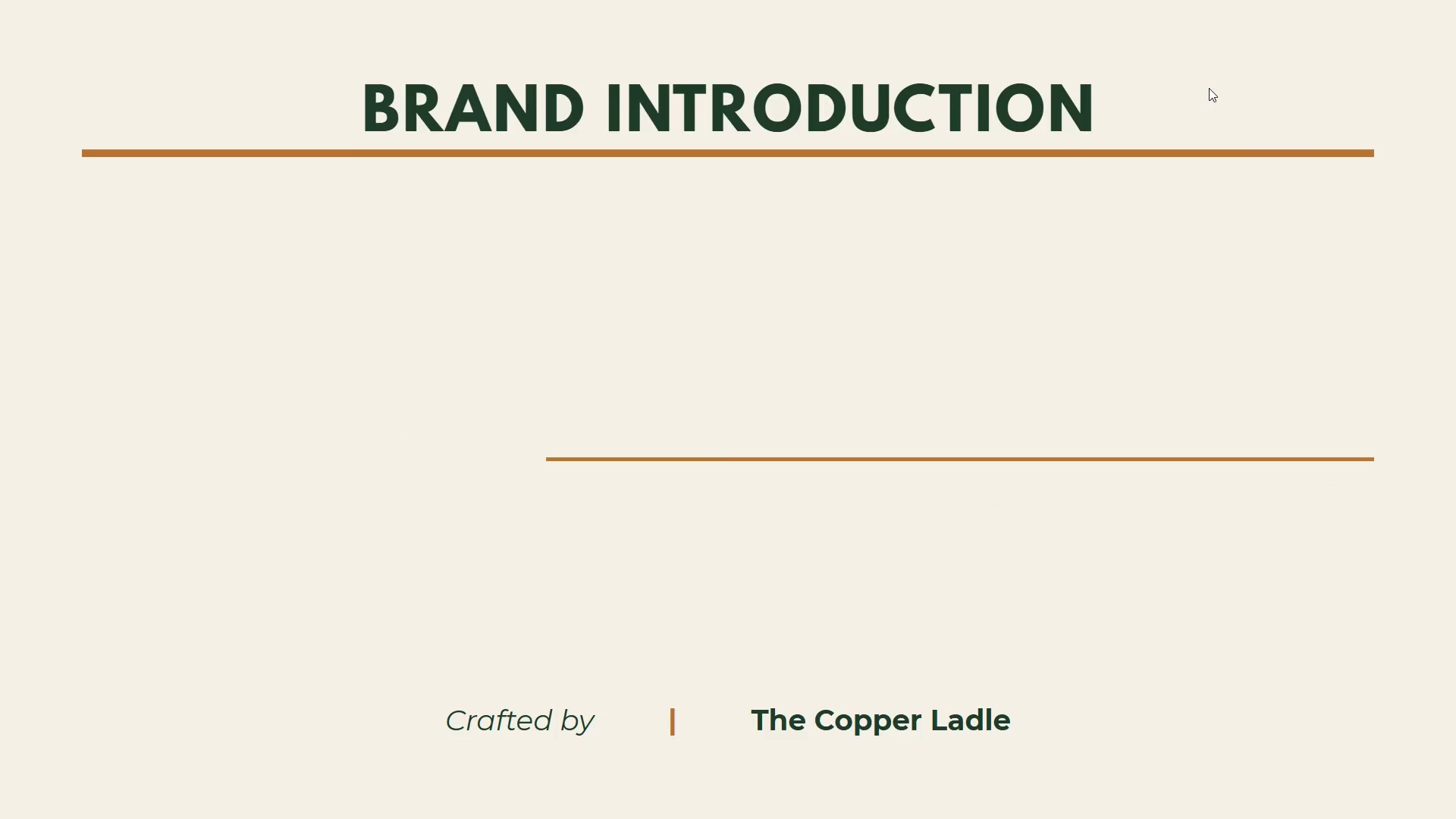 
key(ArrowRight)
 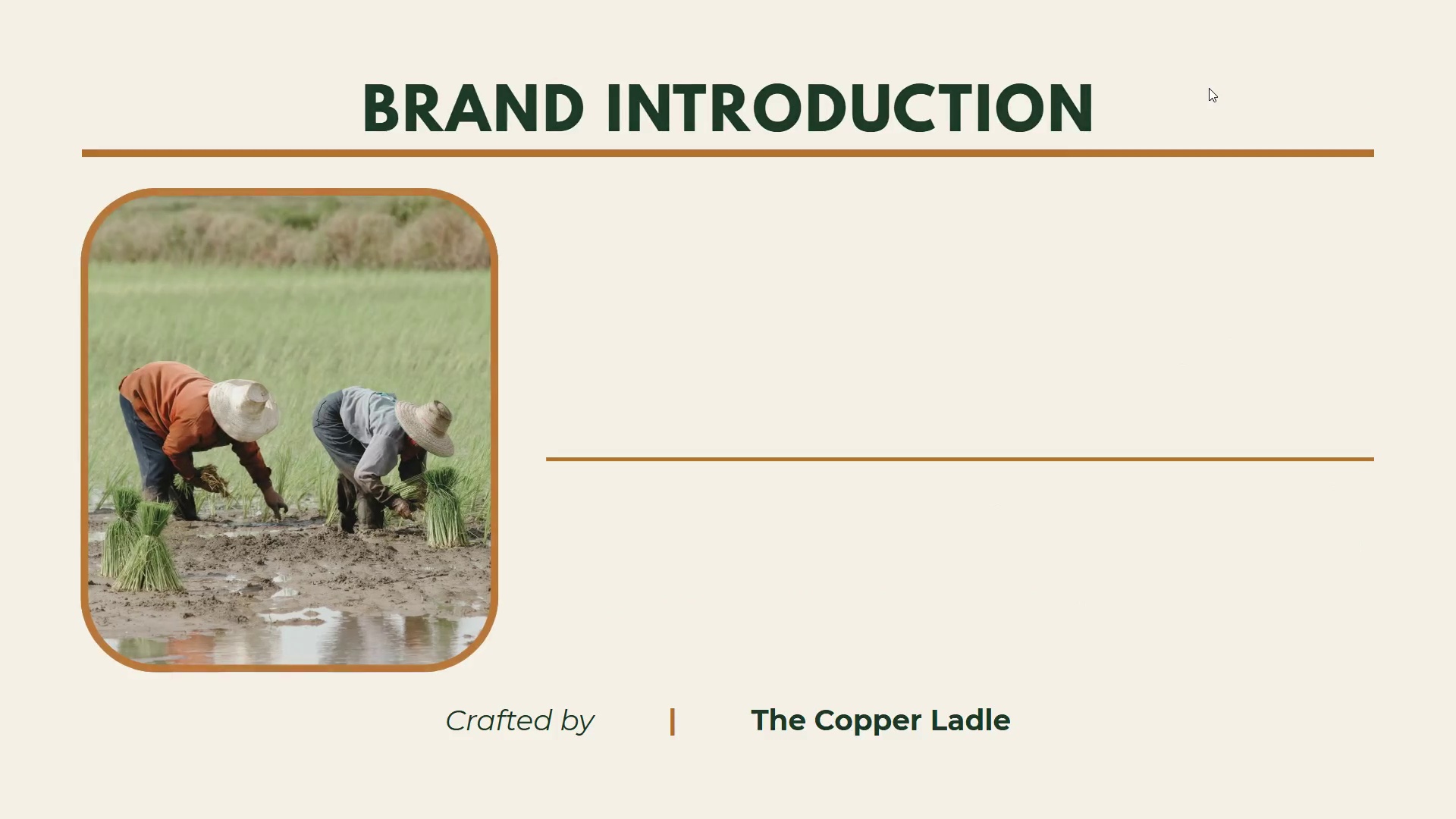 
key(ArrowRight)
 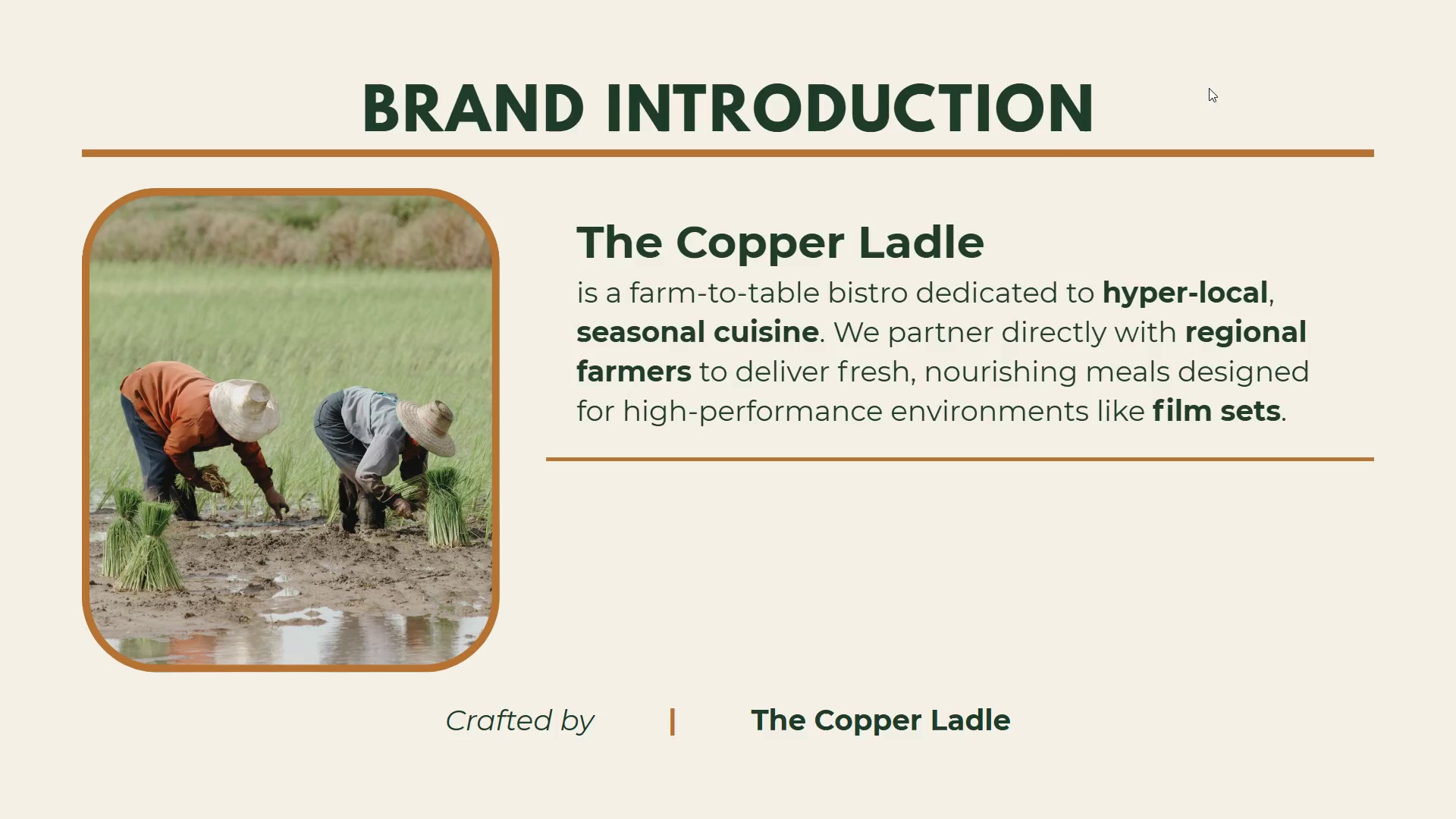 
key(ArrowRight)
 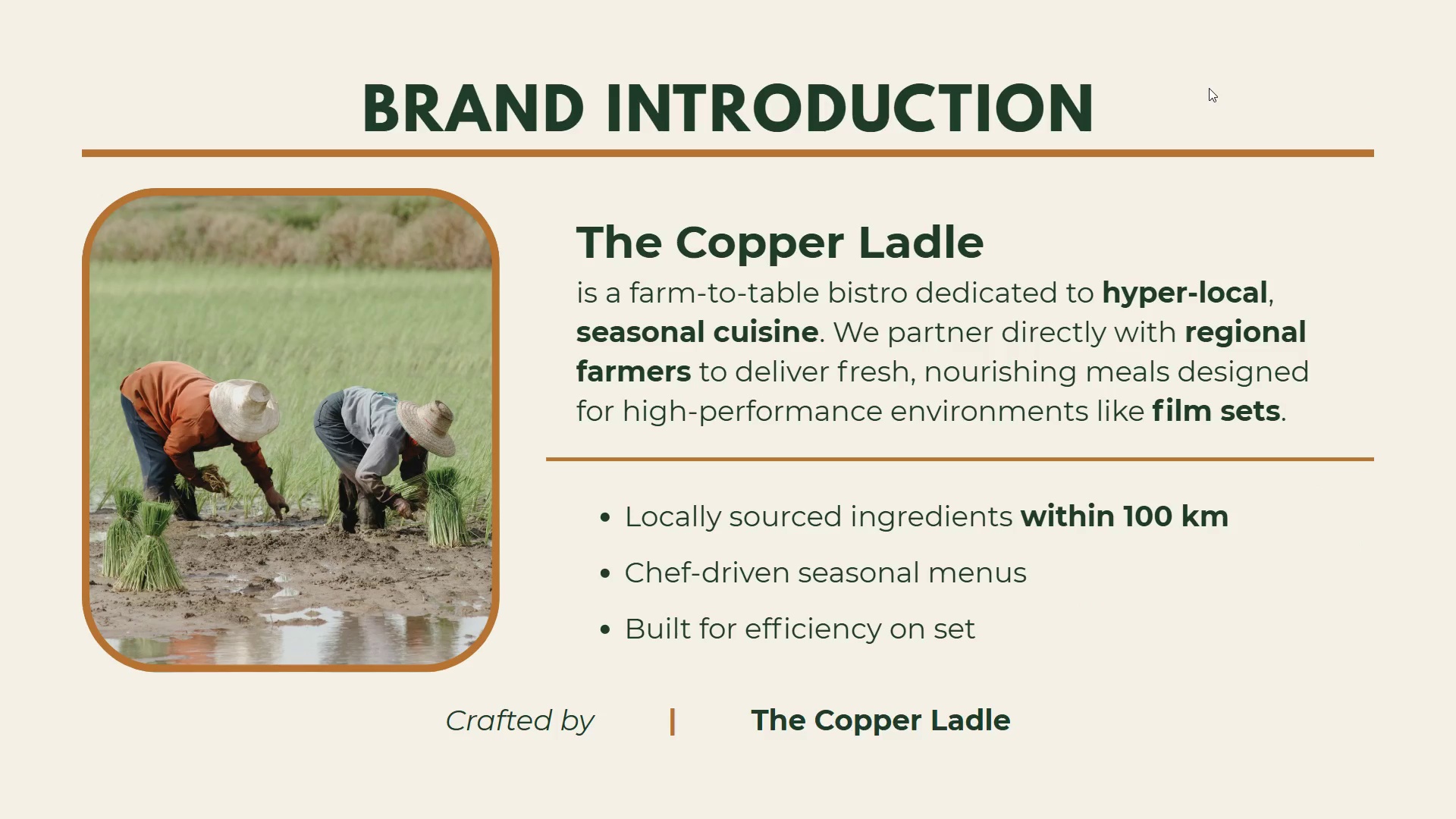 
key(ArrowRight)
 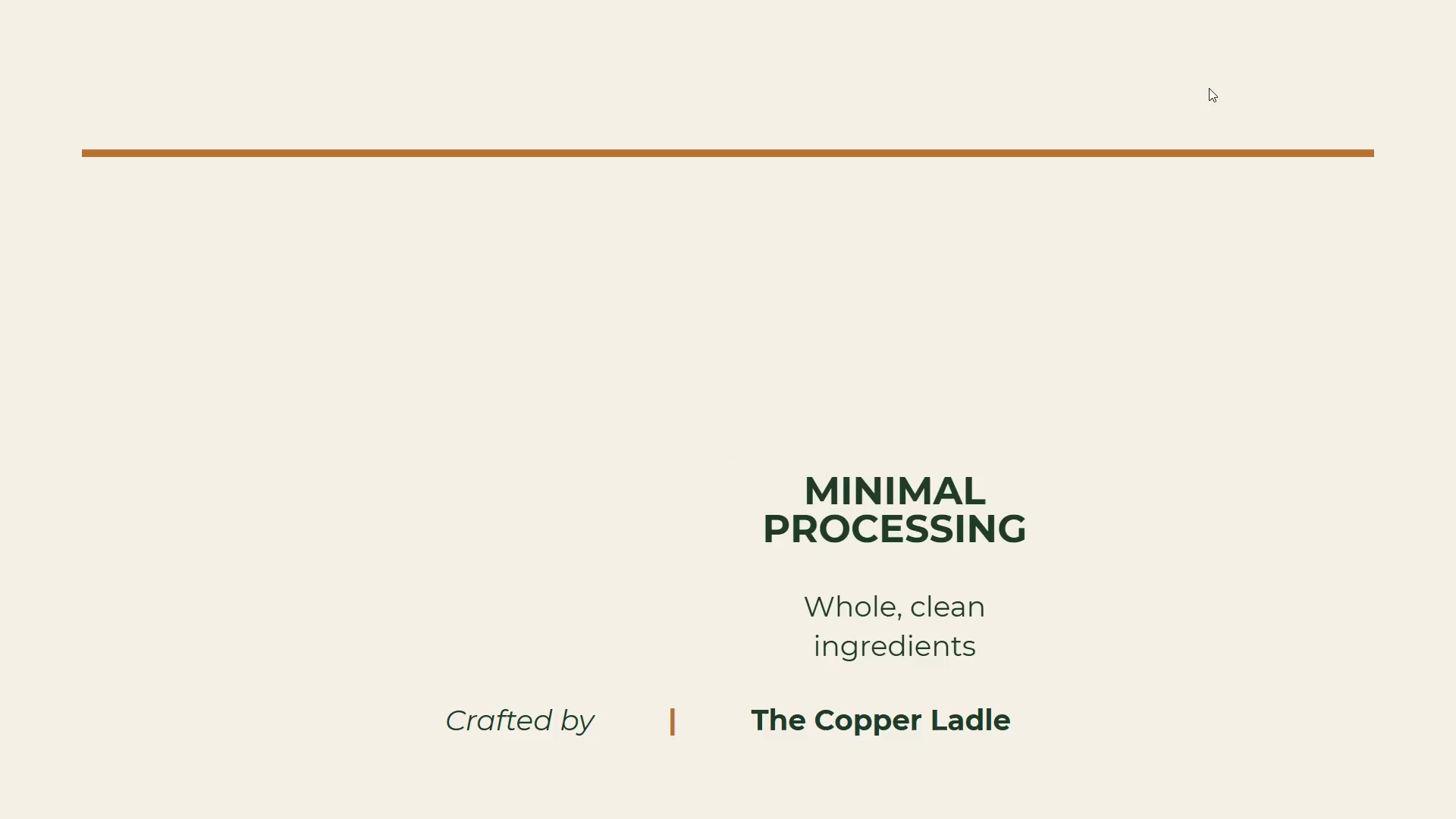 
key(ArrowRight)
 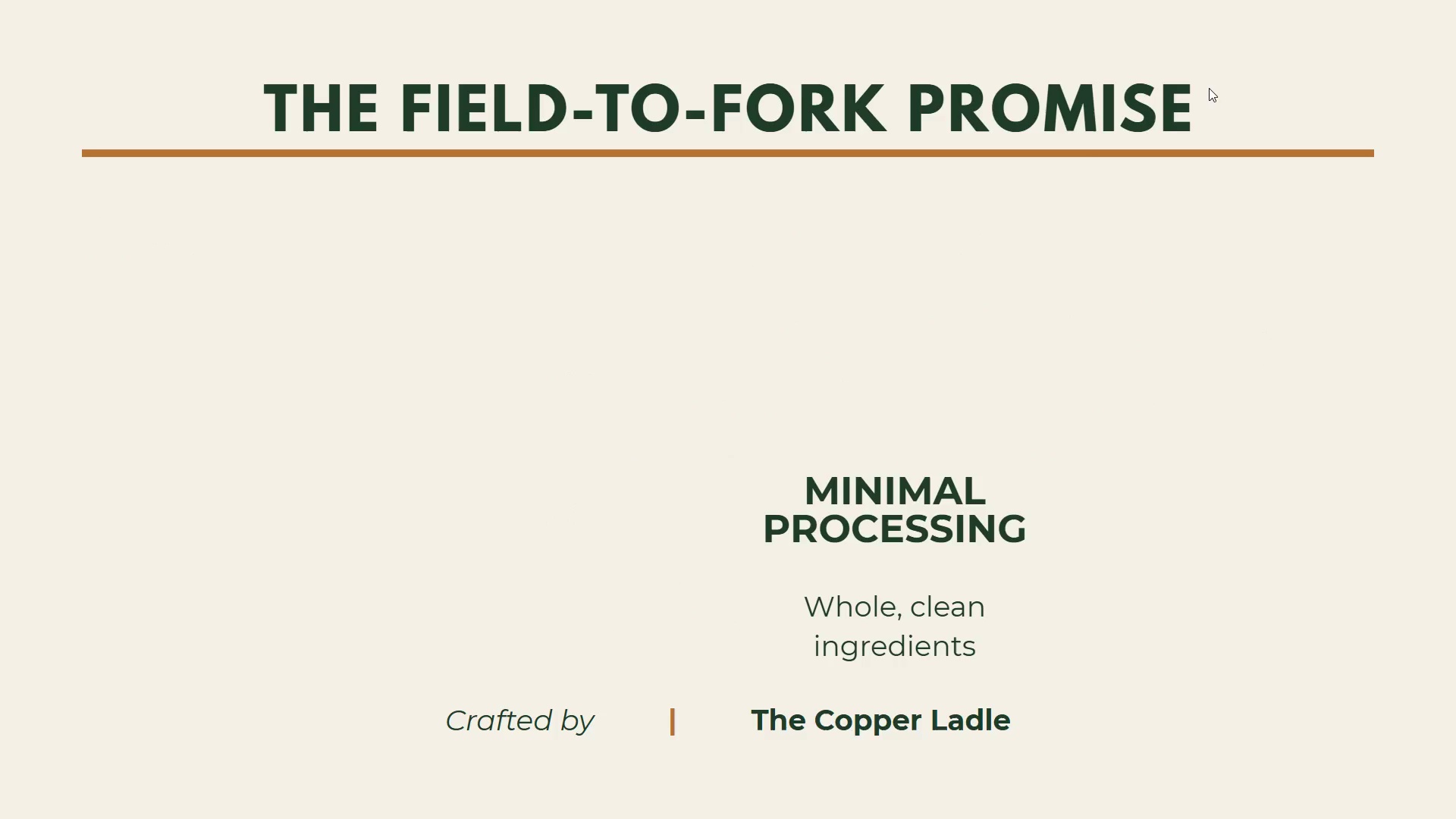 
key(Escape)
 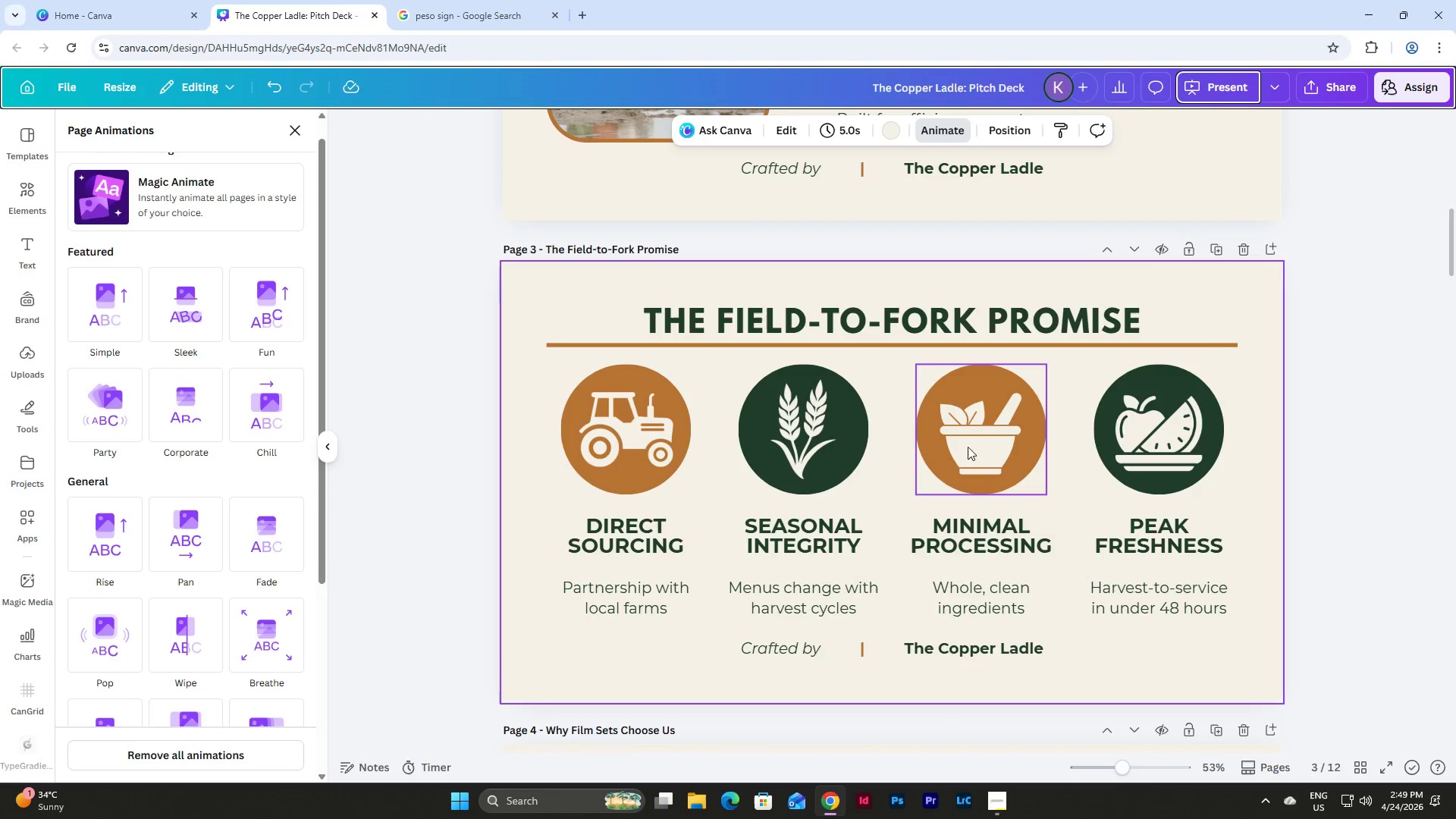 
left_click([974, 525])
 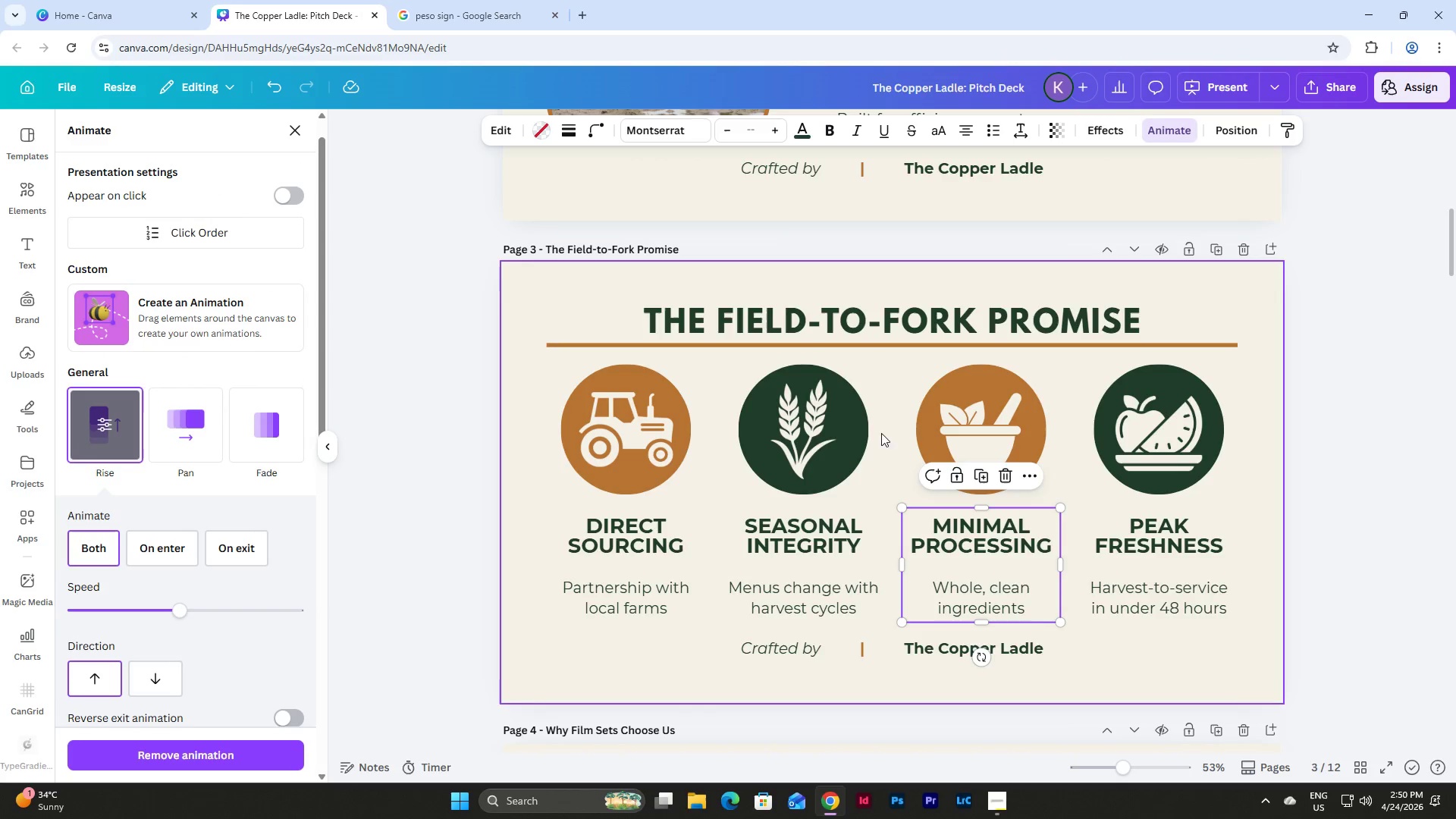 
left_click([1140, 578])
 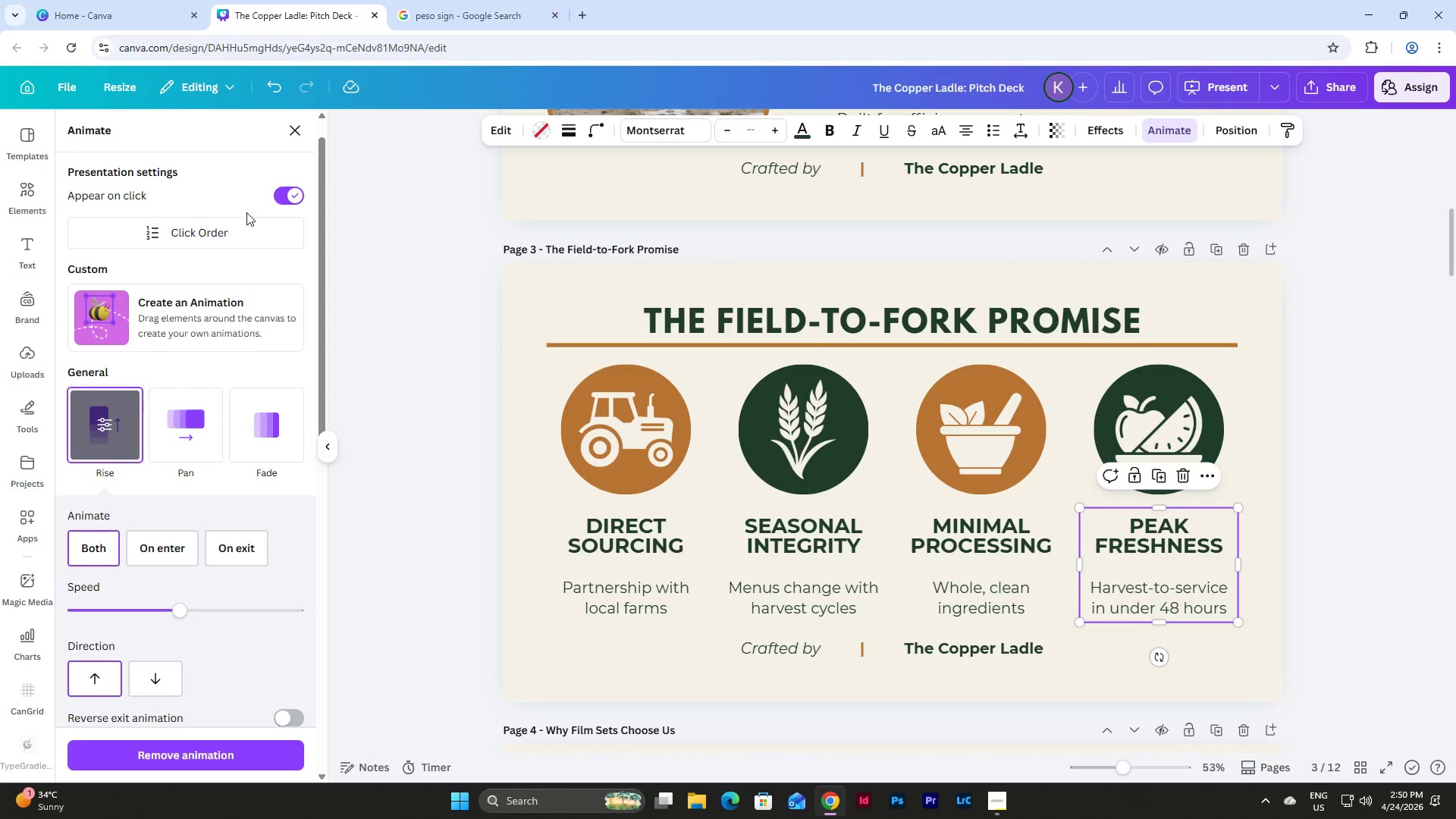 
left_click([290, 193])
 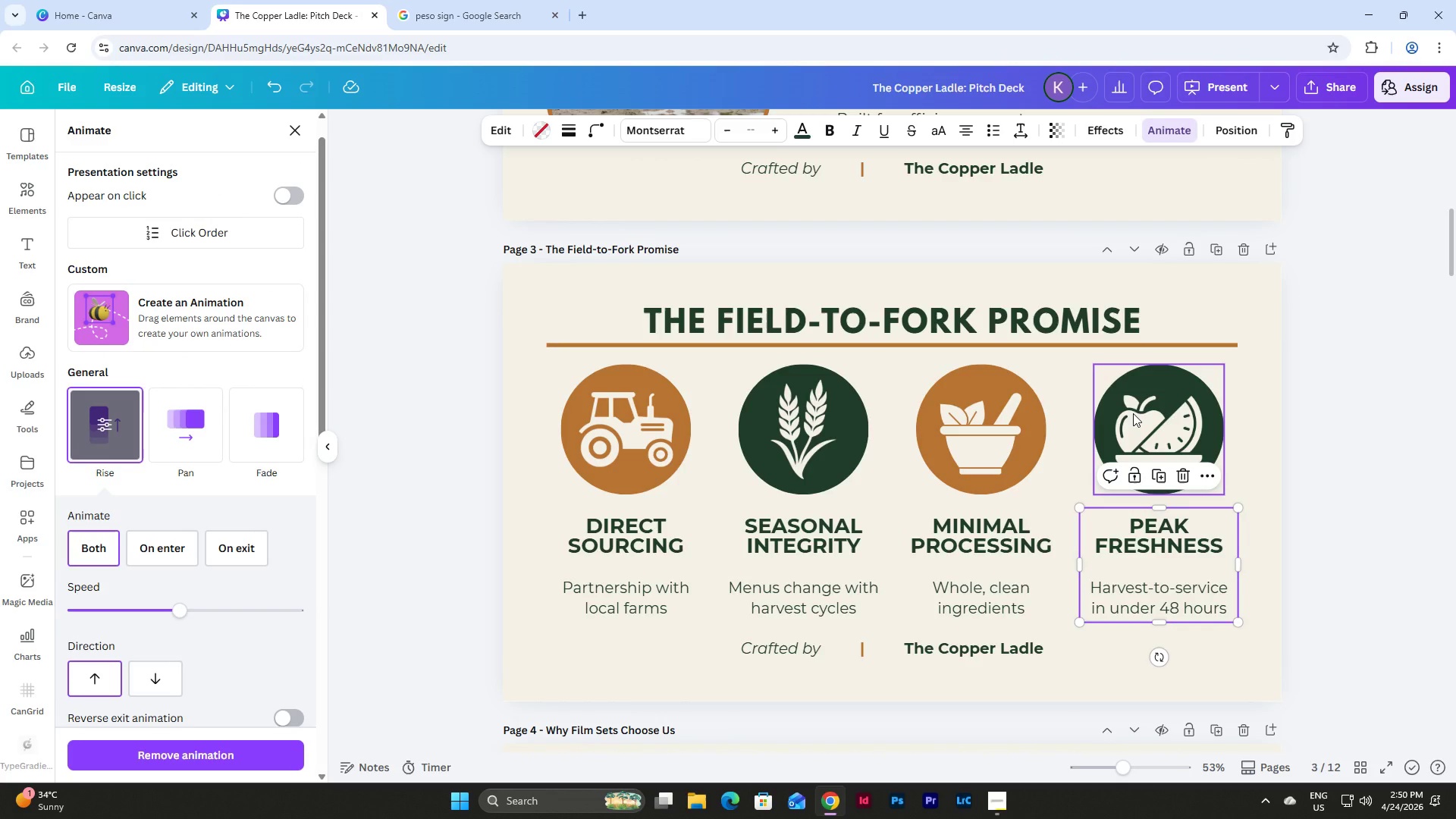 
left_click([1133, 413])
 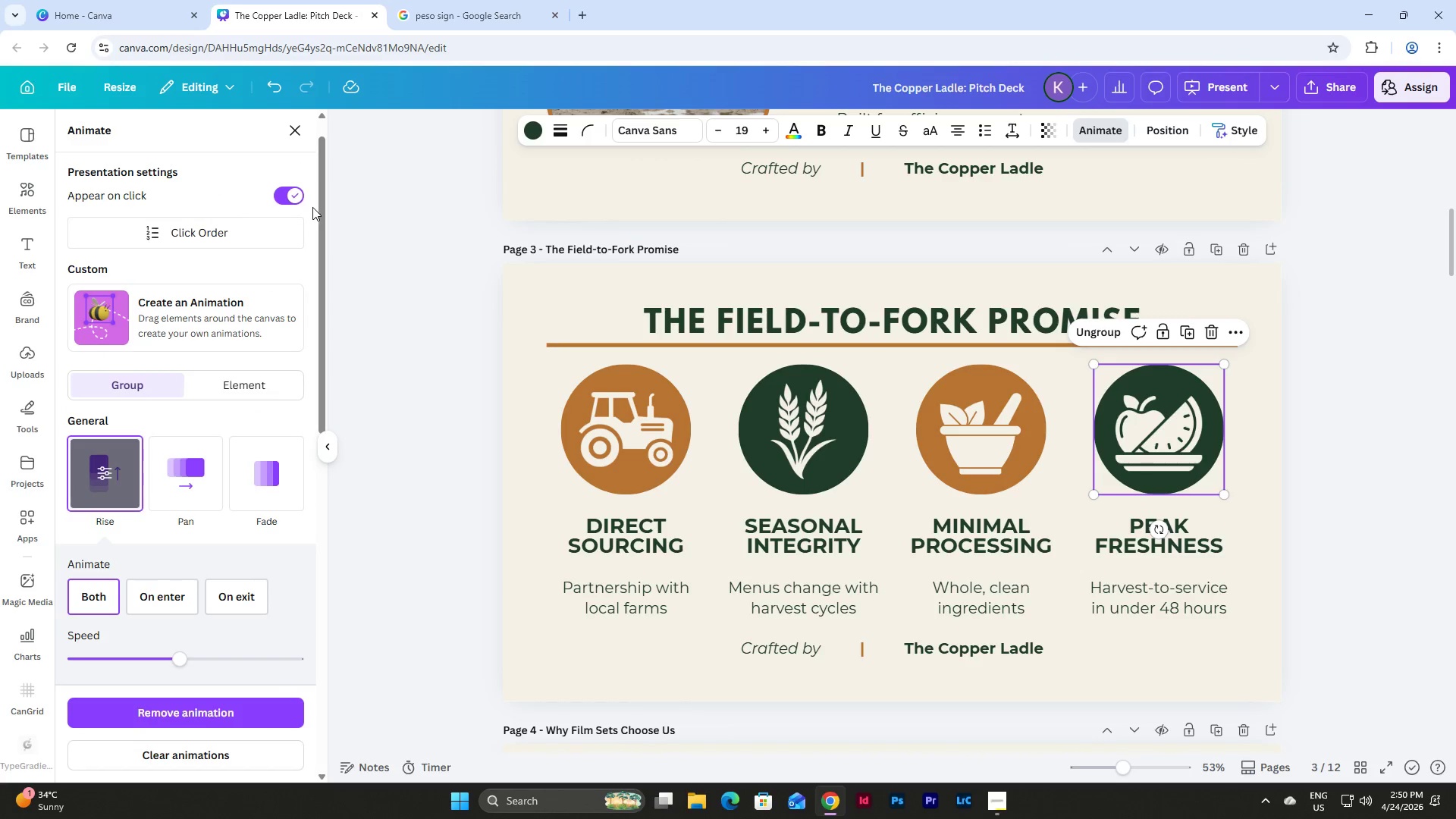 
left_click([297, 196])
 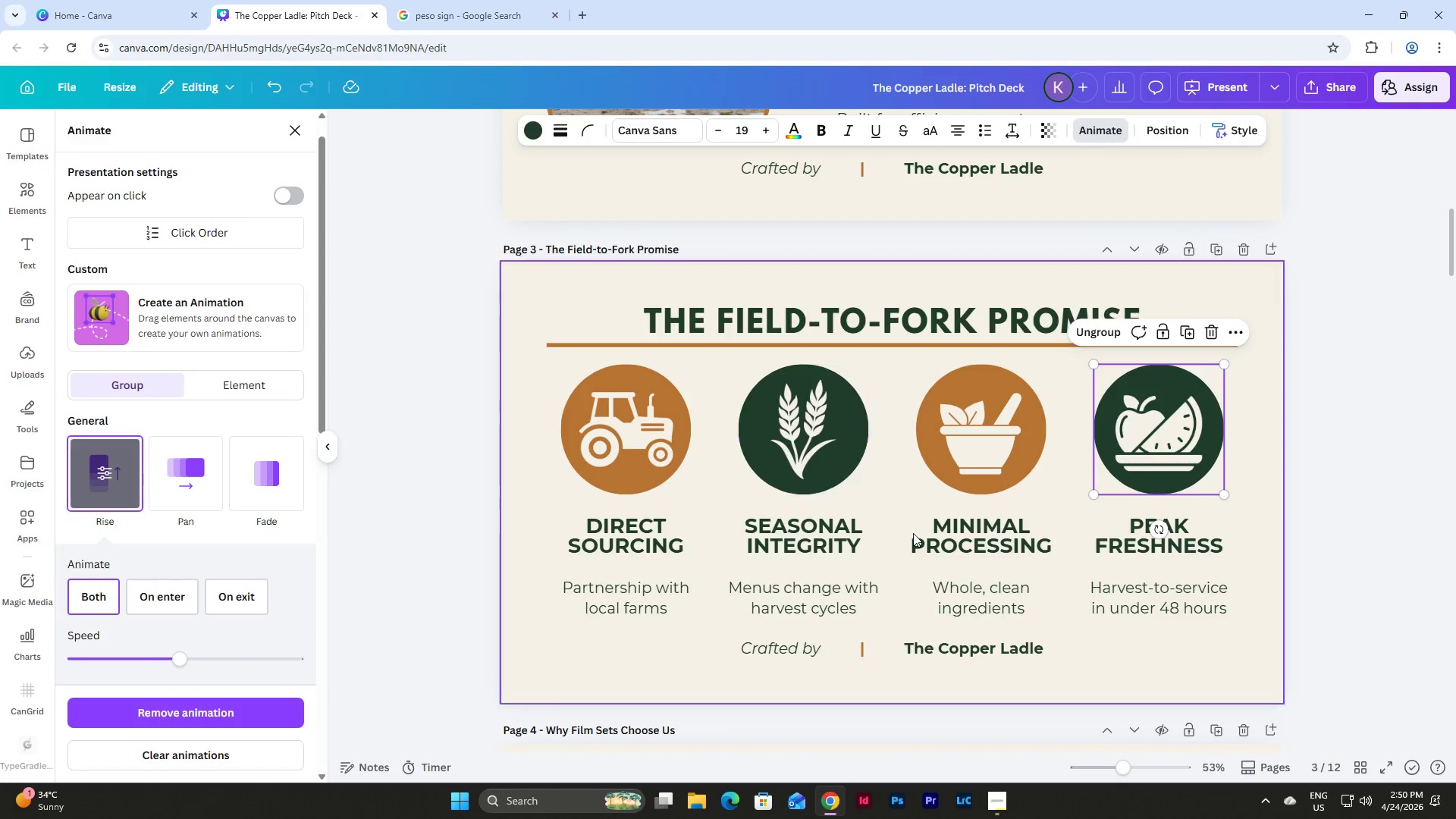 
left_click([956, 557])
 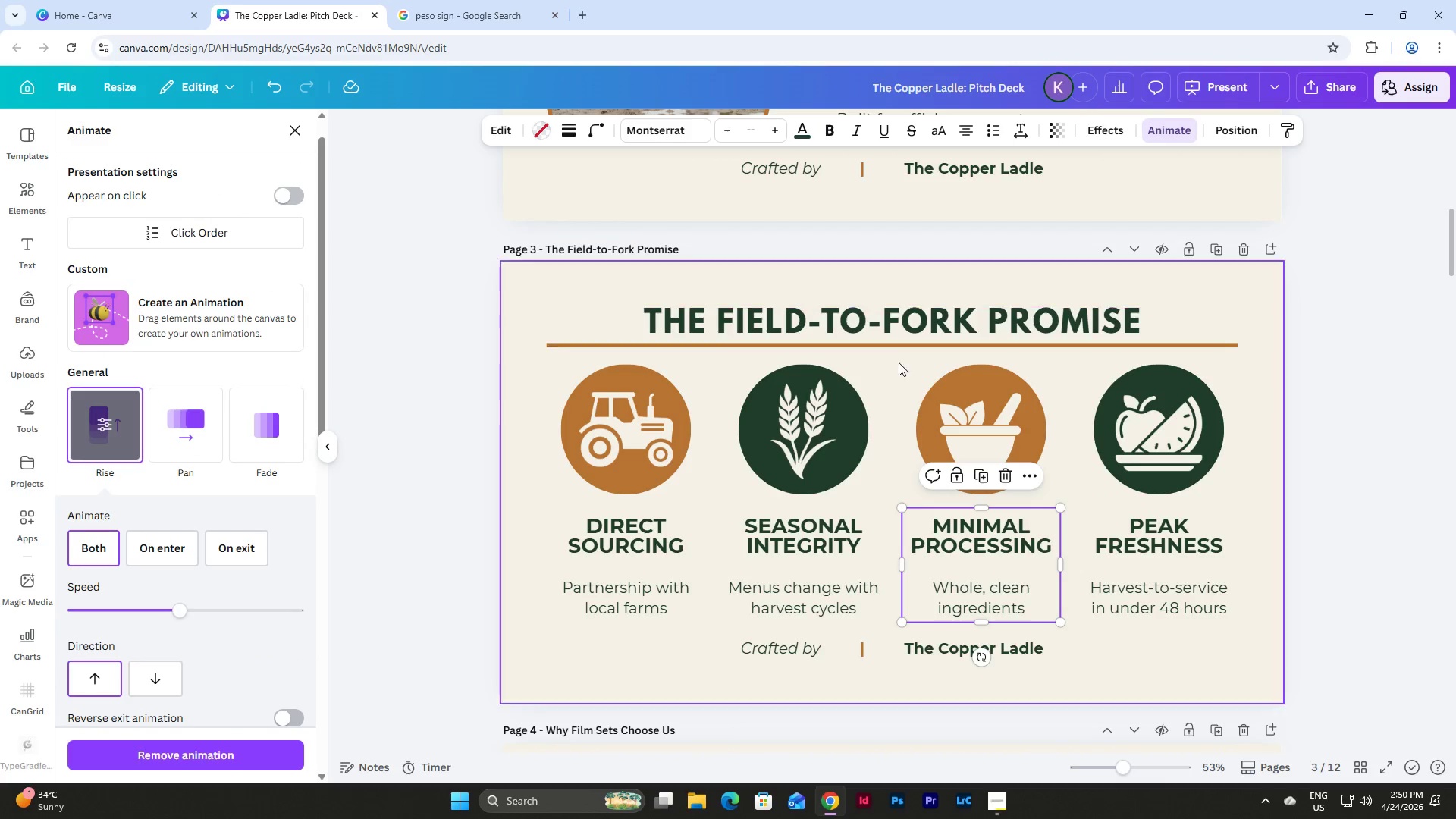 
left_click([982, 405])
 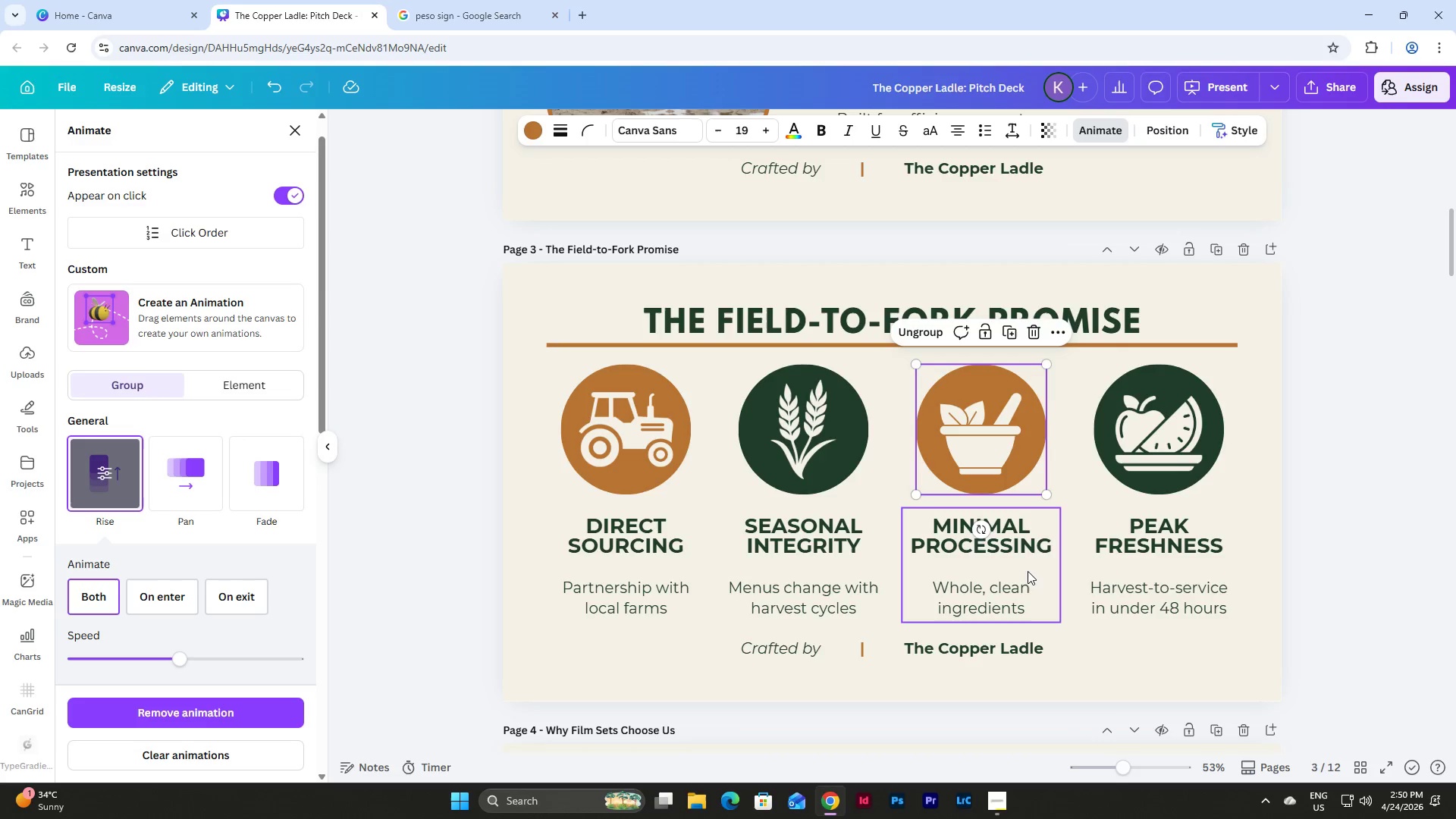 
left_click([1025, 579])
 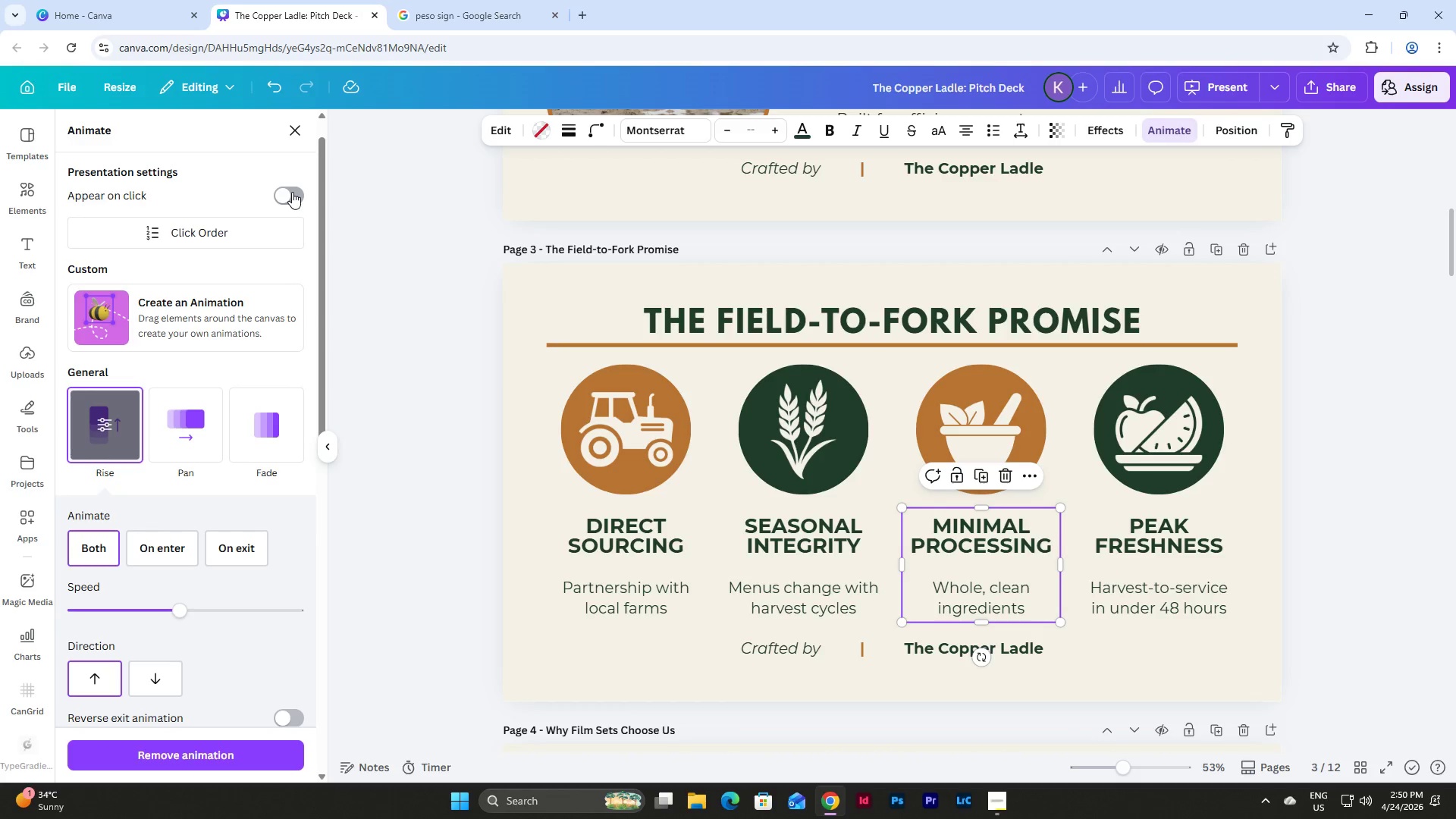 
left_click([292, 192])
 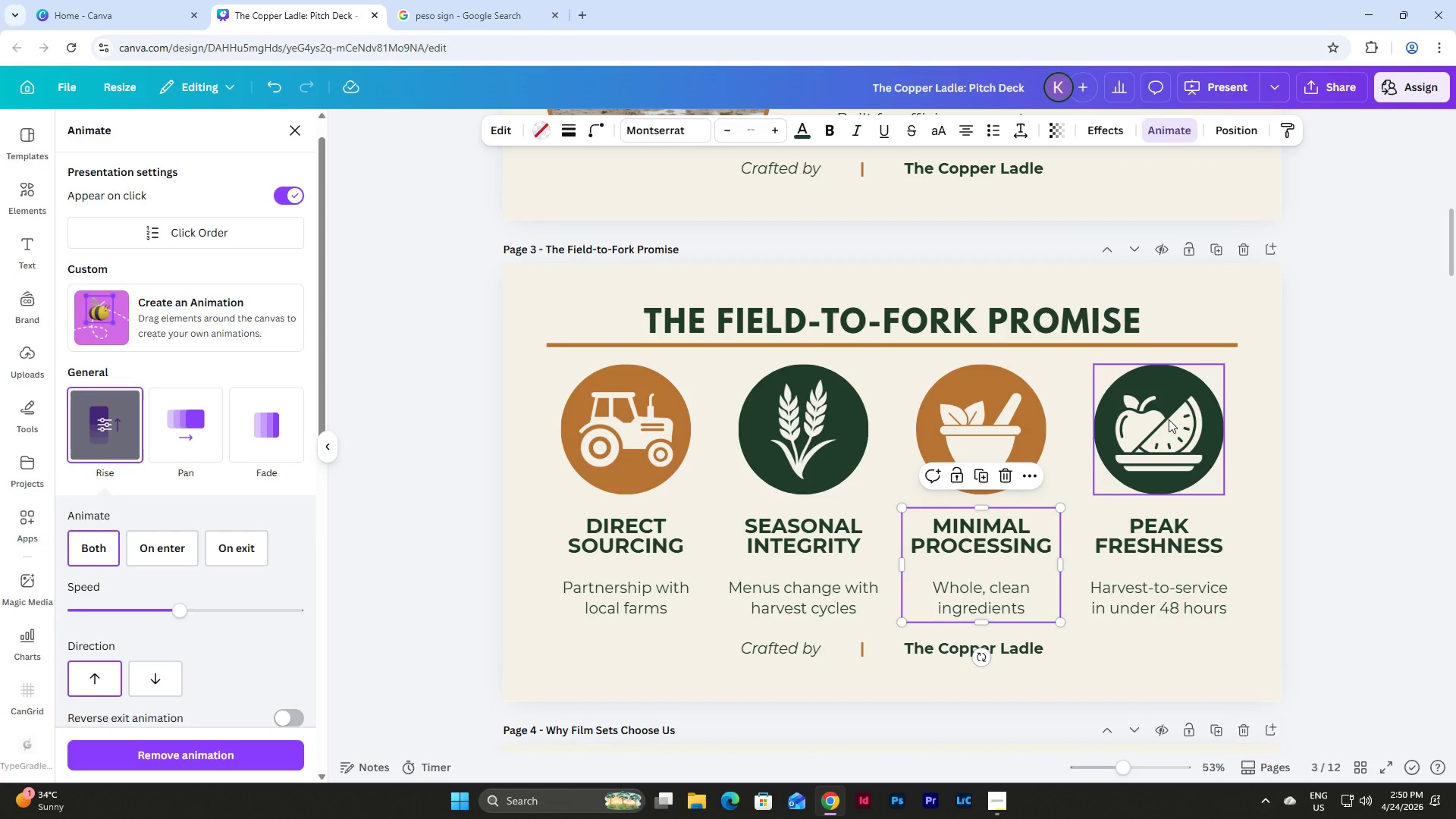 
left_click([1169, 419])
 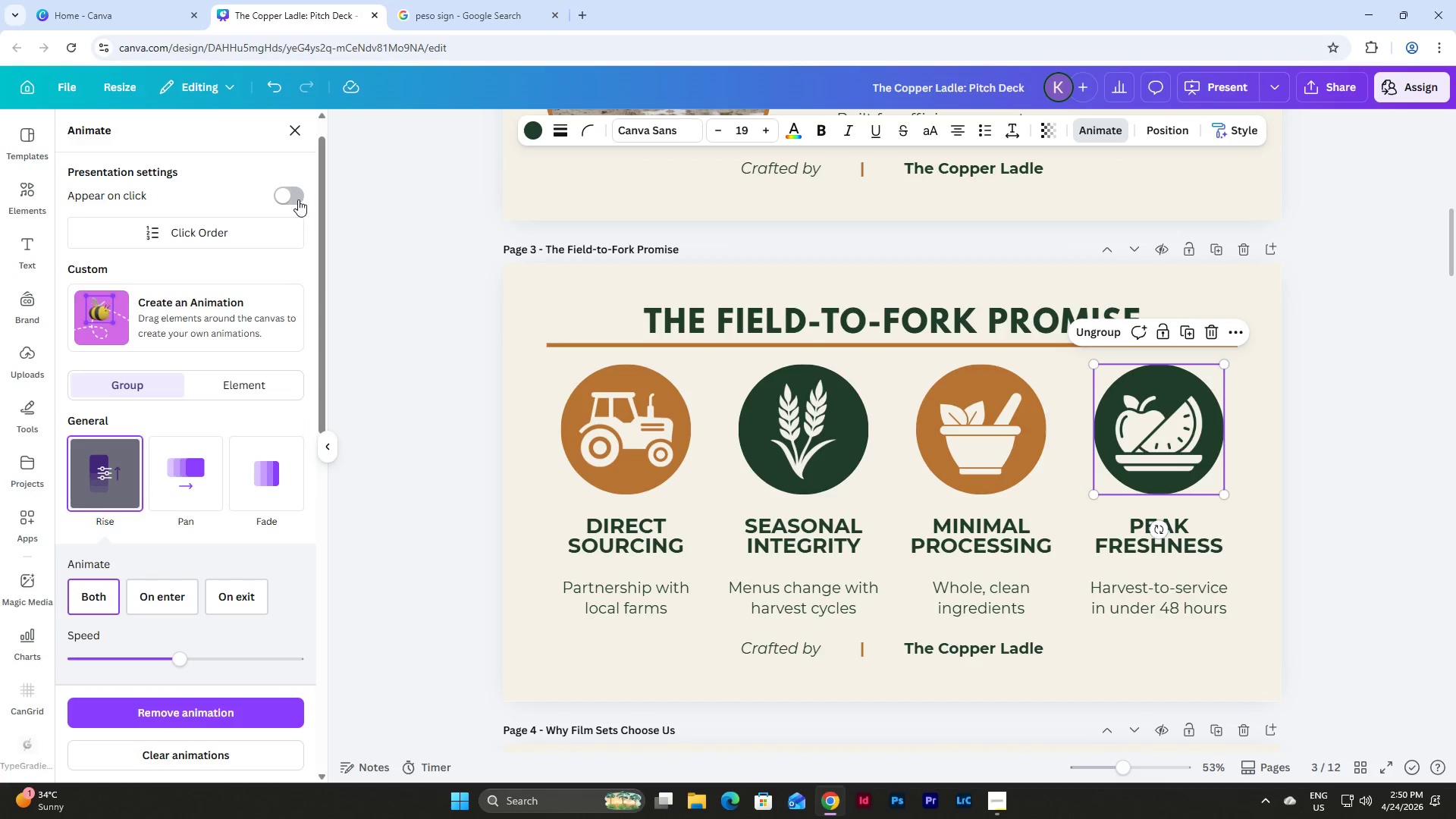 
left_click([295, 198])
 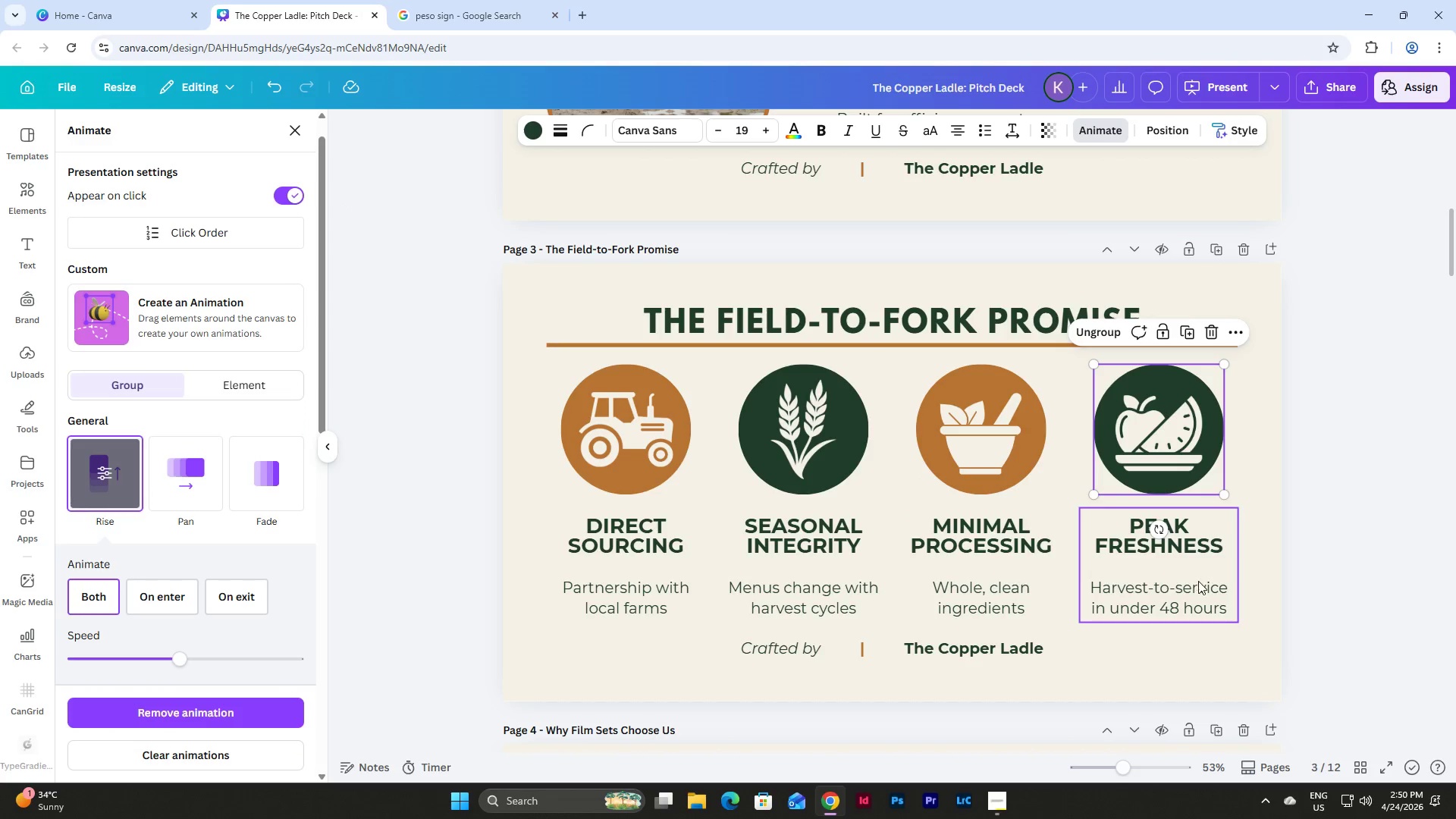 
left_click([1196, 585])
 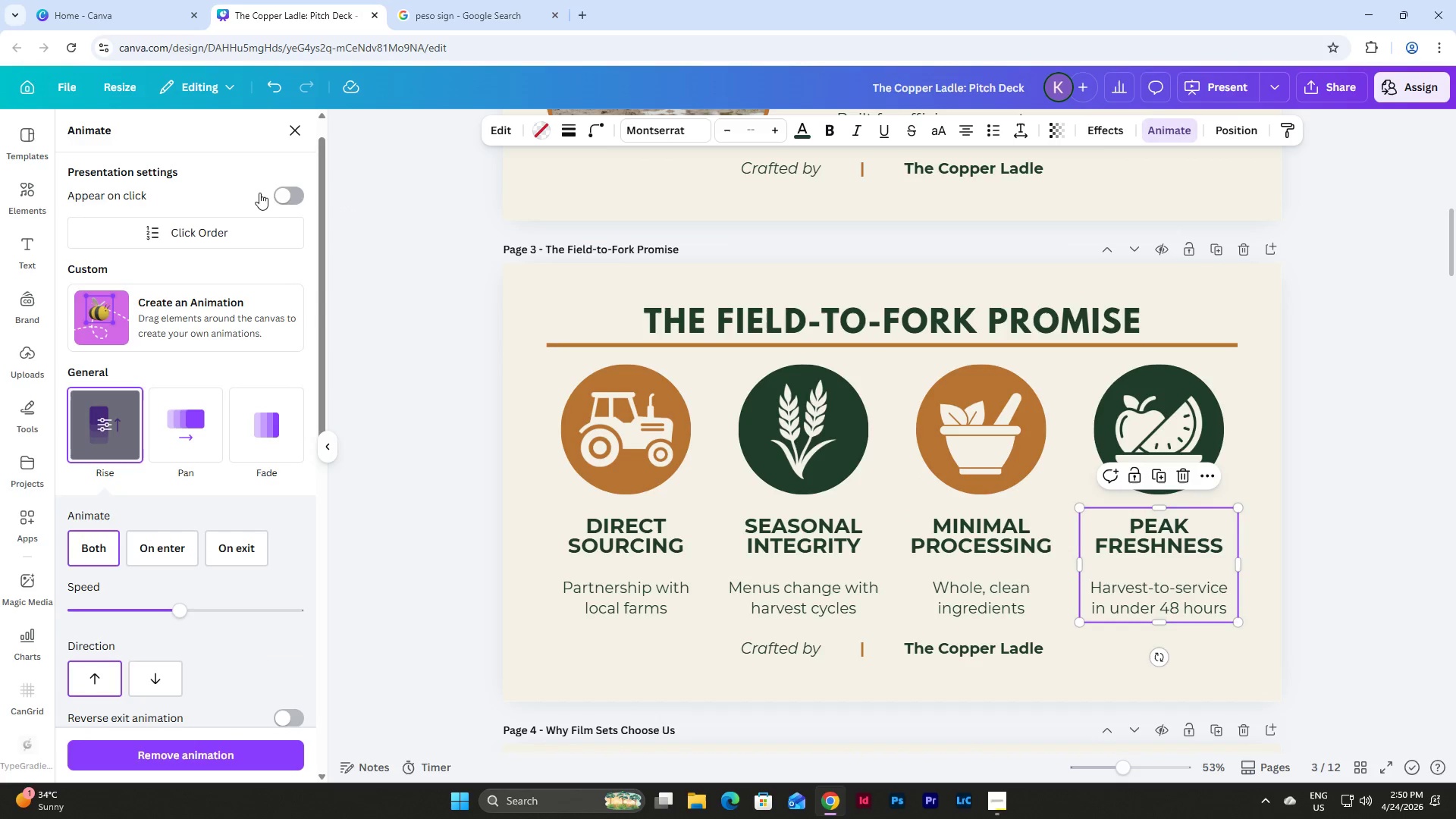 
left_click([279, 191])
 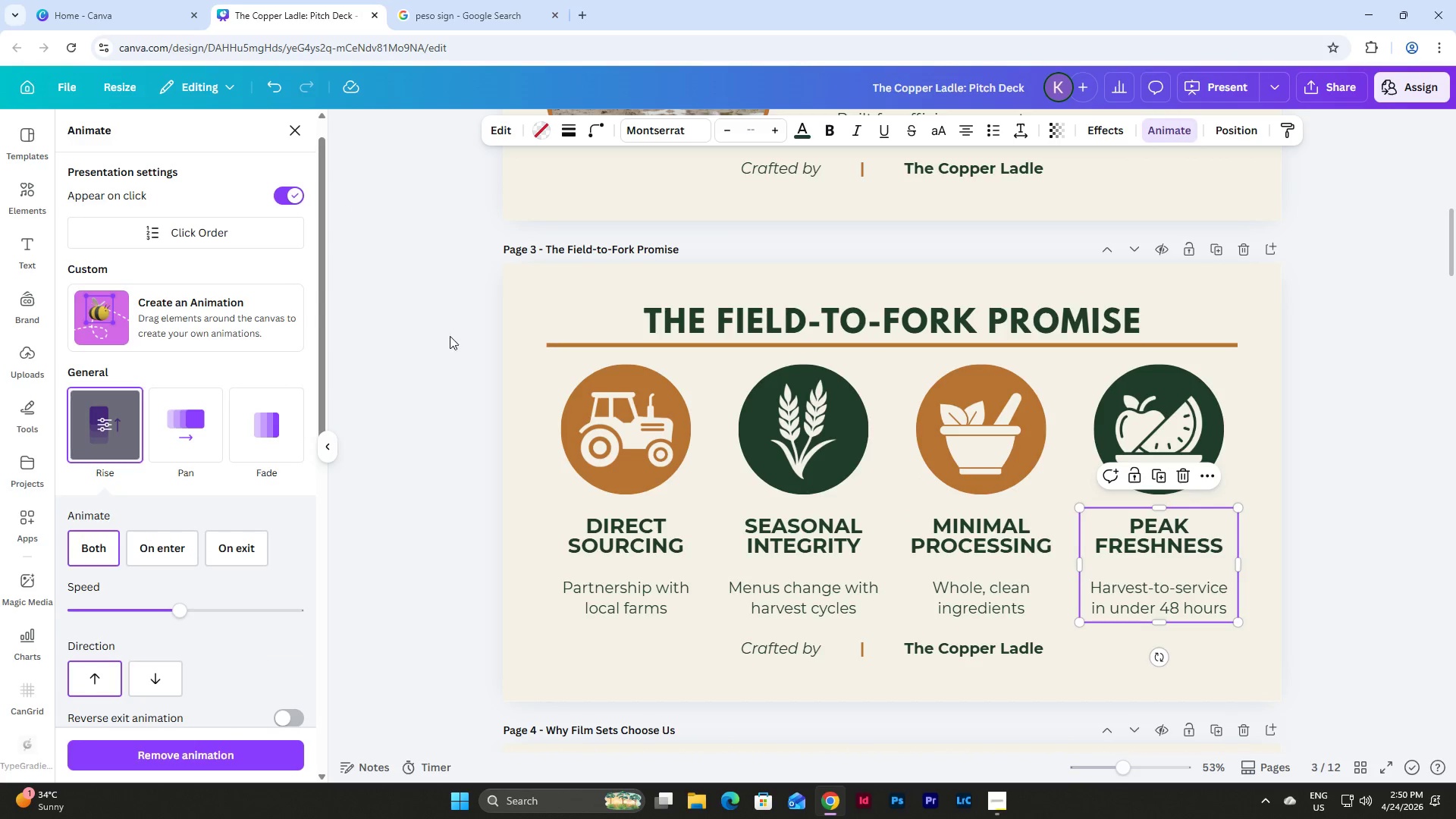 
scroll: coordinate [456, 340], scroll_direction: down, amount: 6.0
 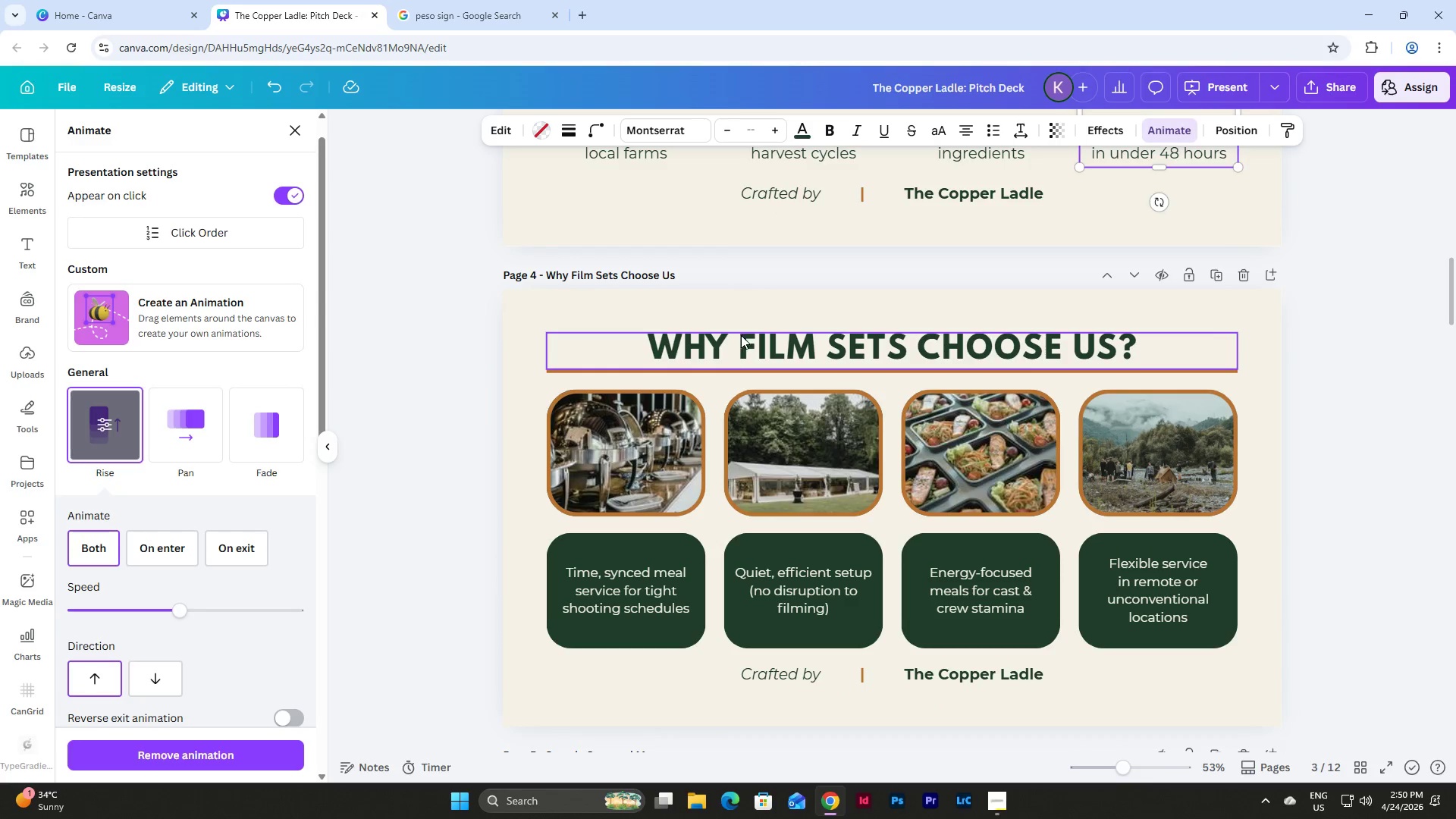 
left_click([751, 344])
 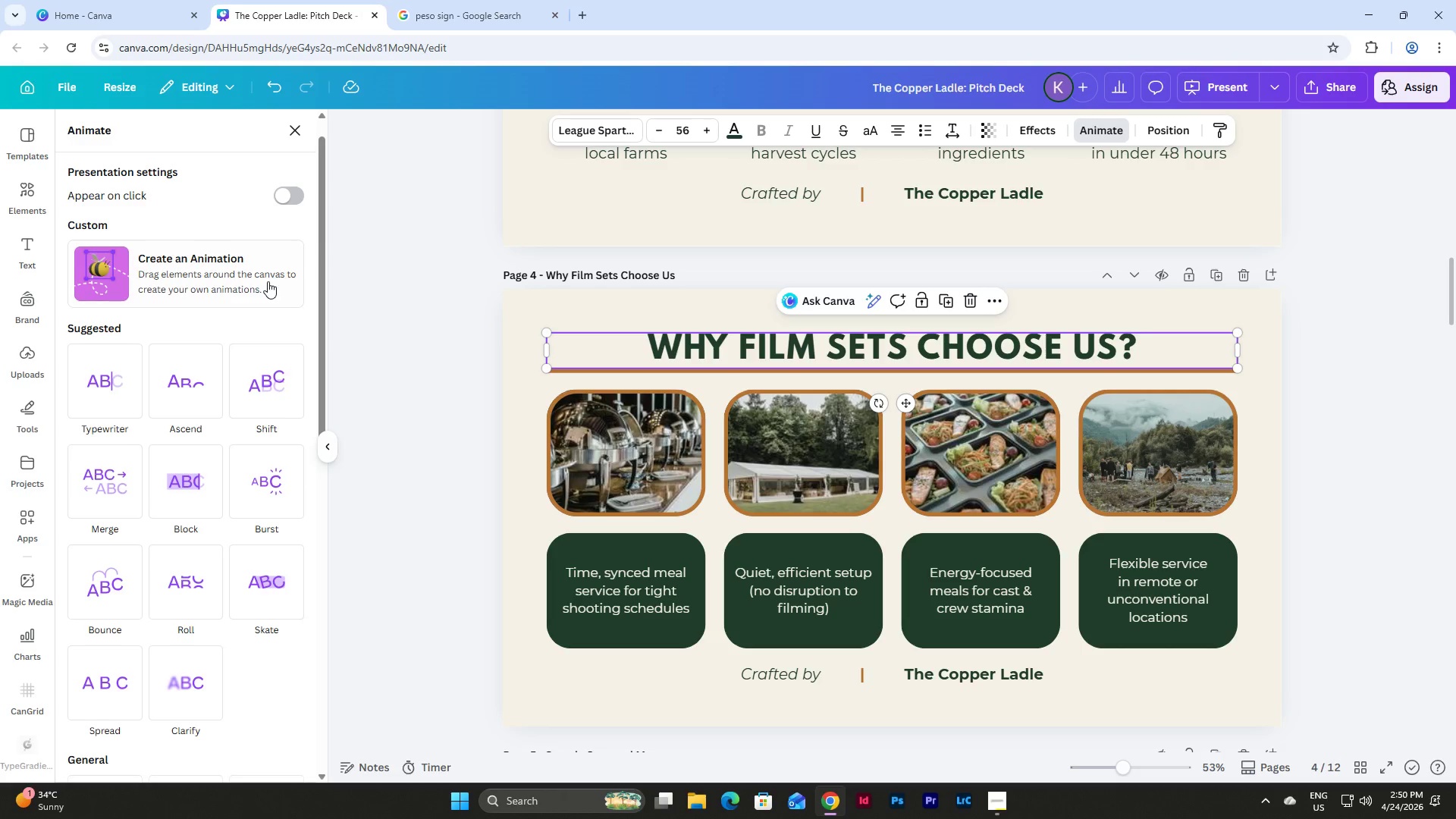 
left_click([293, 196])
 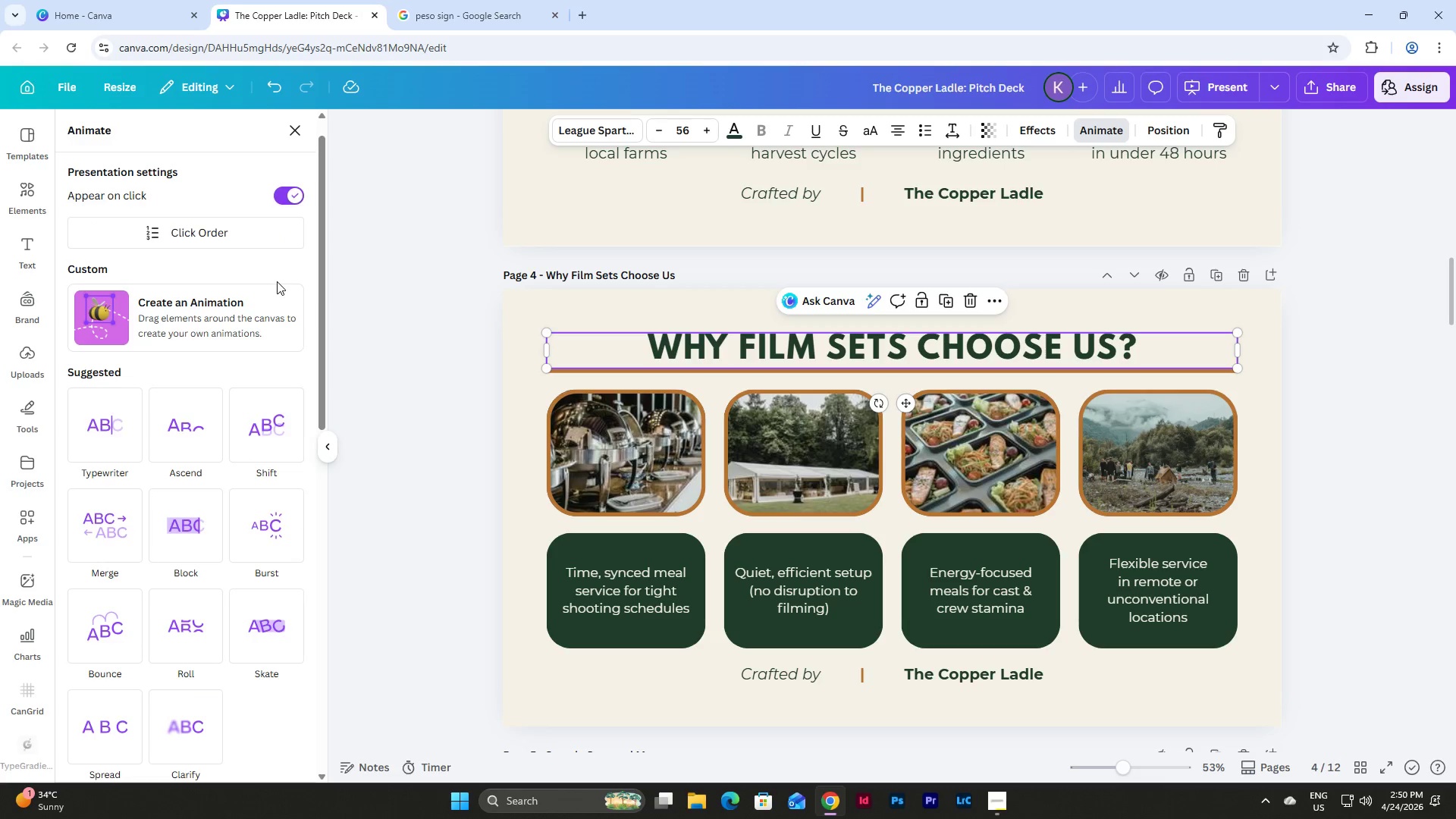 
scroll: coordinate [277, 281], scroll_direction: down, amount: 1.0
 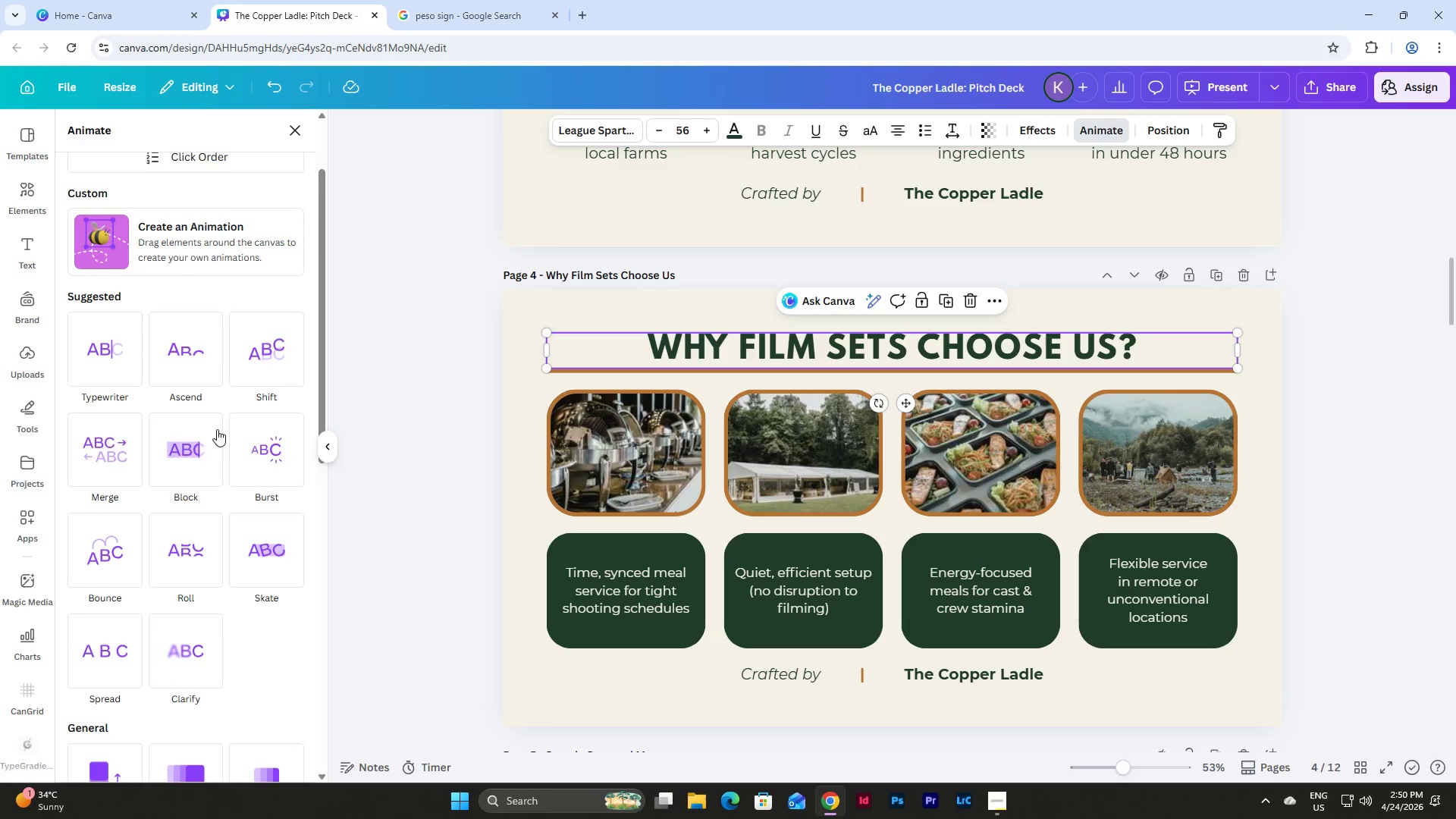 
left_click([199, 450])
 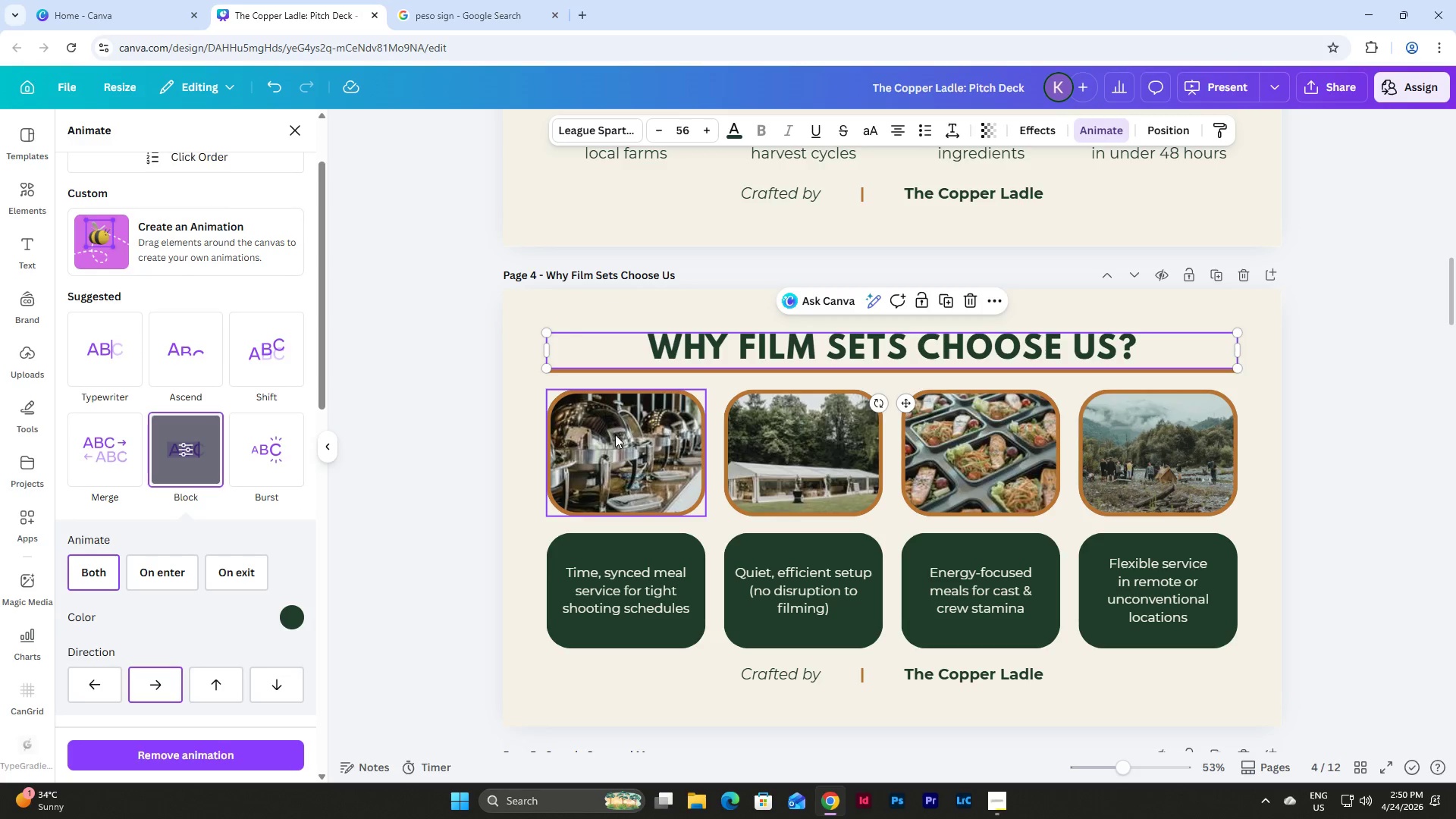 
left_click([615, 435])
 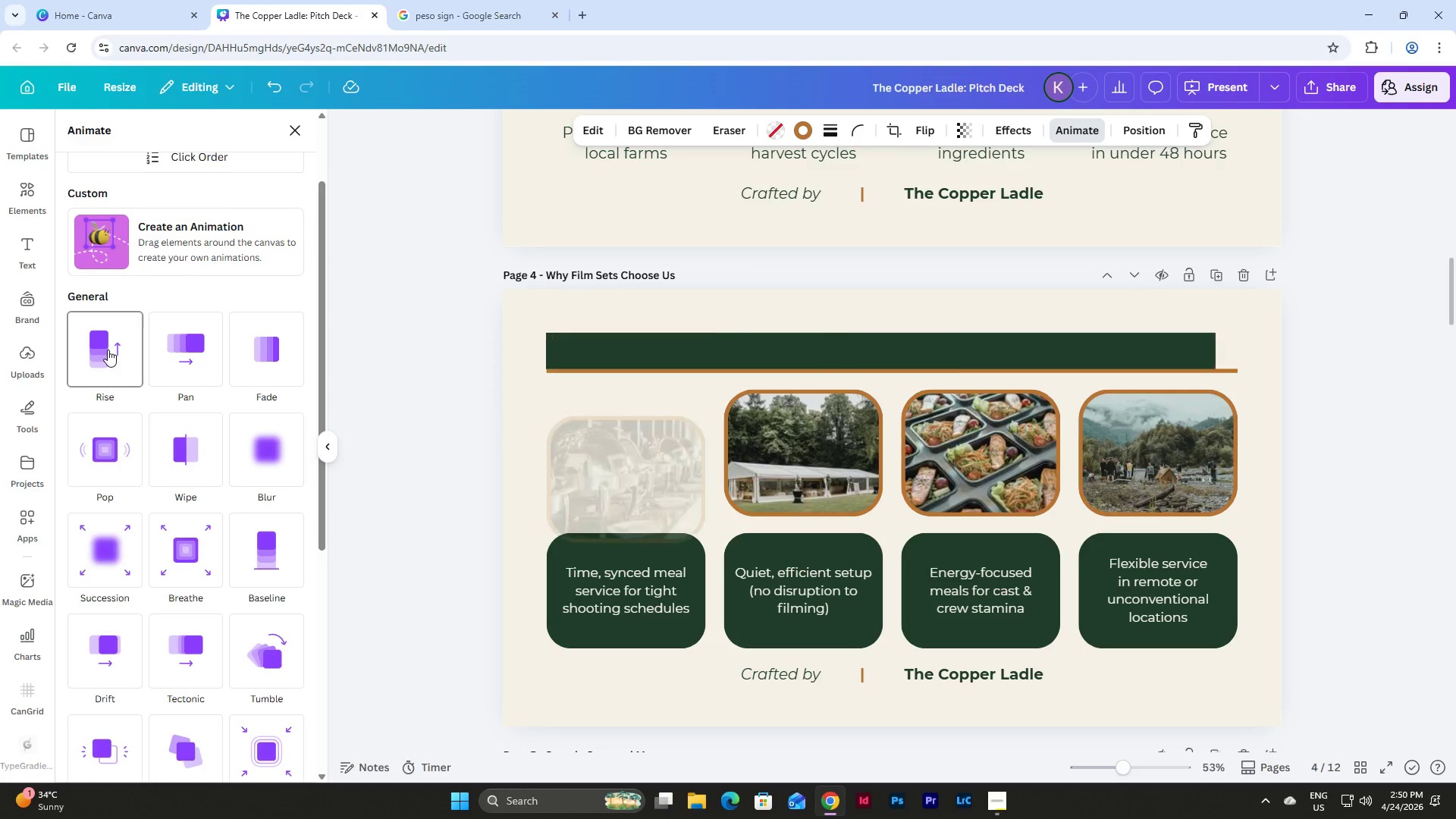 
left_click([108, 350])
 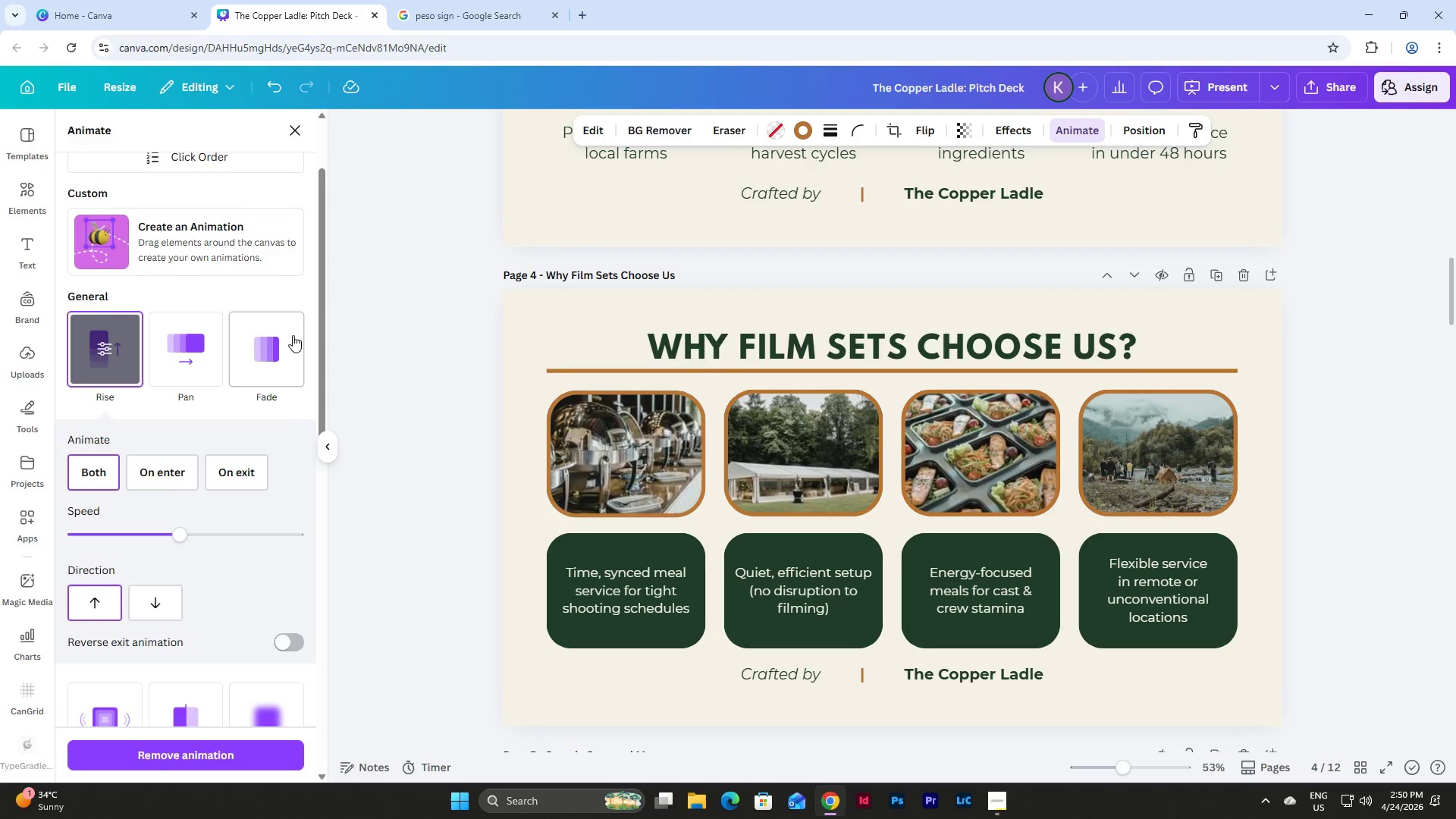 
scroll: coordinate [302, 339], scroll_direction: up, amount: 3.0
 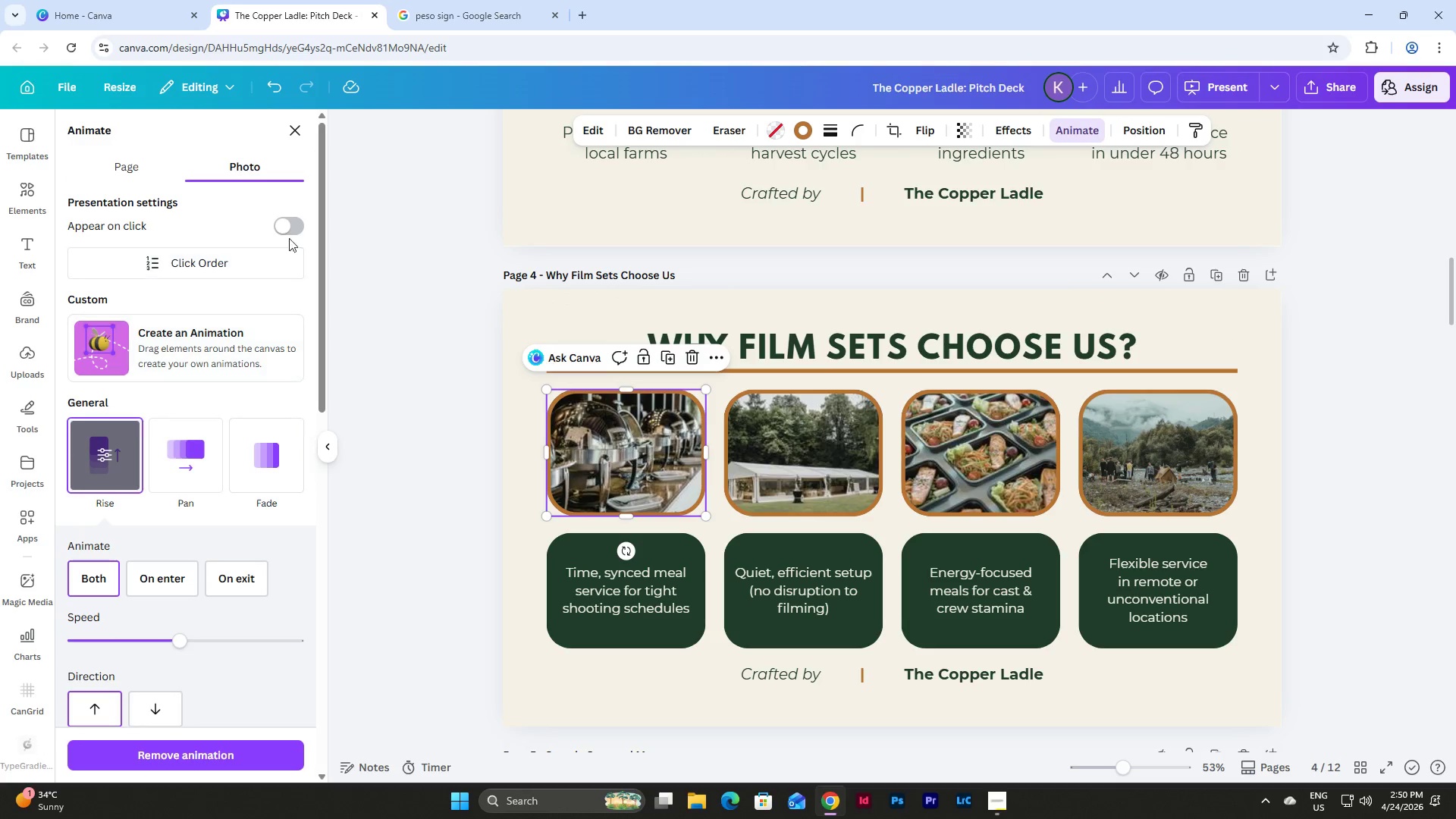 
left_click([290, 218])
 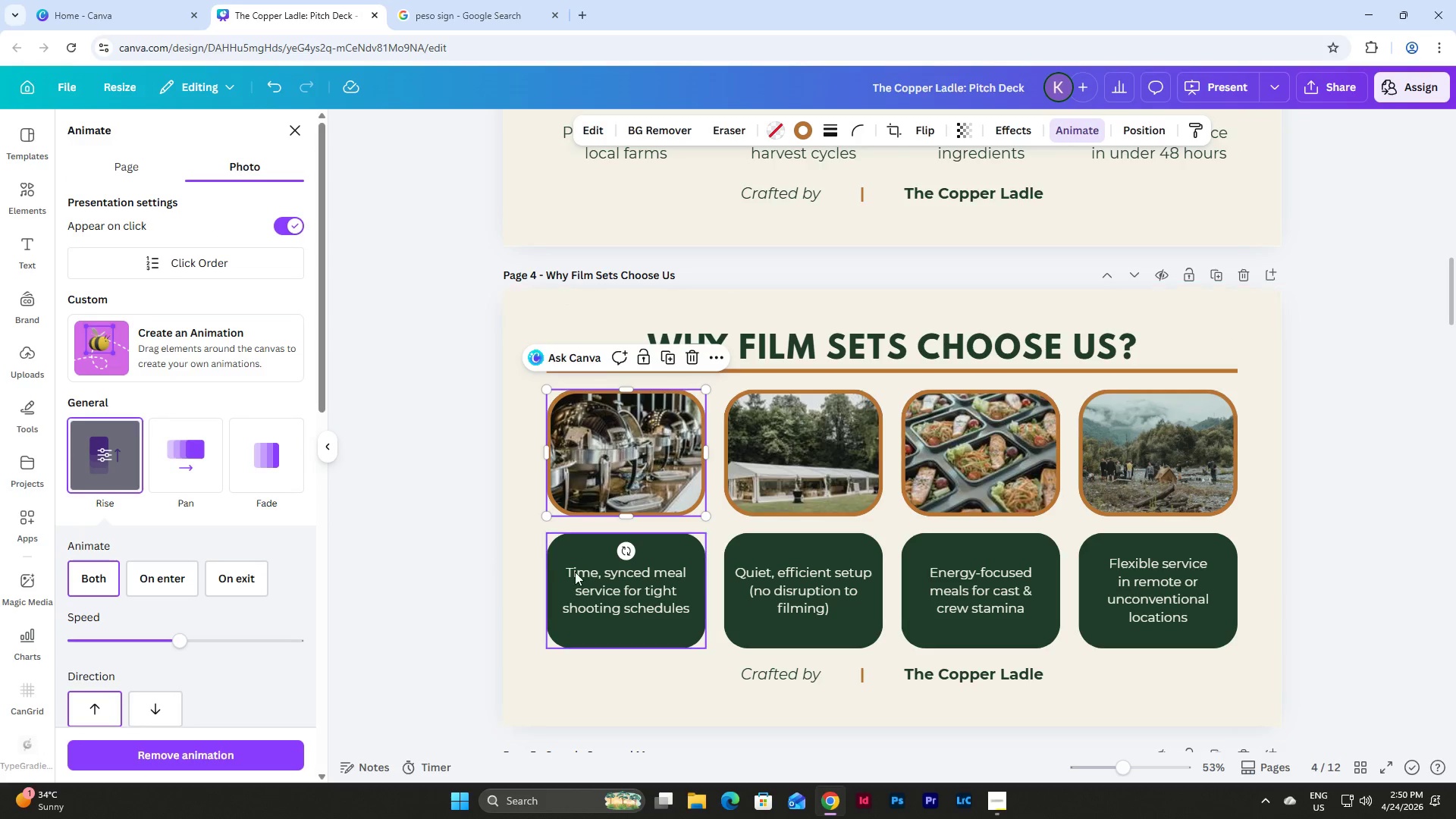 
left_click([598, 572])
 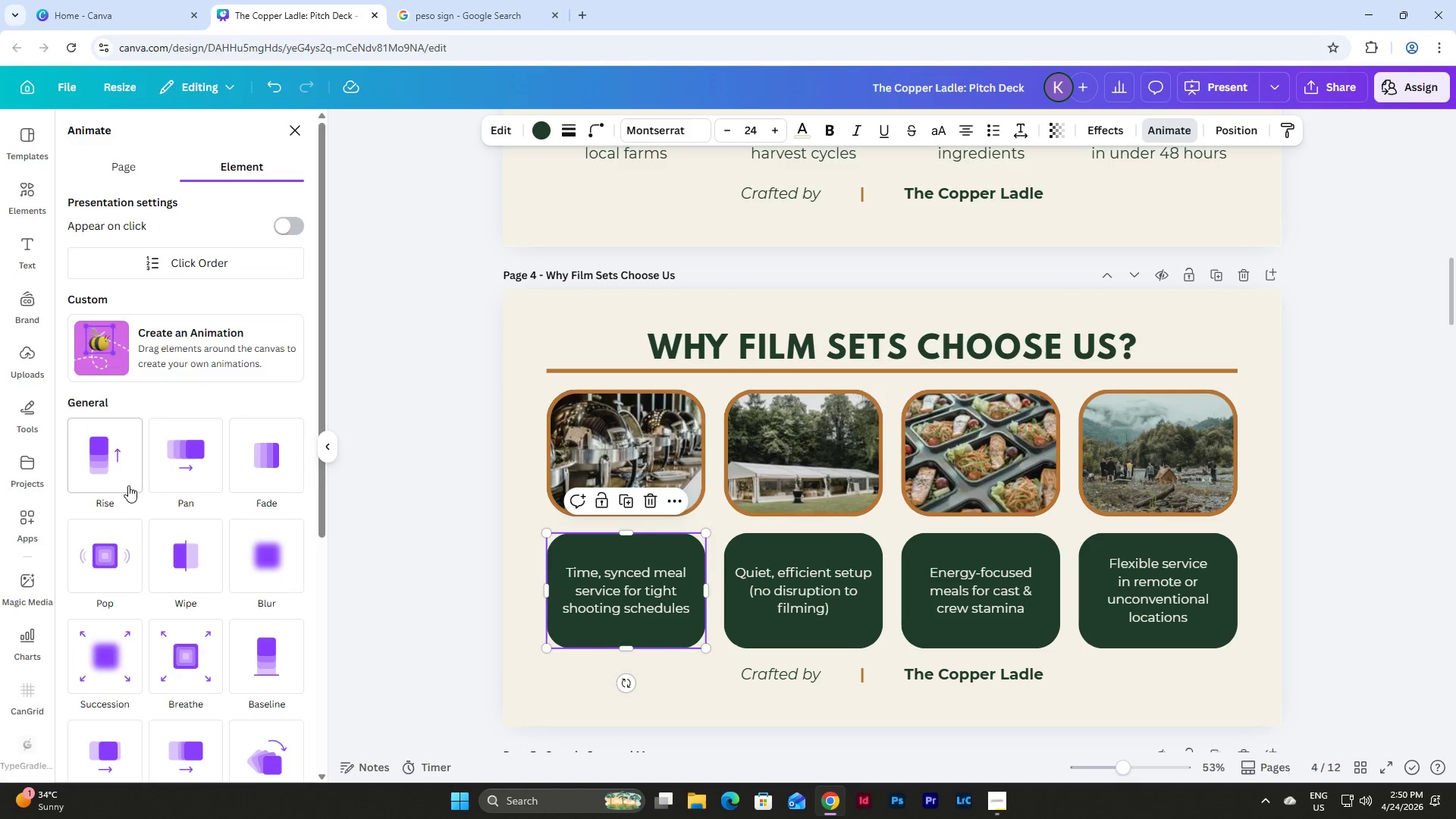 
left_click([109, 466])
 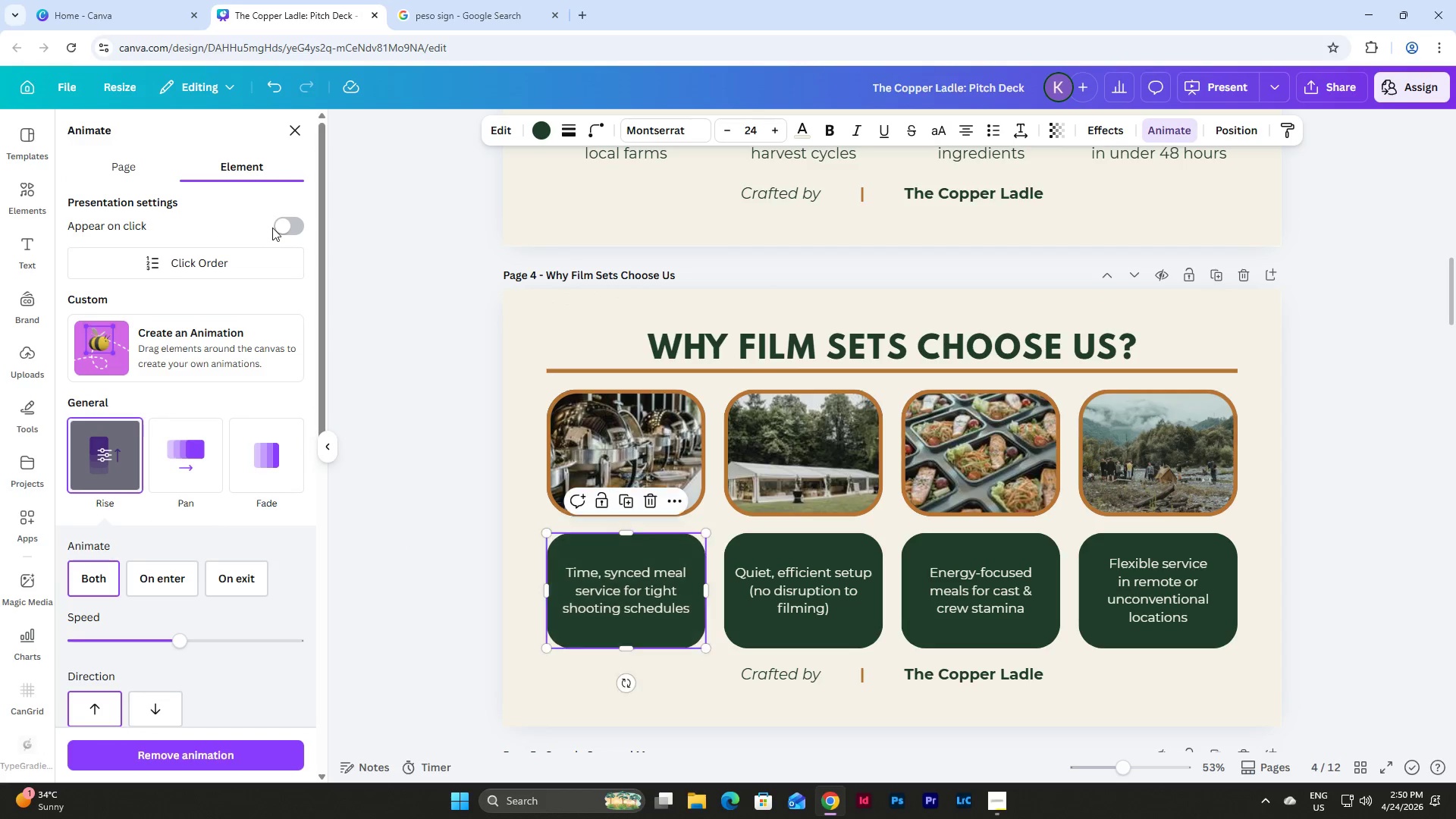 
left_click([286, 225])
 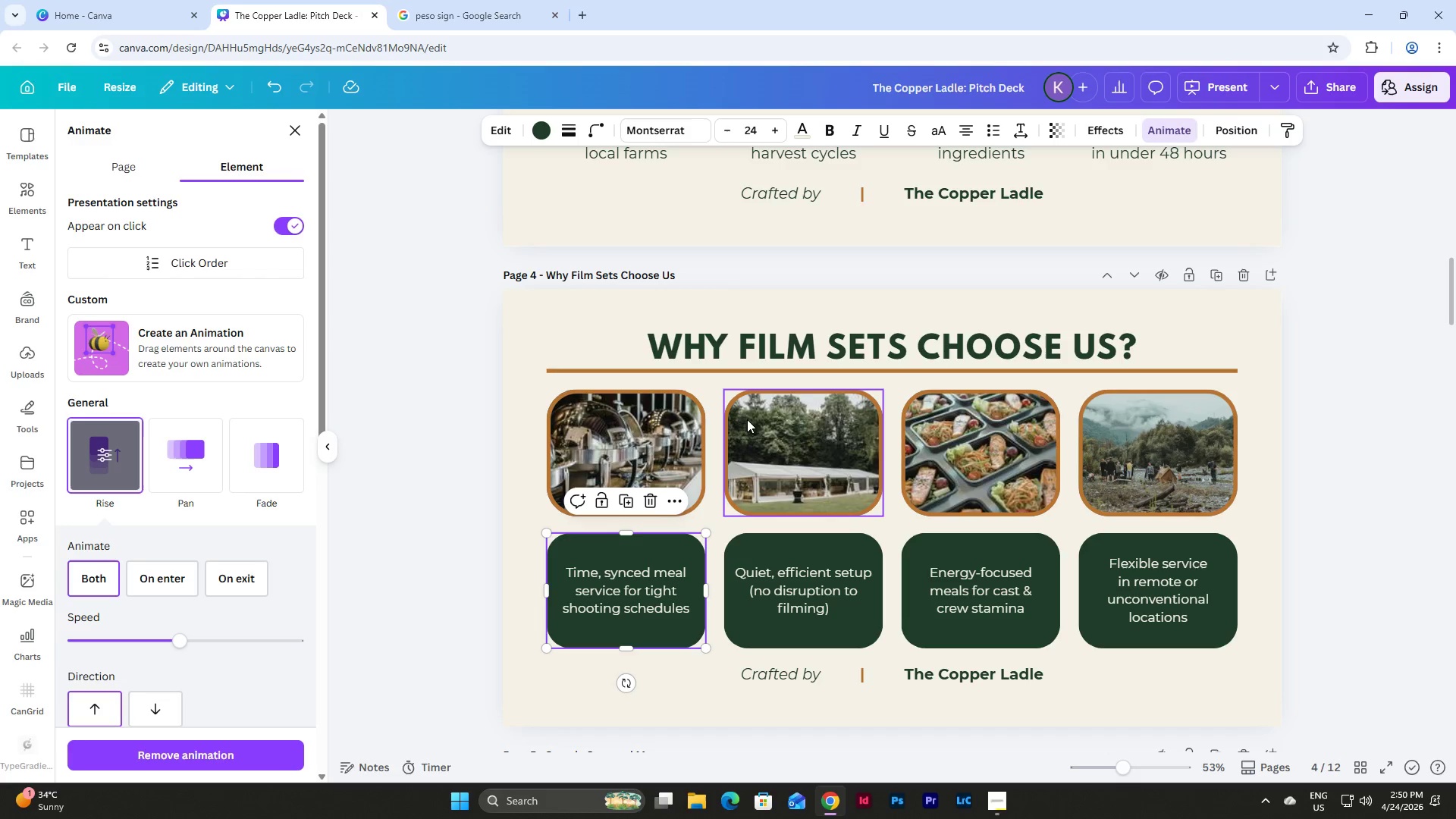 
left_click([795, 435])
 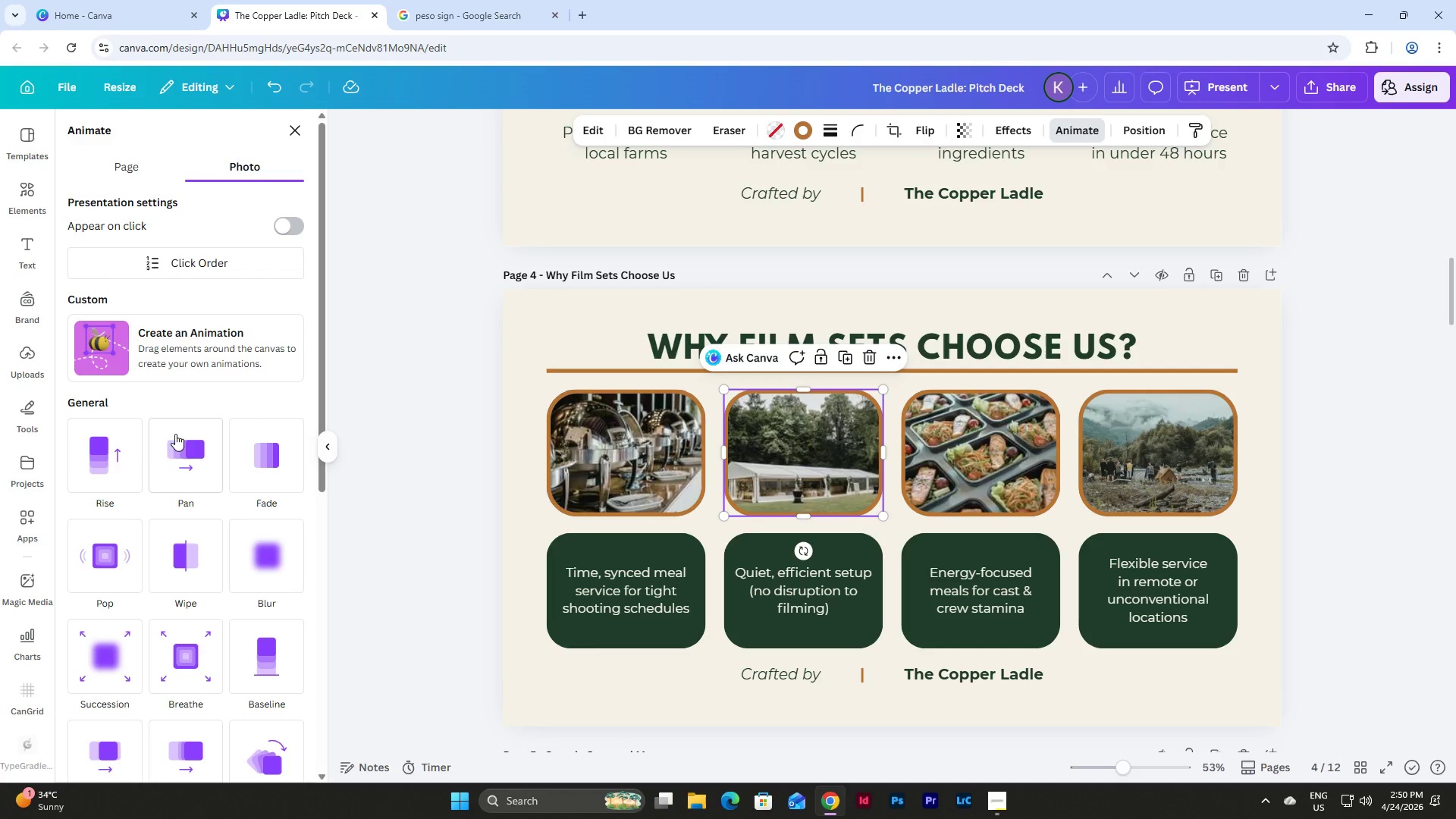 
left_click([113, 455])
 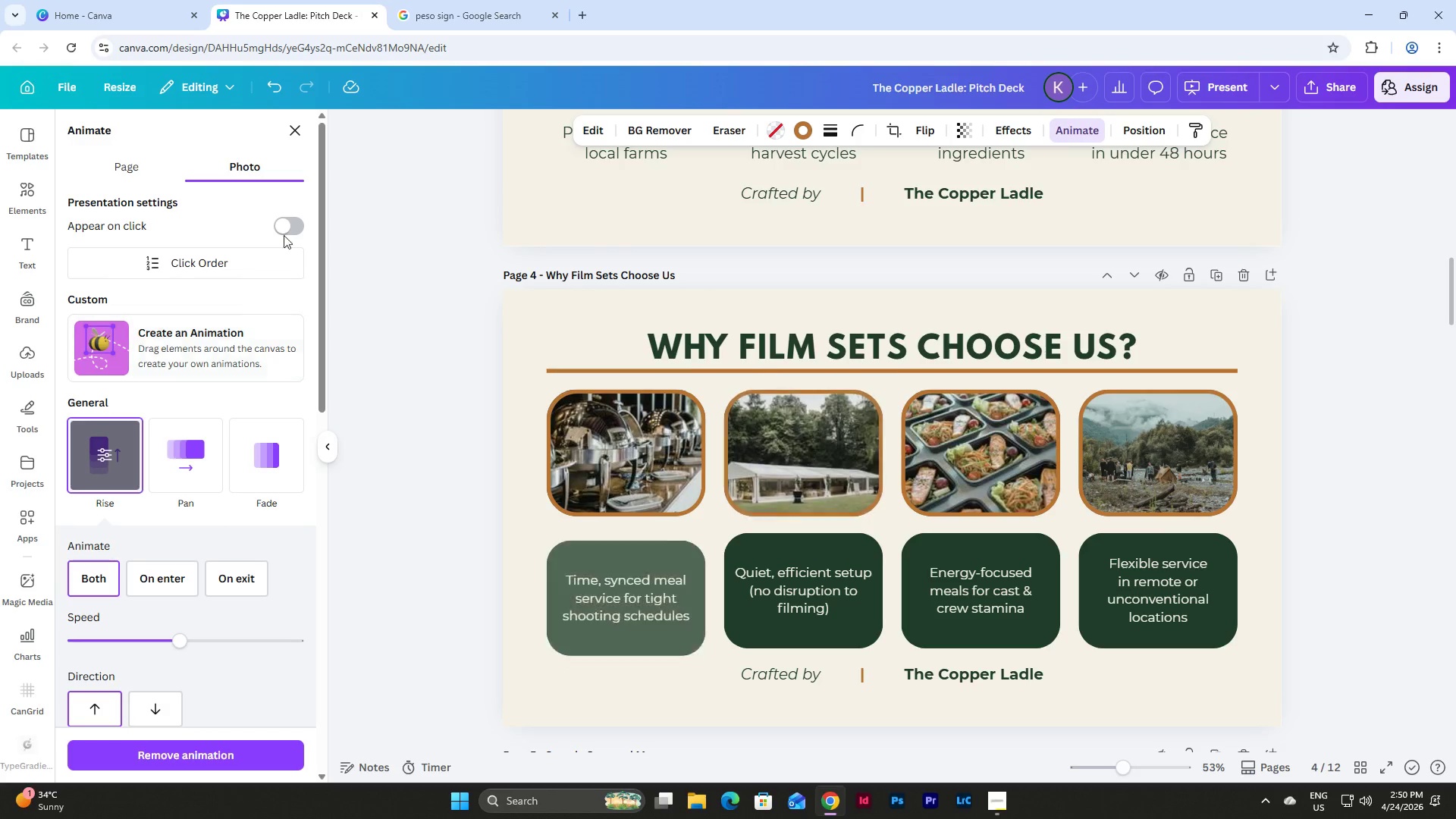 
left_click([289, 224])
 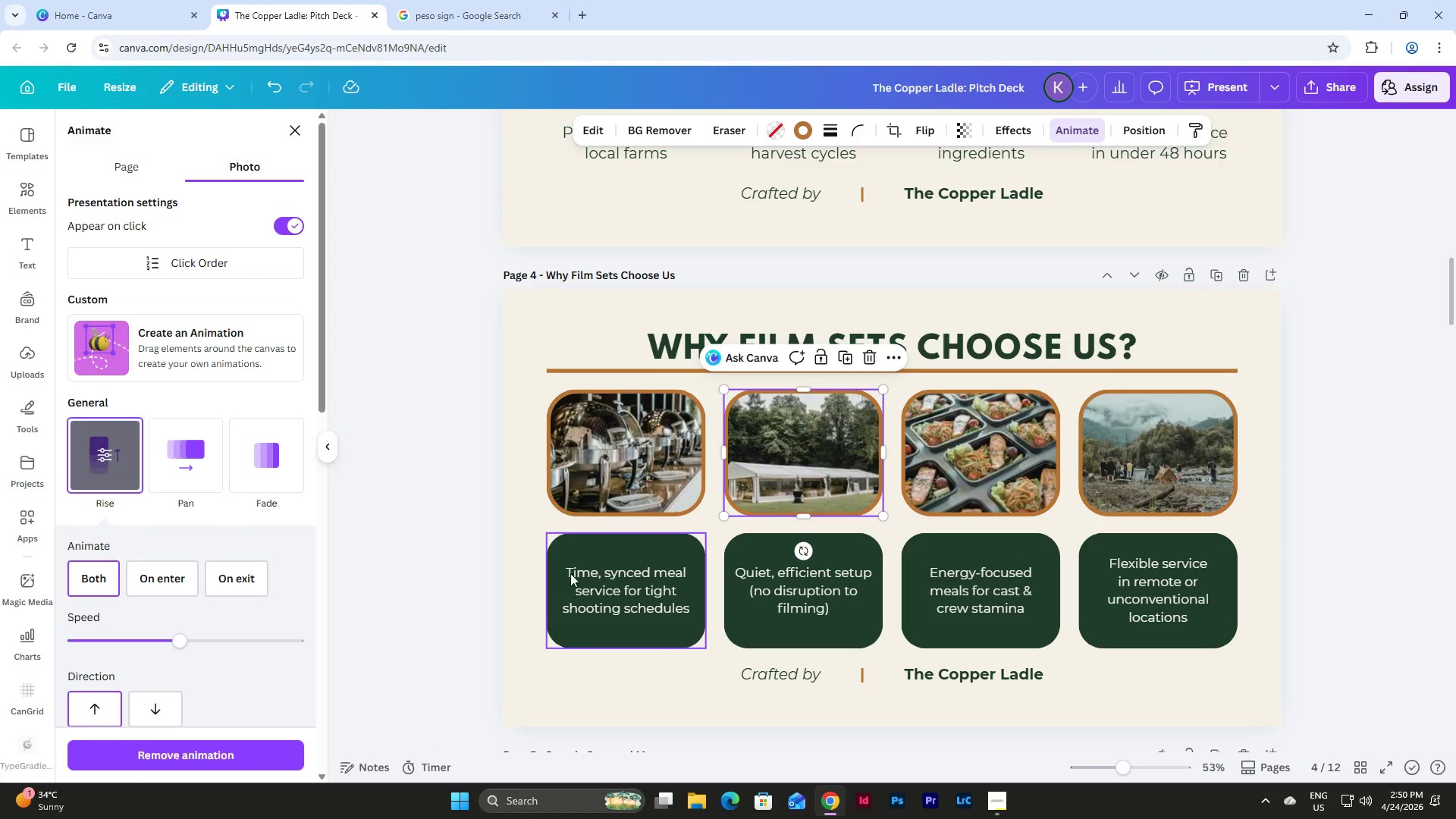 
left_click([618, 583])
 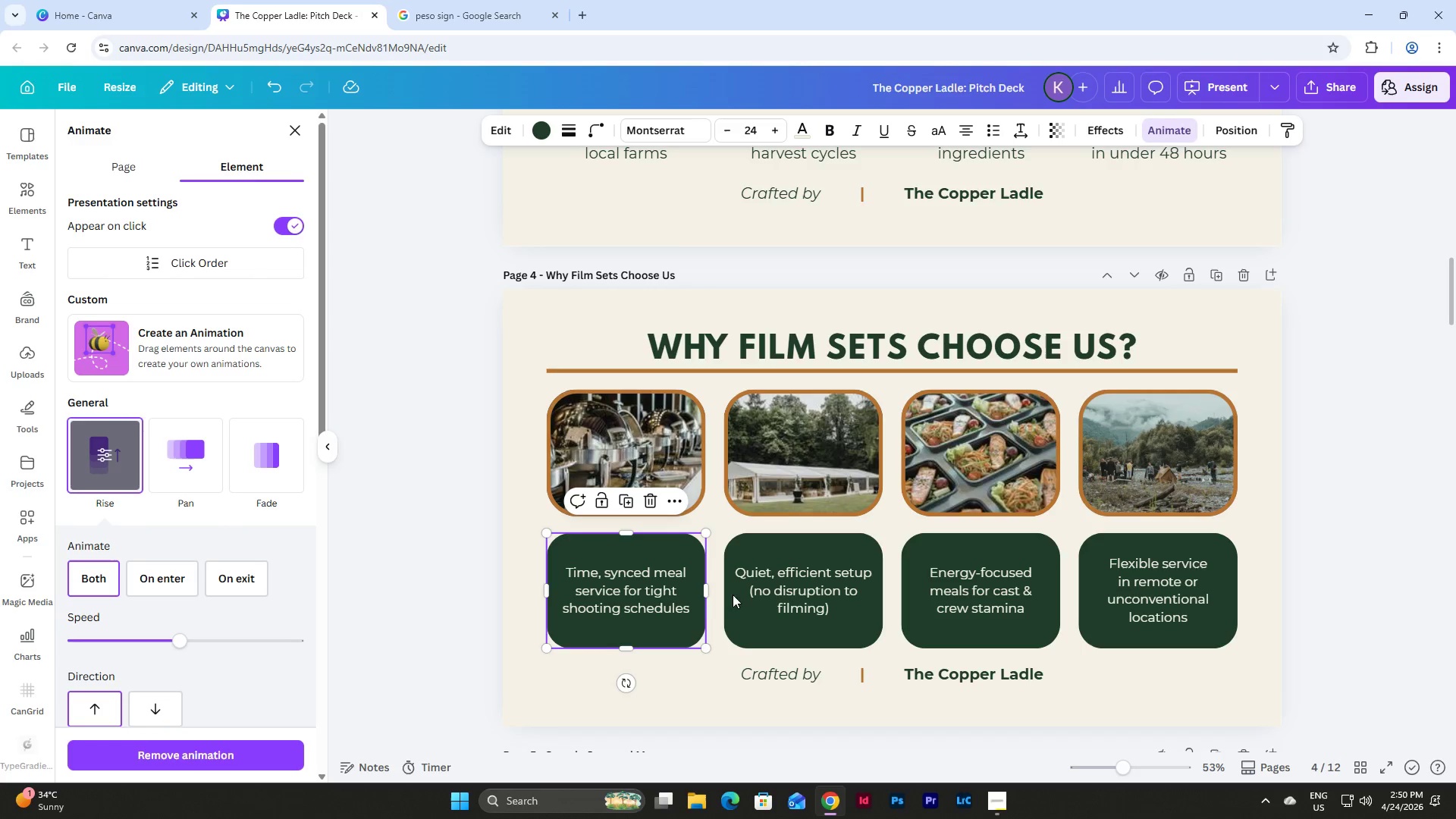 
left_click([780, 601])
 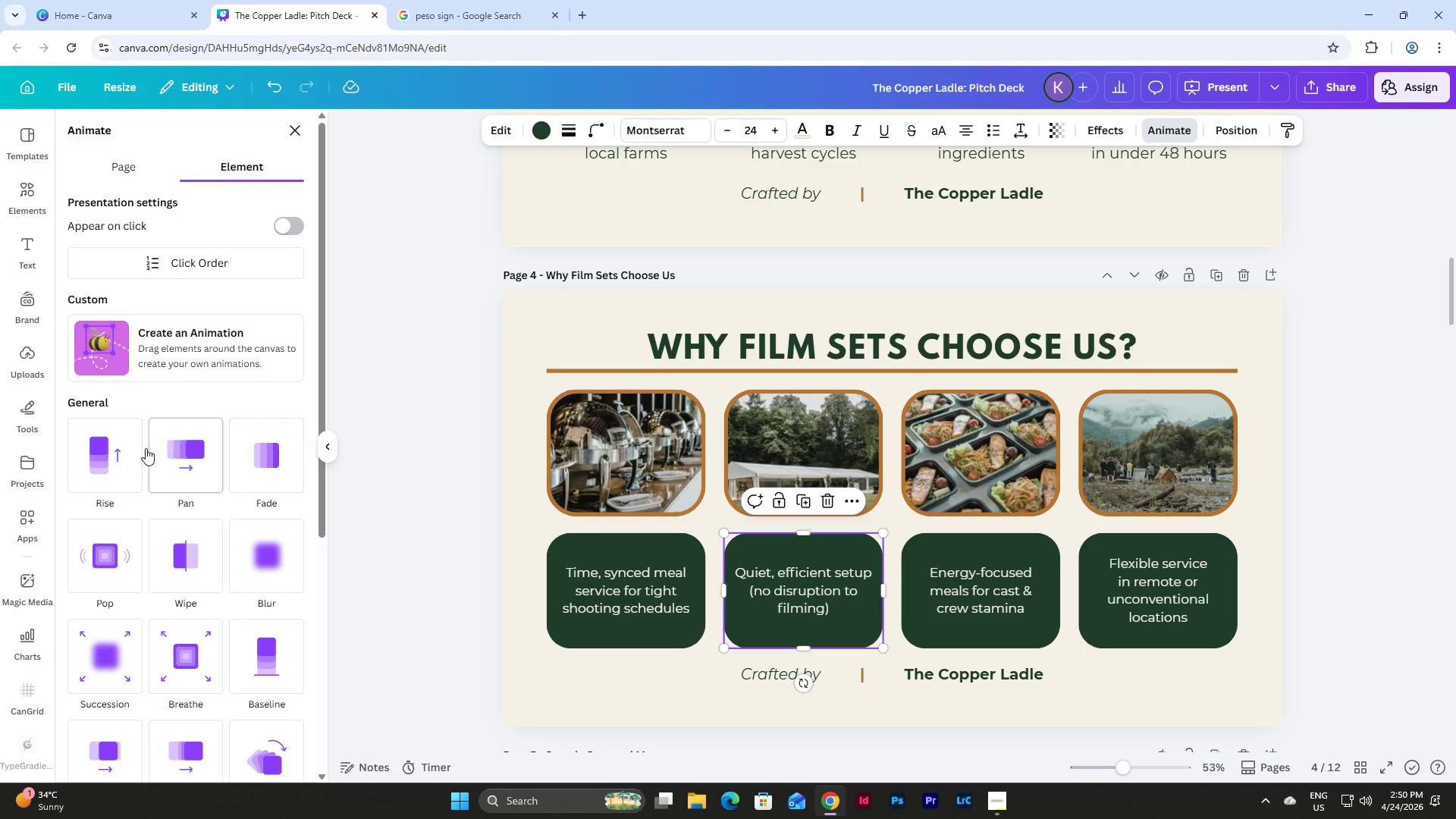 
left_click([101, 451])
 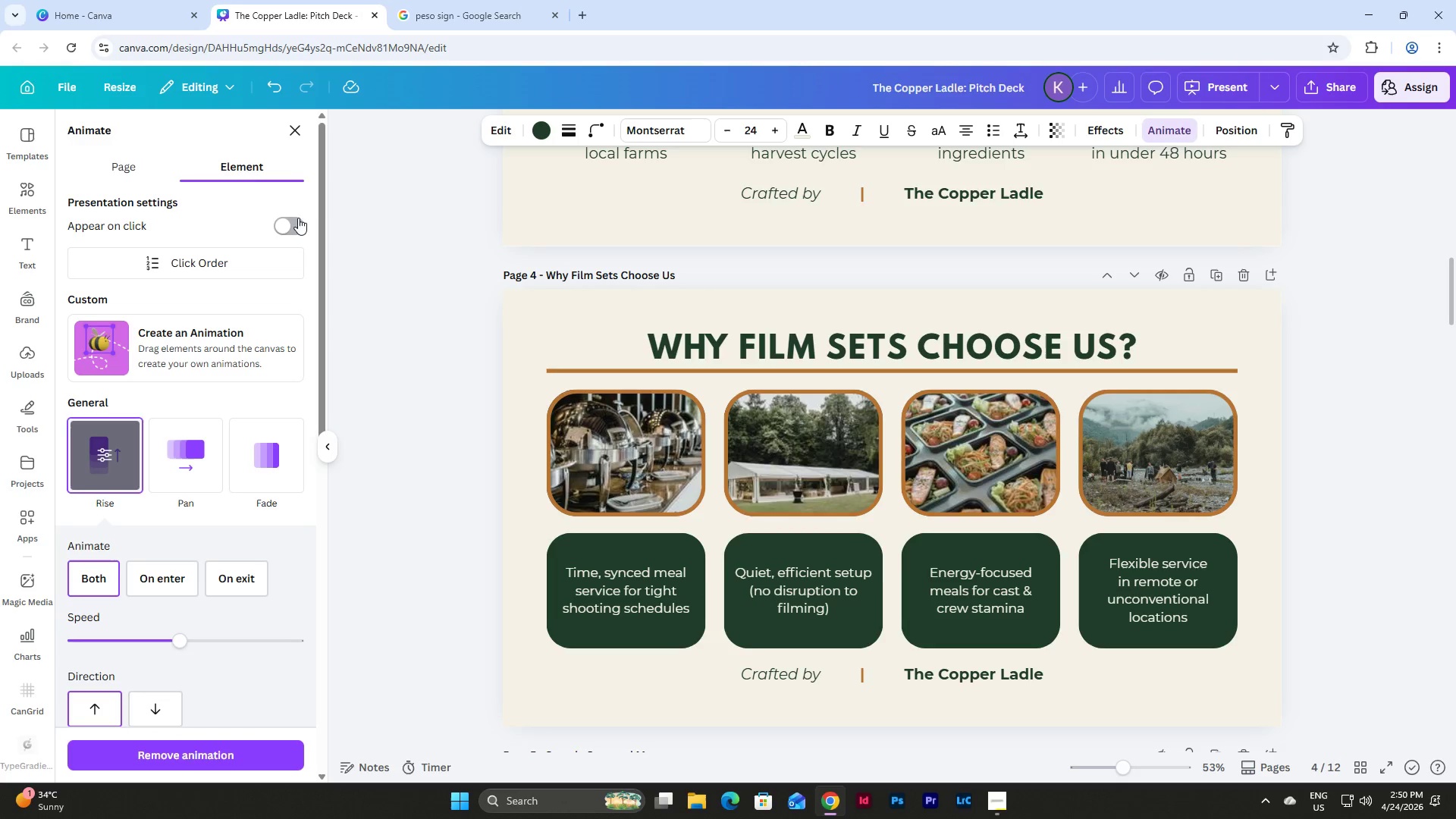 
left_click([292, 217])
 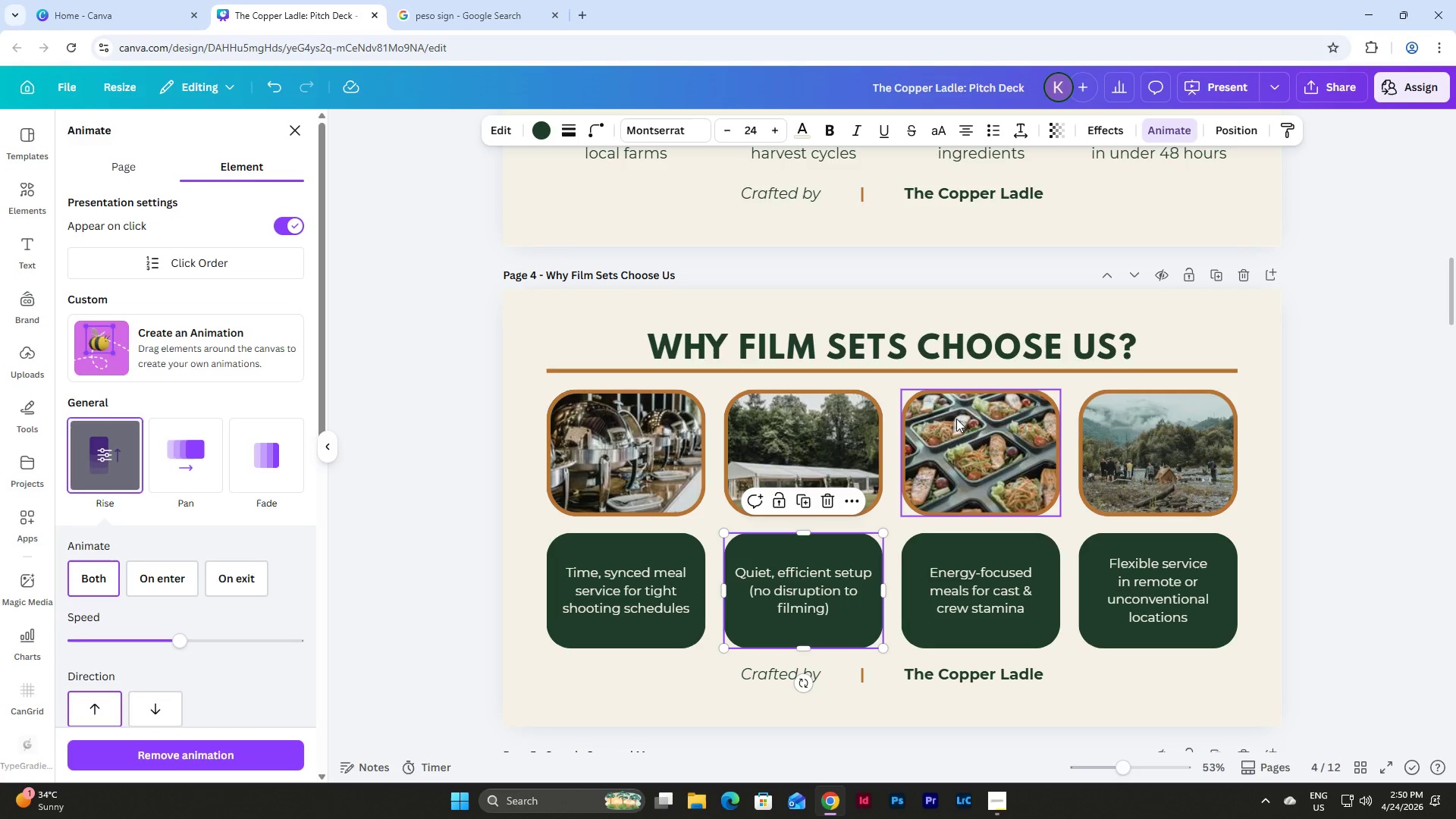 
left_click([955, 419])
 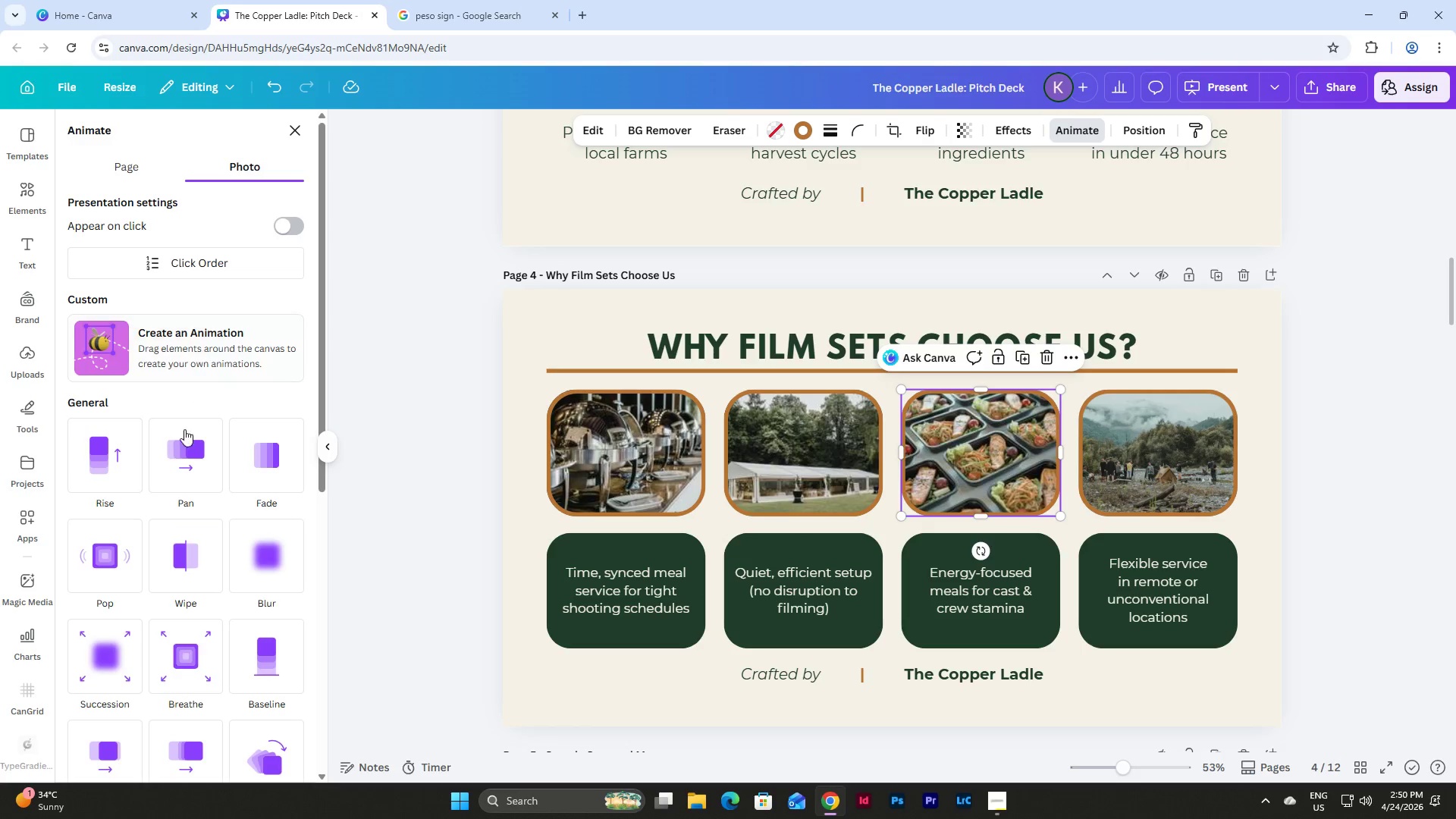 
left_click([124, 445])
 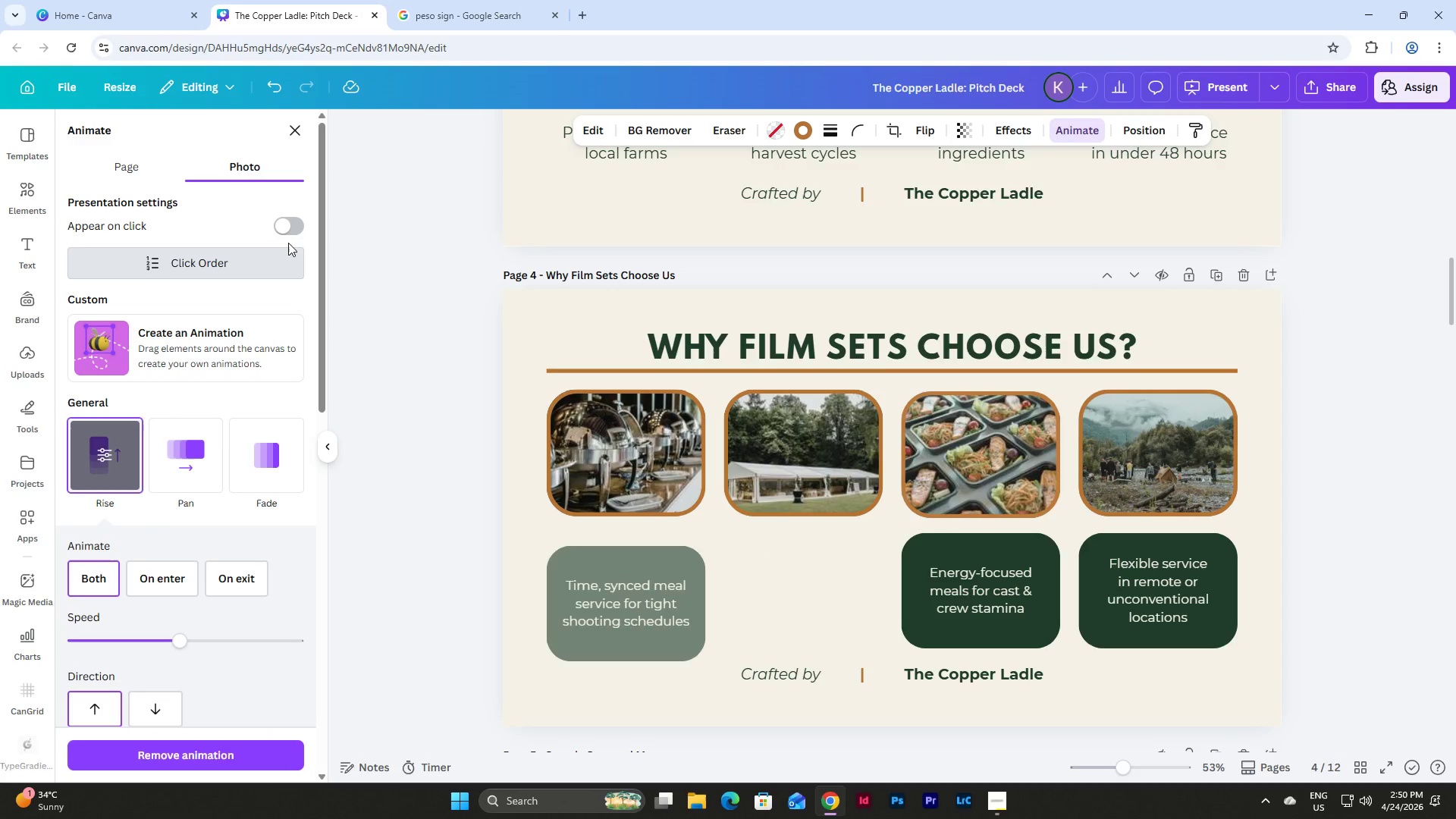 
left_click([289, 230])
 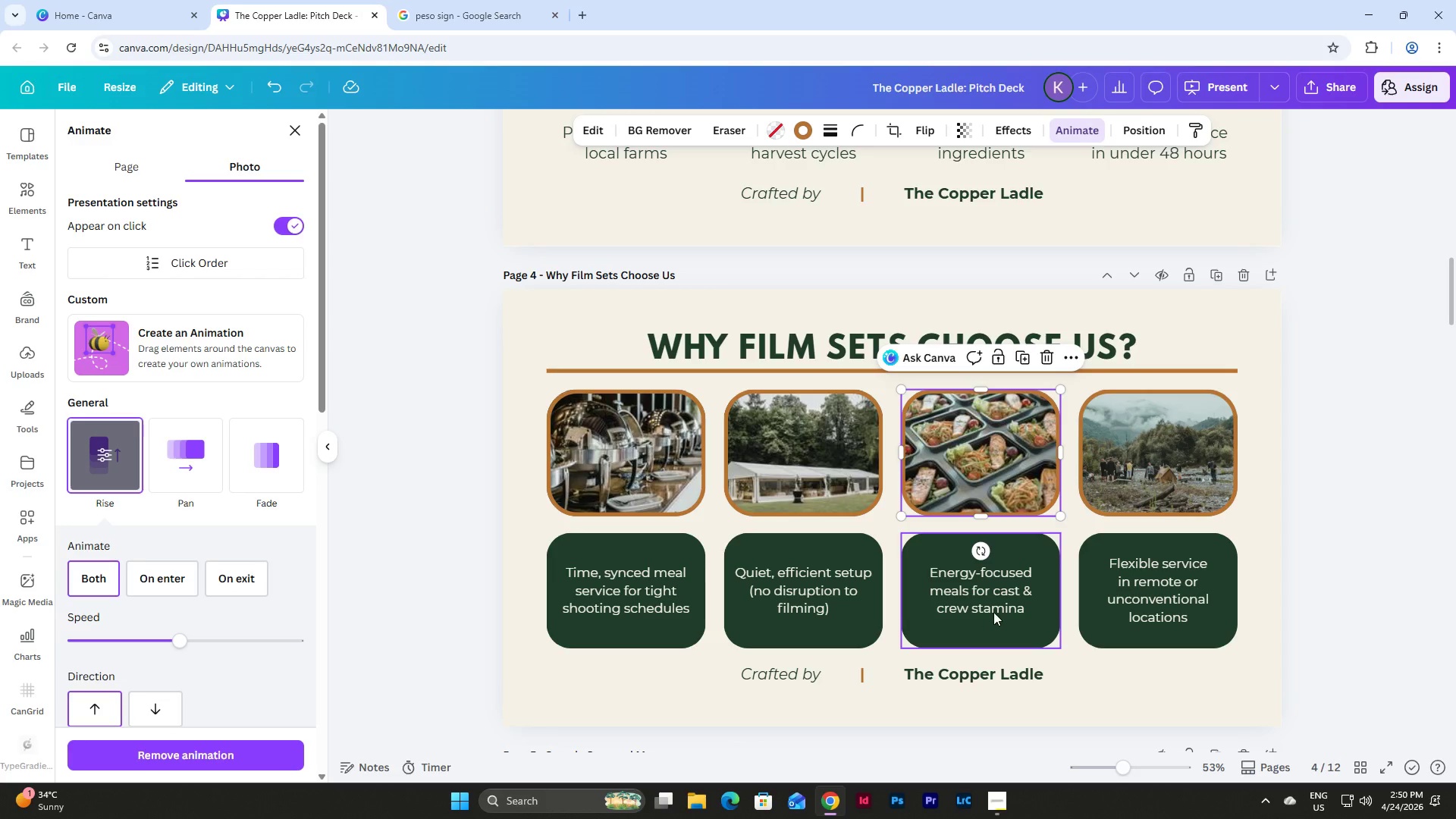 
left_click([993, 612])
 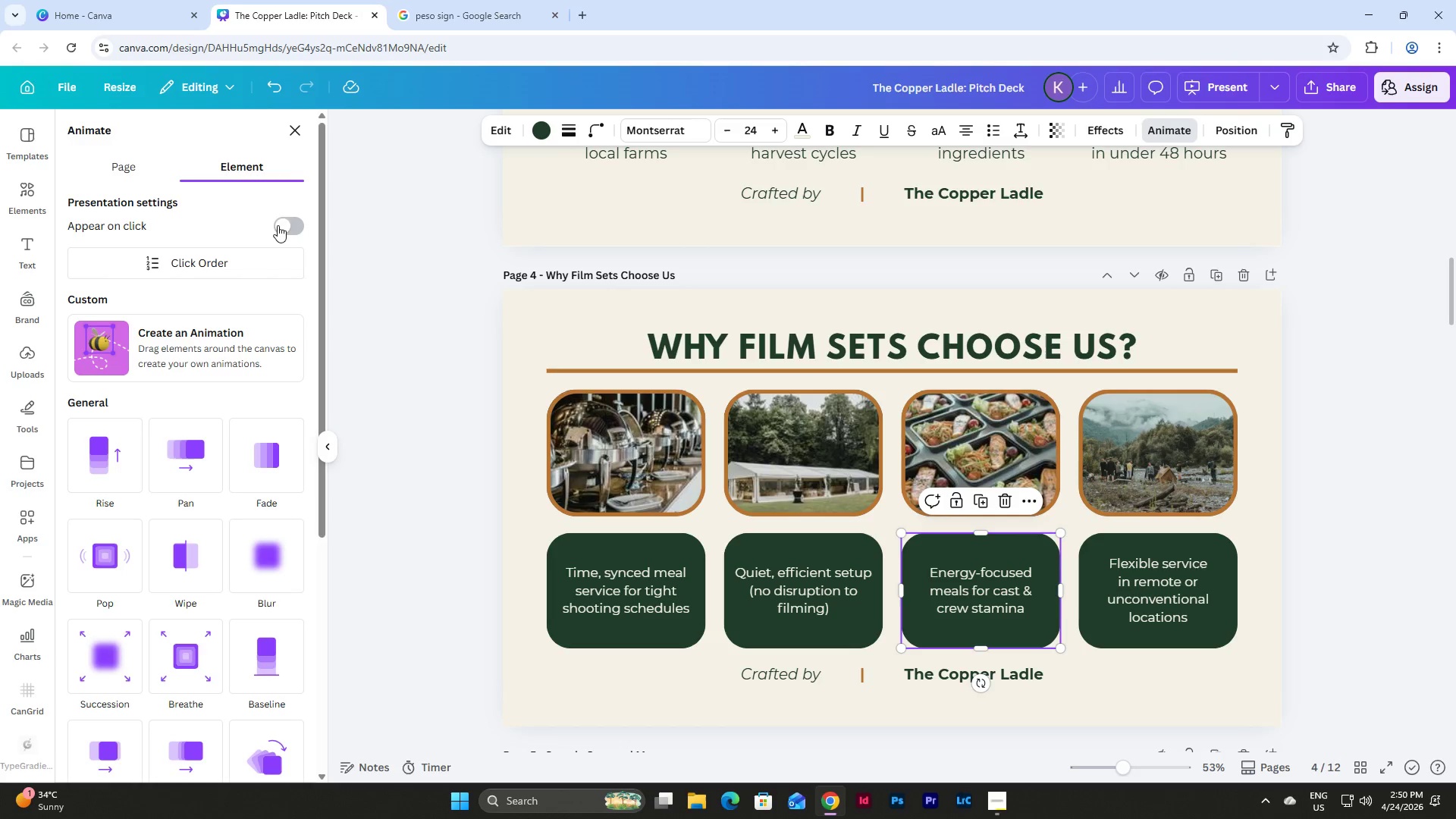 
left_click([290, 221])
 